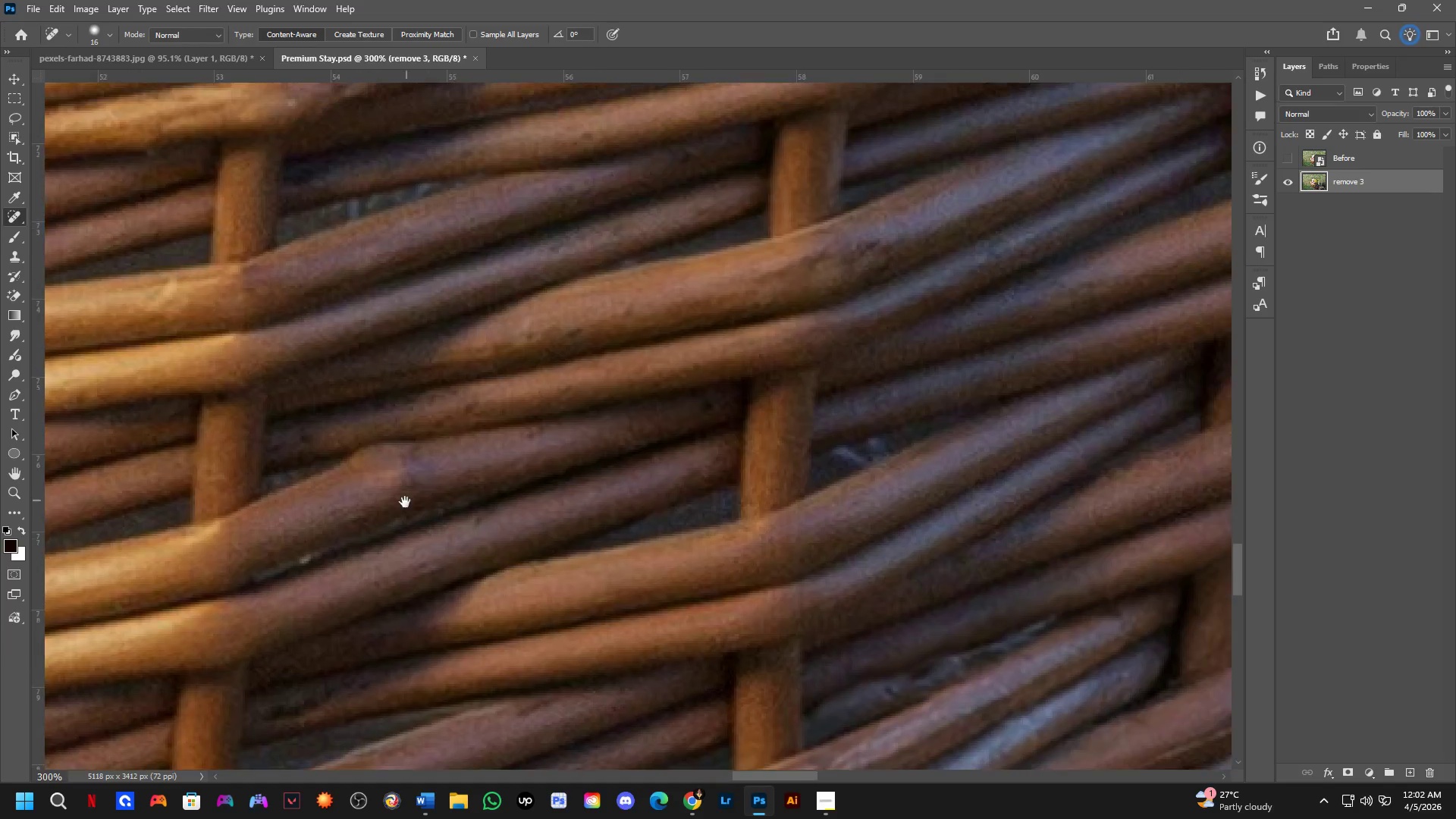 
left_click_drag(start_coordinate=[521, 522], to_coordinate=[403, 278])
 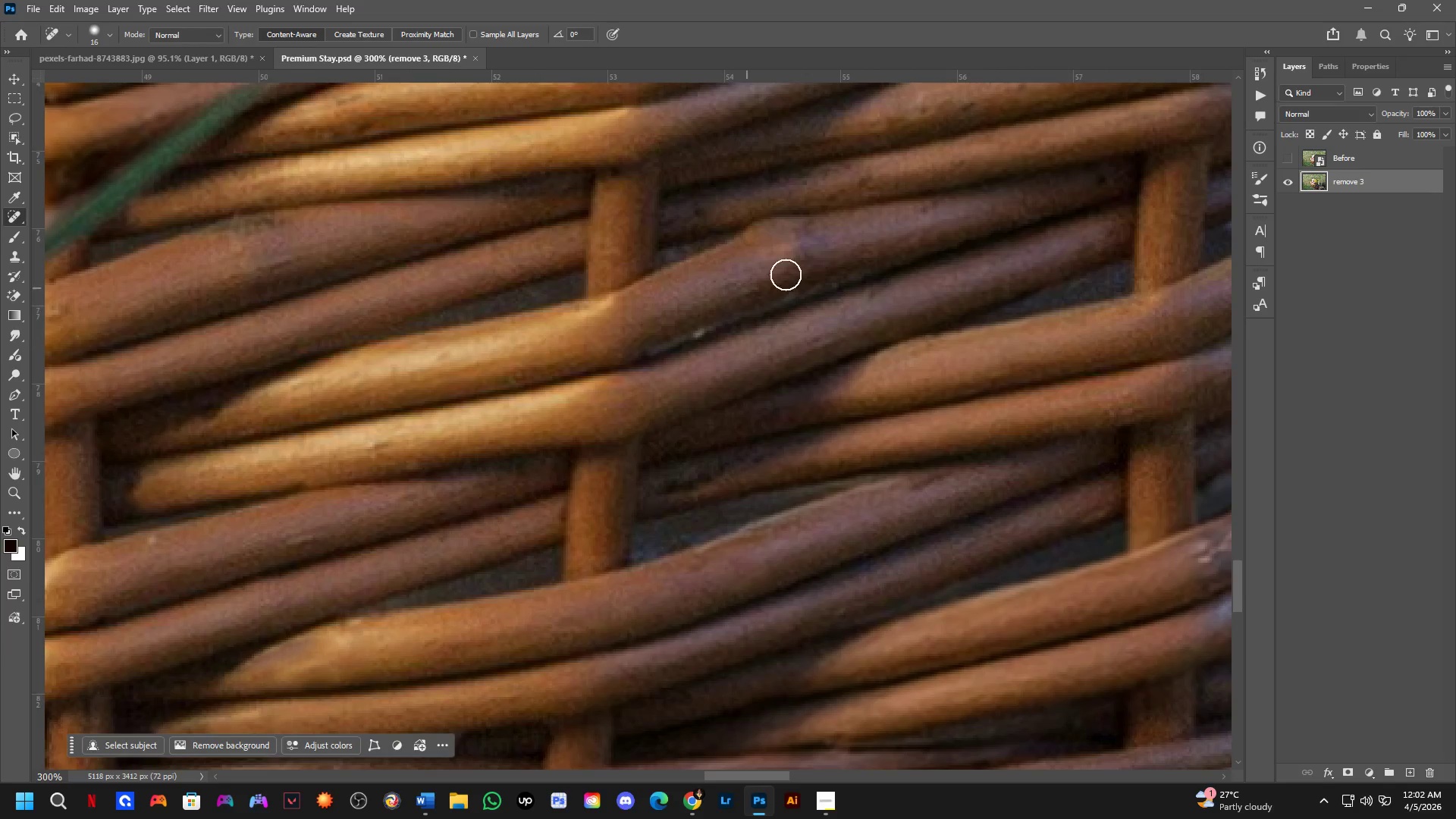 
scroll: coordinate [384, 475], scroll_direction: down, amount: 1.0
 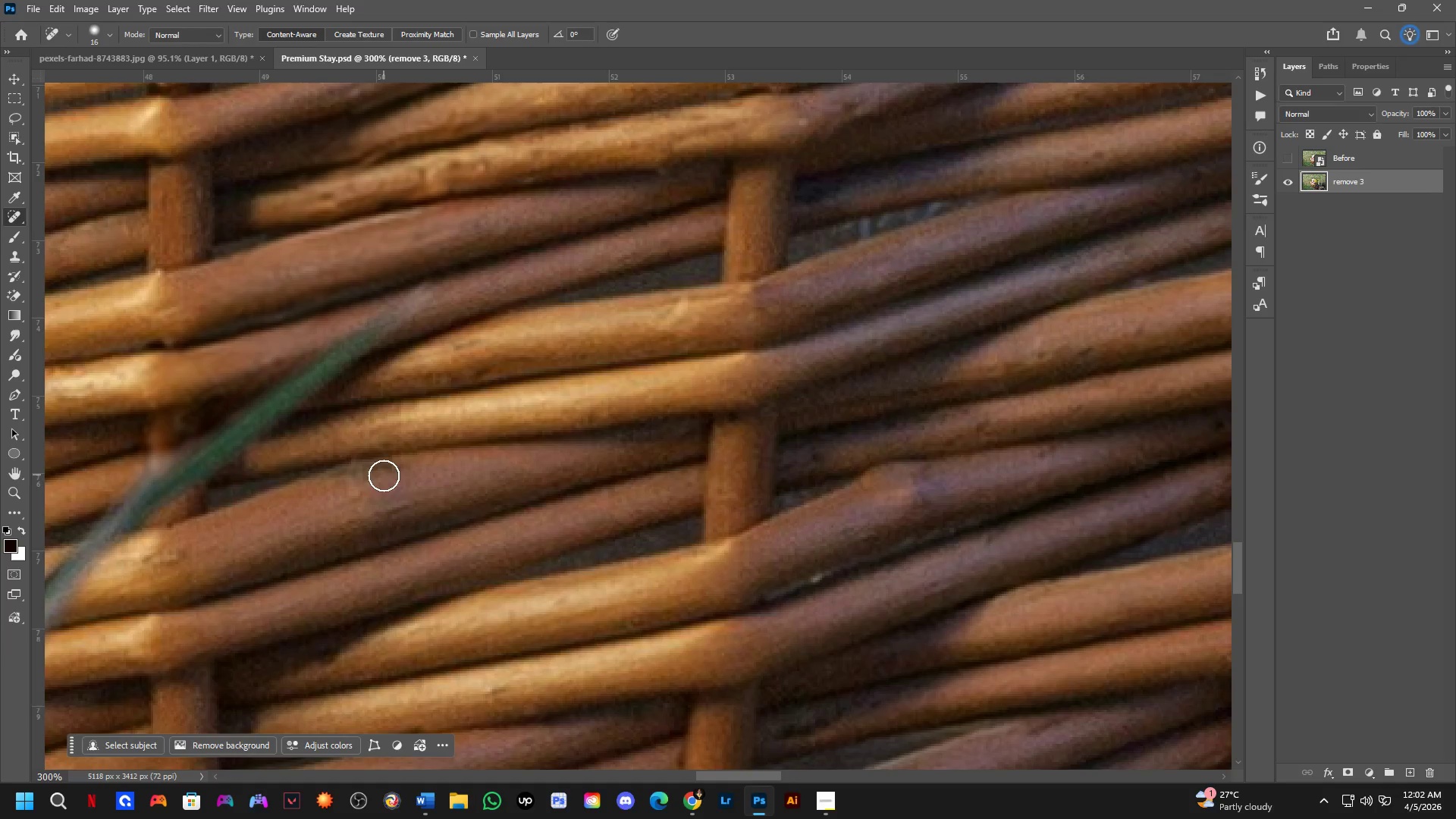 
hold_key(key=Space, duration=0.55)
 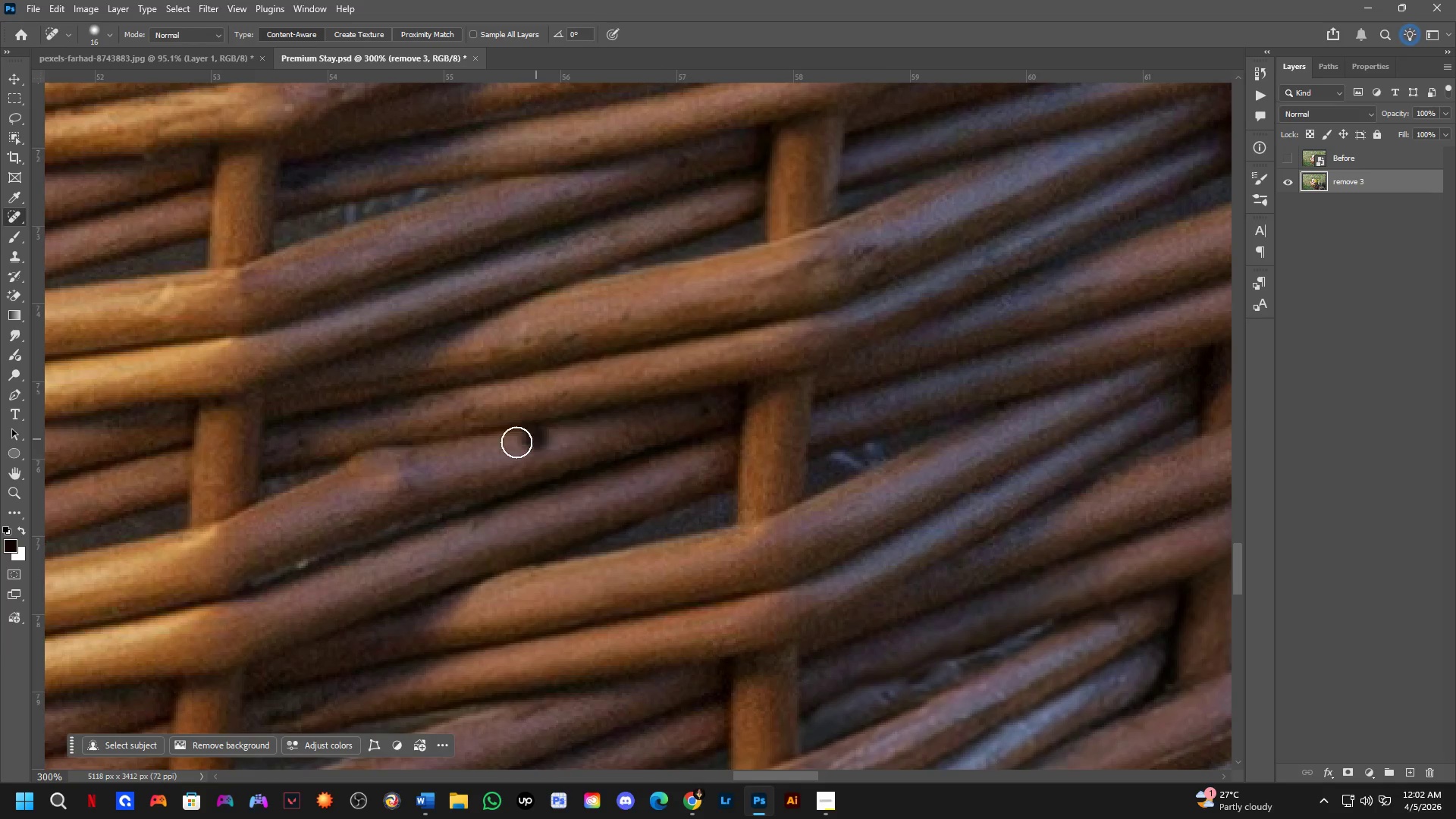 
left_click_drag(start_coordinate=[800, 274], to_coordinate=[403, 504])
 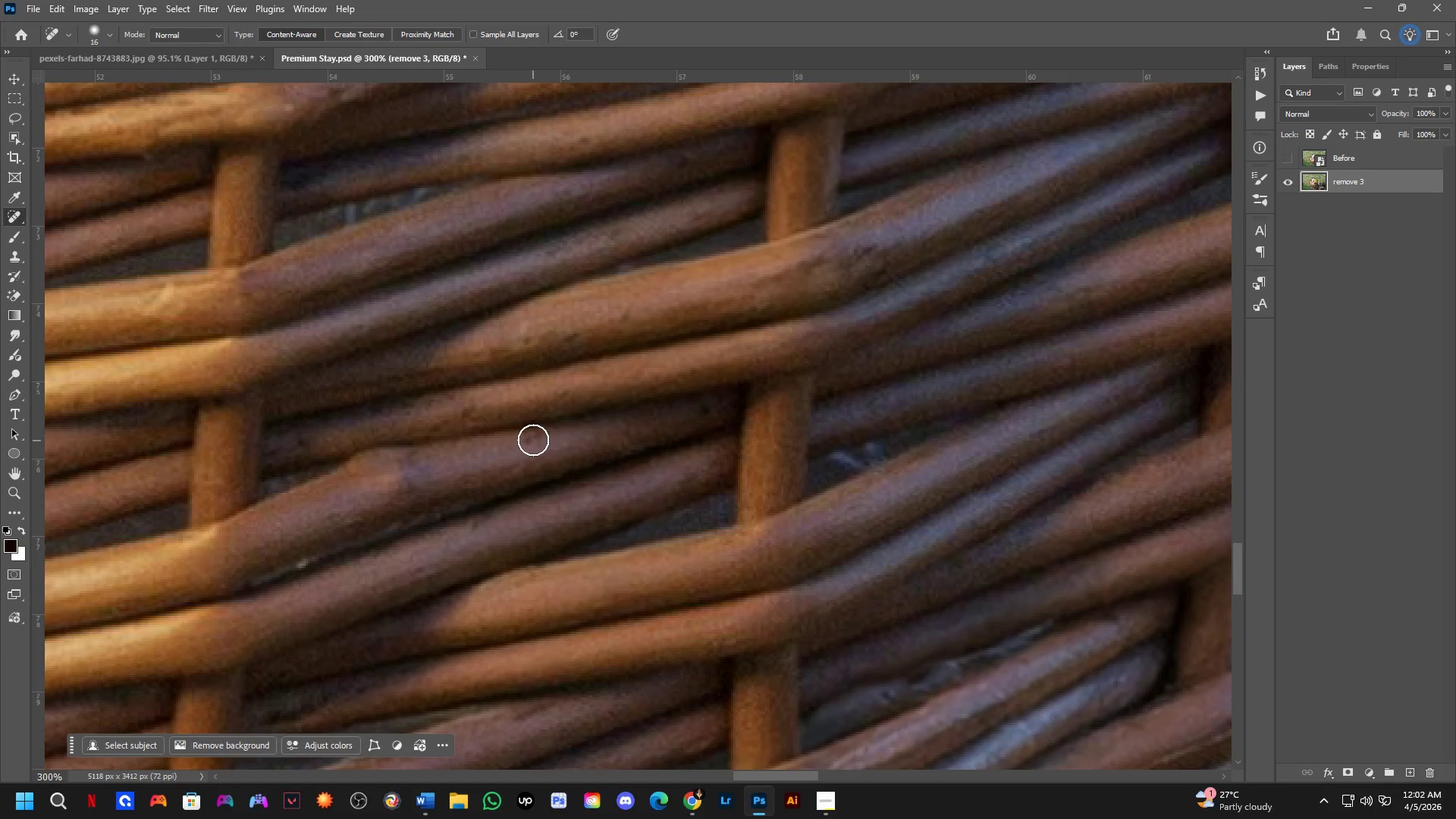 
left_click_drag(start_coordinate=[536, 439], to_coordinate=[500, 447])
 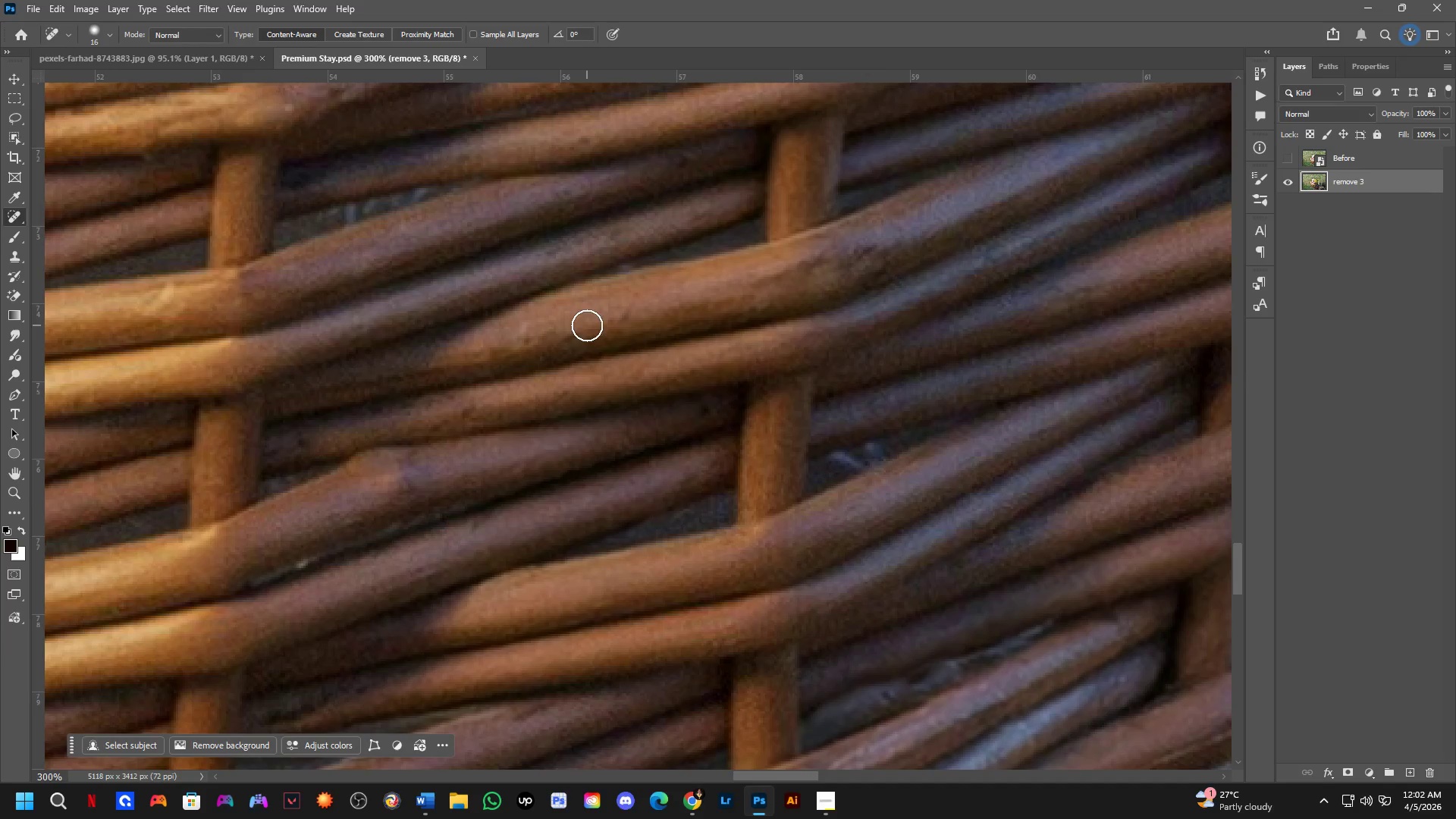 
left_click_drag(start_coordinate=[582, 331], to_coordinate=[538, 356])
 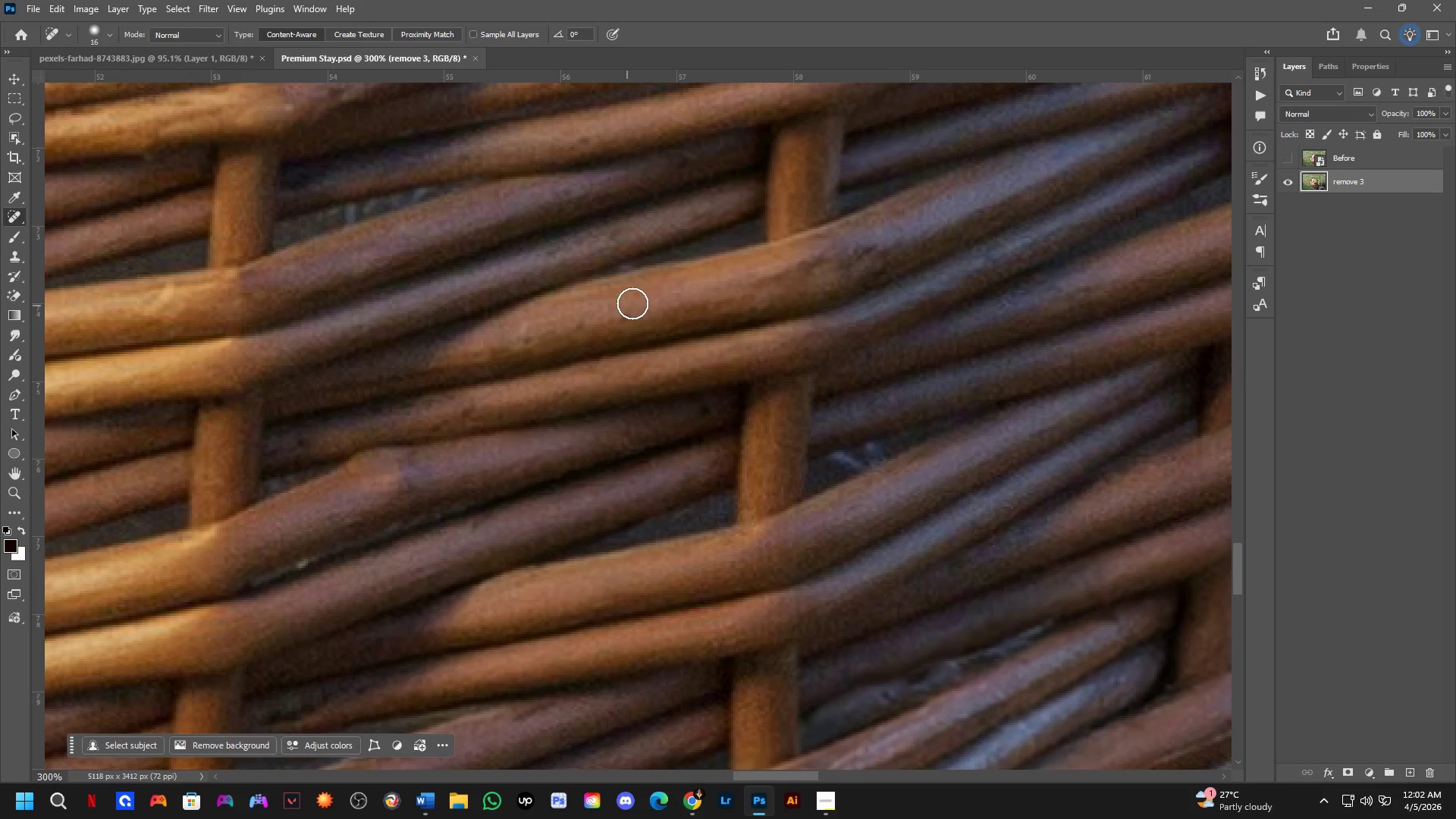 
left_click_drag(start_coordinate=[635, 306], to_coordinate=[610, 313])
 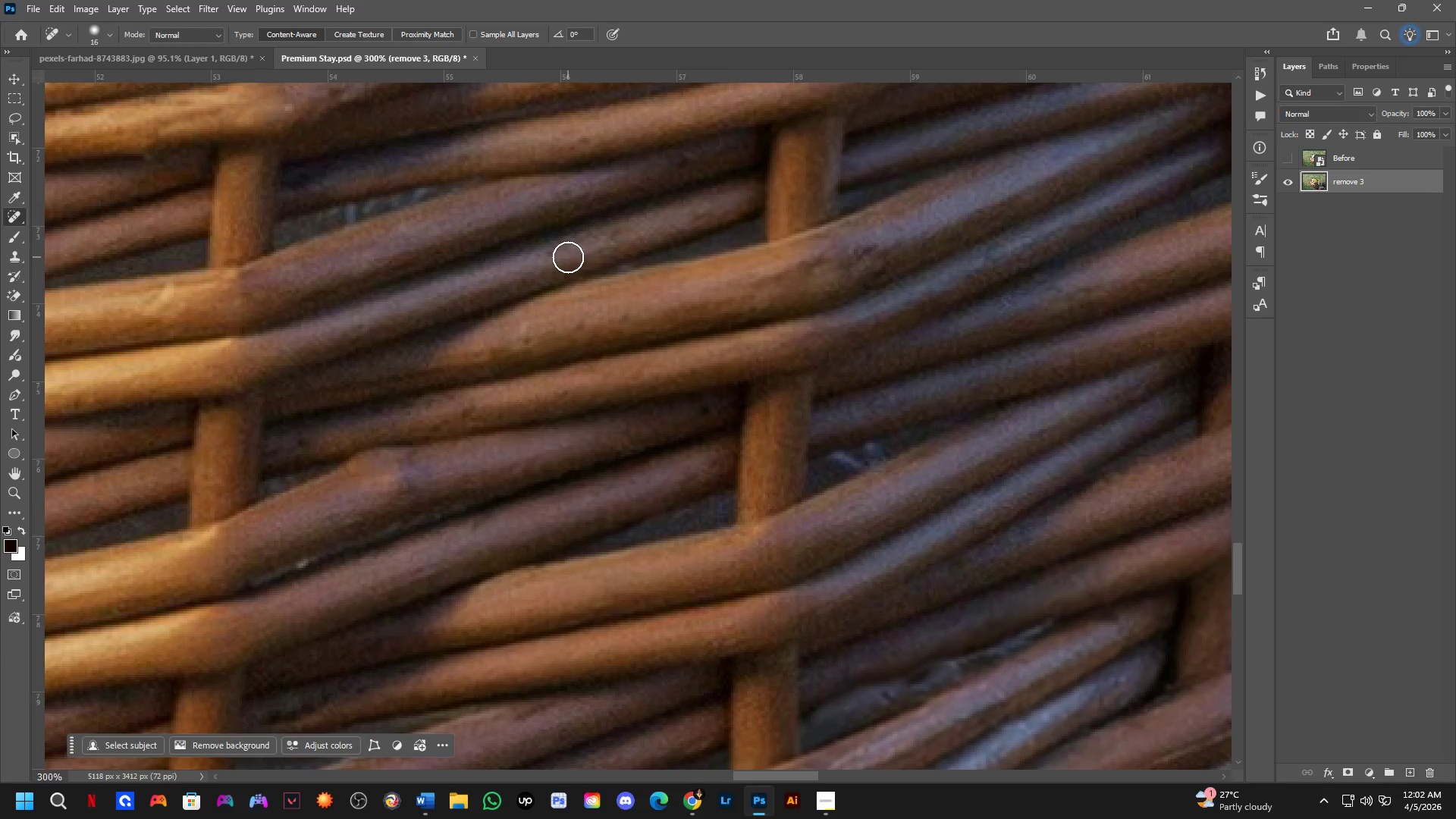 
left_click_drag(start_coordinate=[551, 255], to_coordinate=[539, 262])
 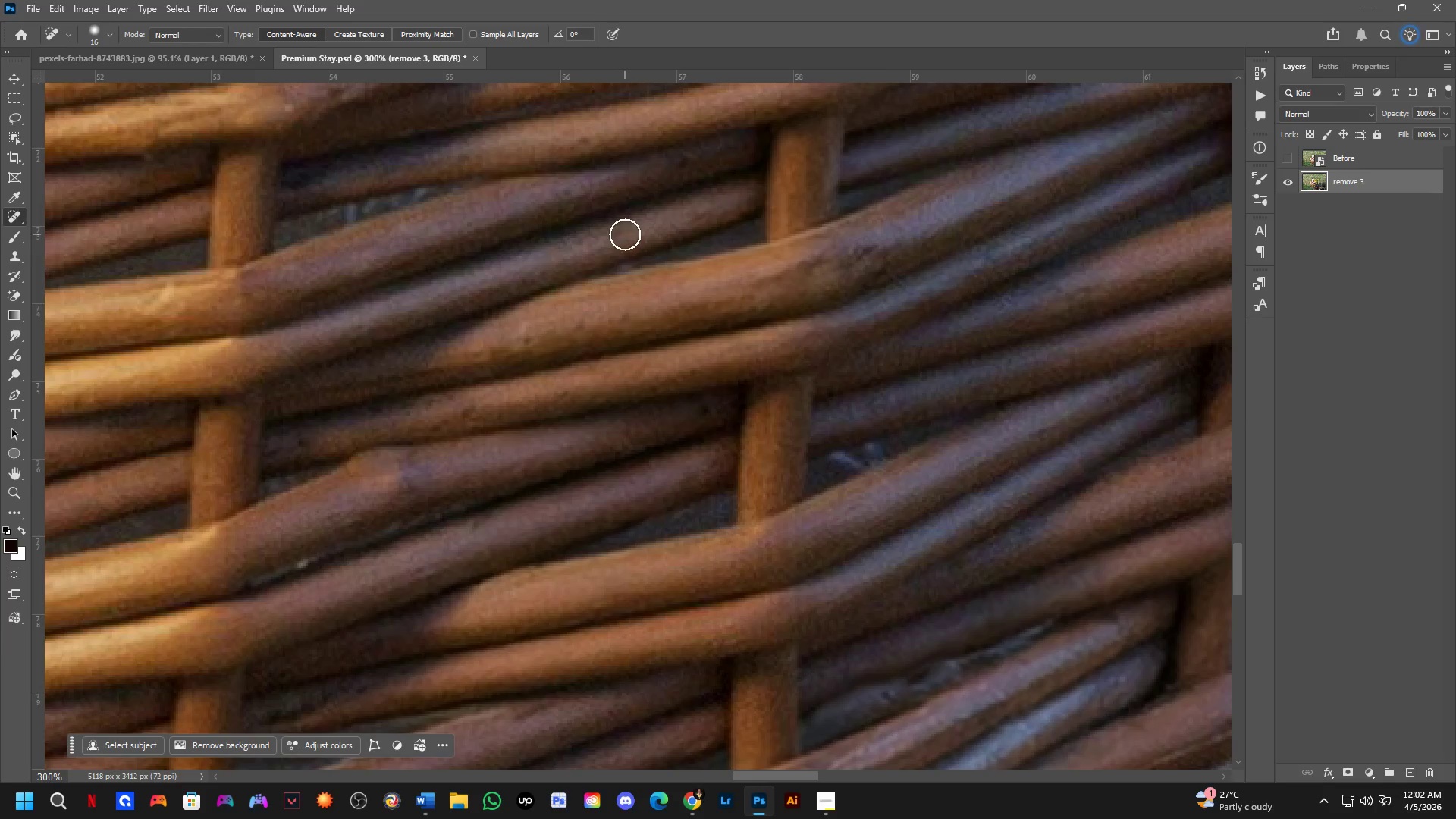 
left_click_drag(start_coordinate=[623, 230], to_coordinate=[607, 230])
 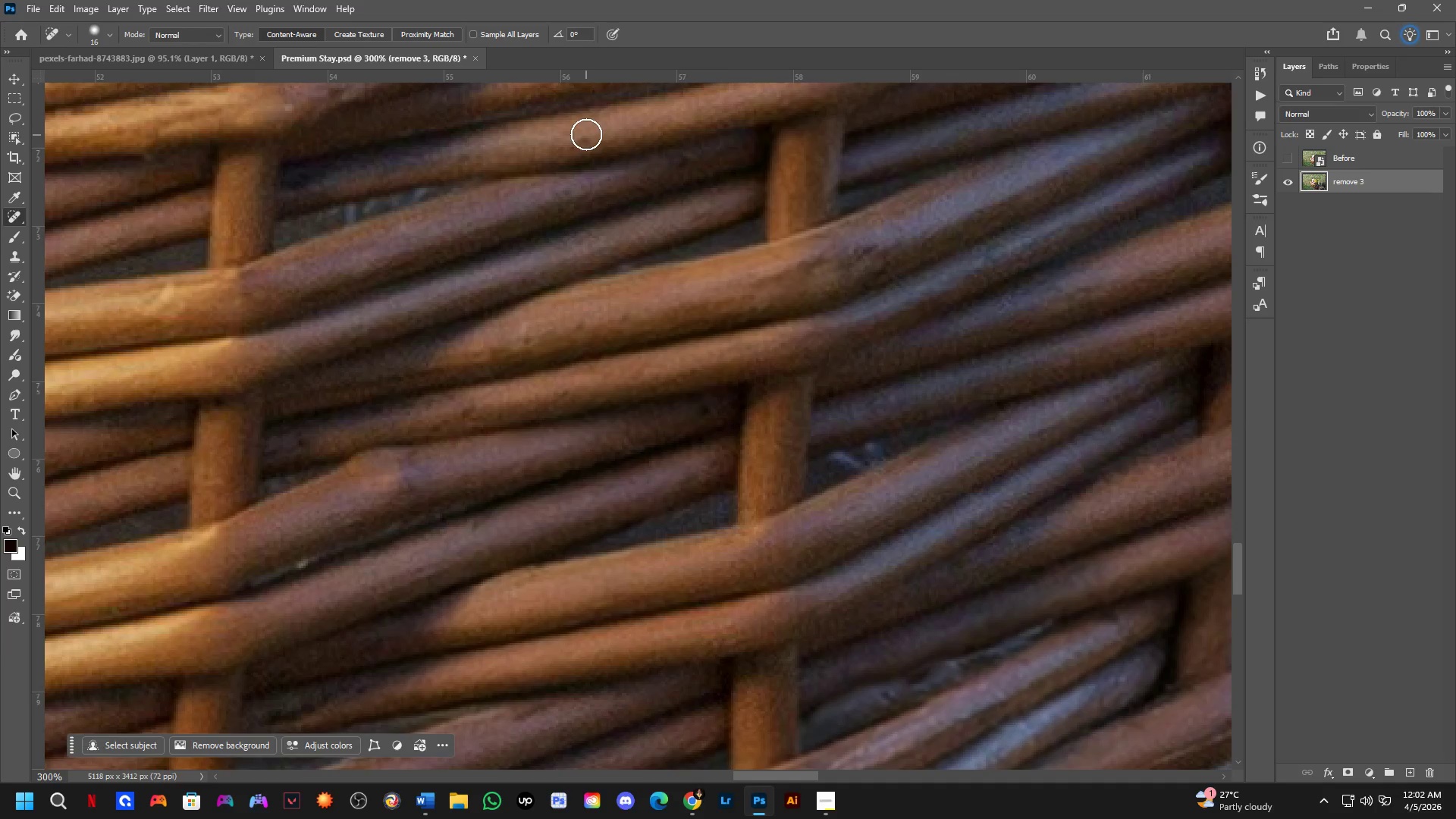 
left_click_drag(start_coordinate=[588, 132], to_coordinate=[566, 136])
 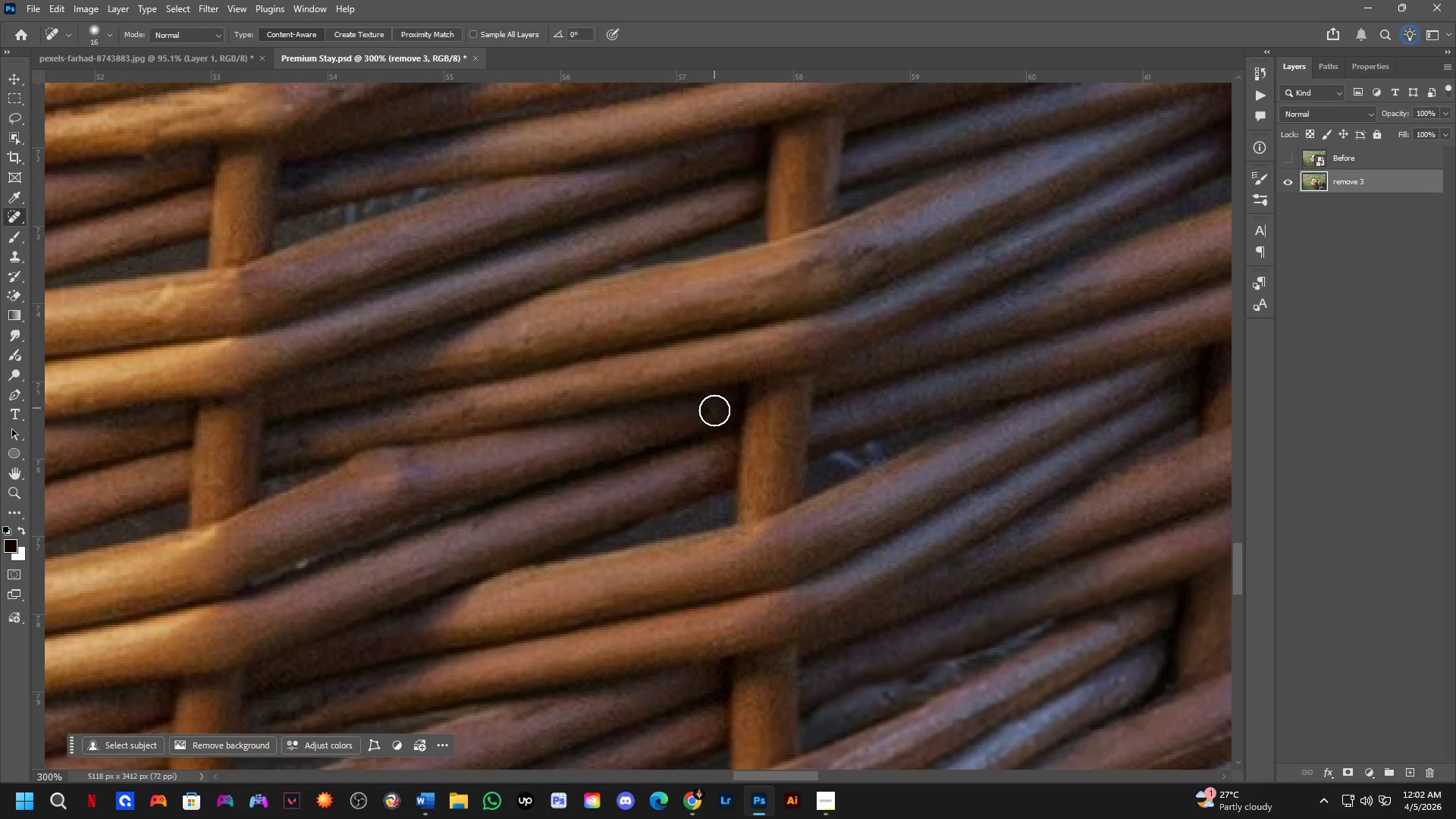 
left_click_drag(start_coordinate=[710, 413], to_coordinate=[659, 416])
 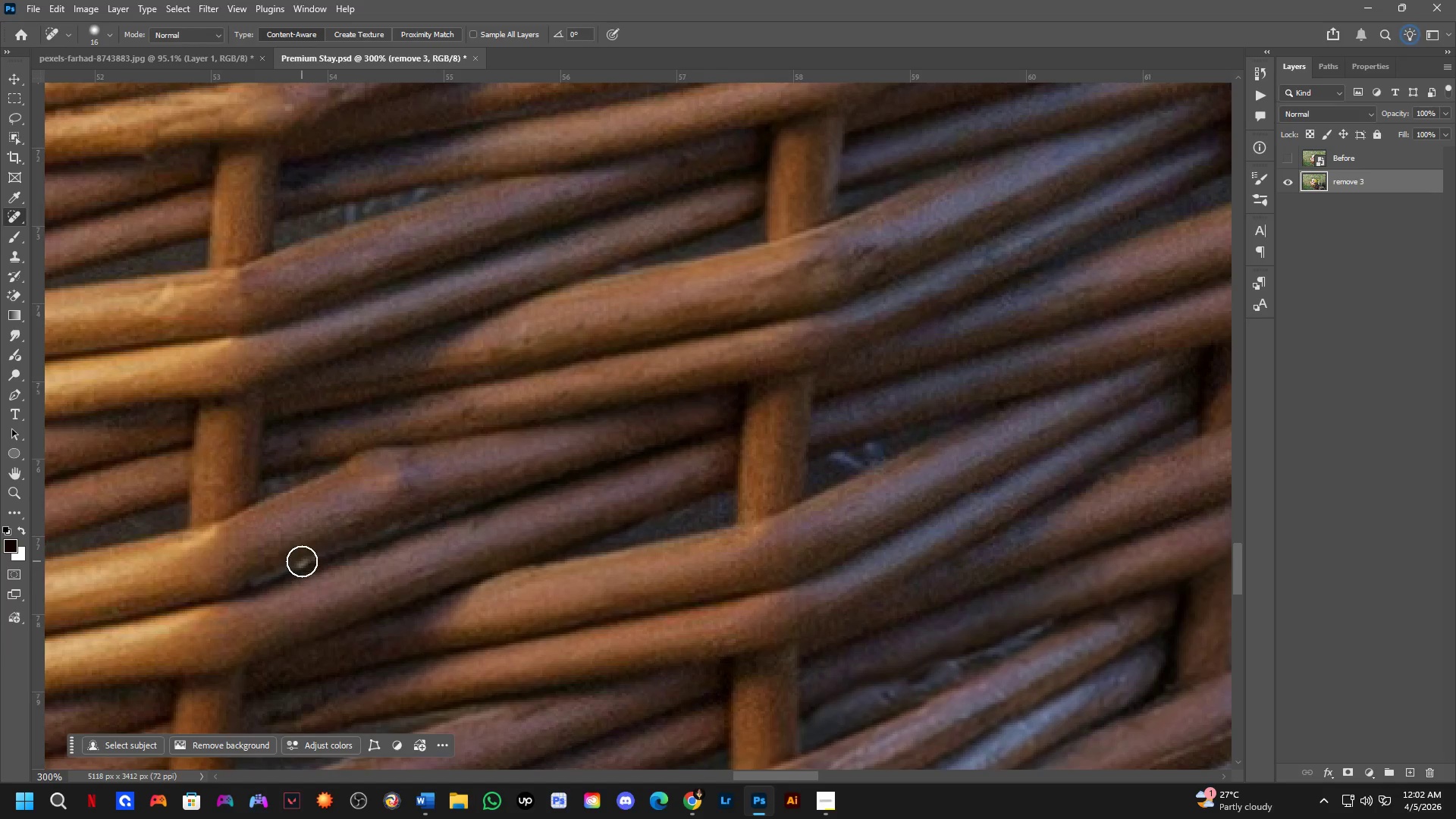 
left_click_drag(start_coordinate=[303, 561], to_coordinate=[253, 579])
 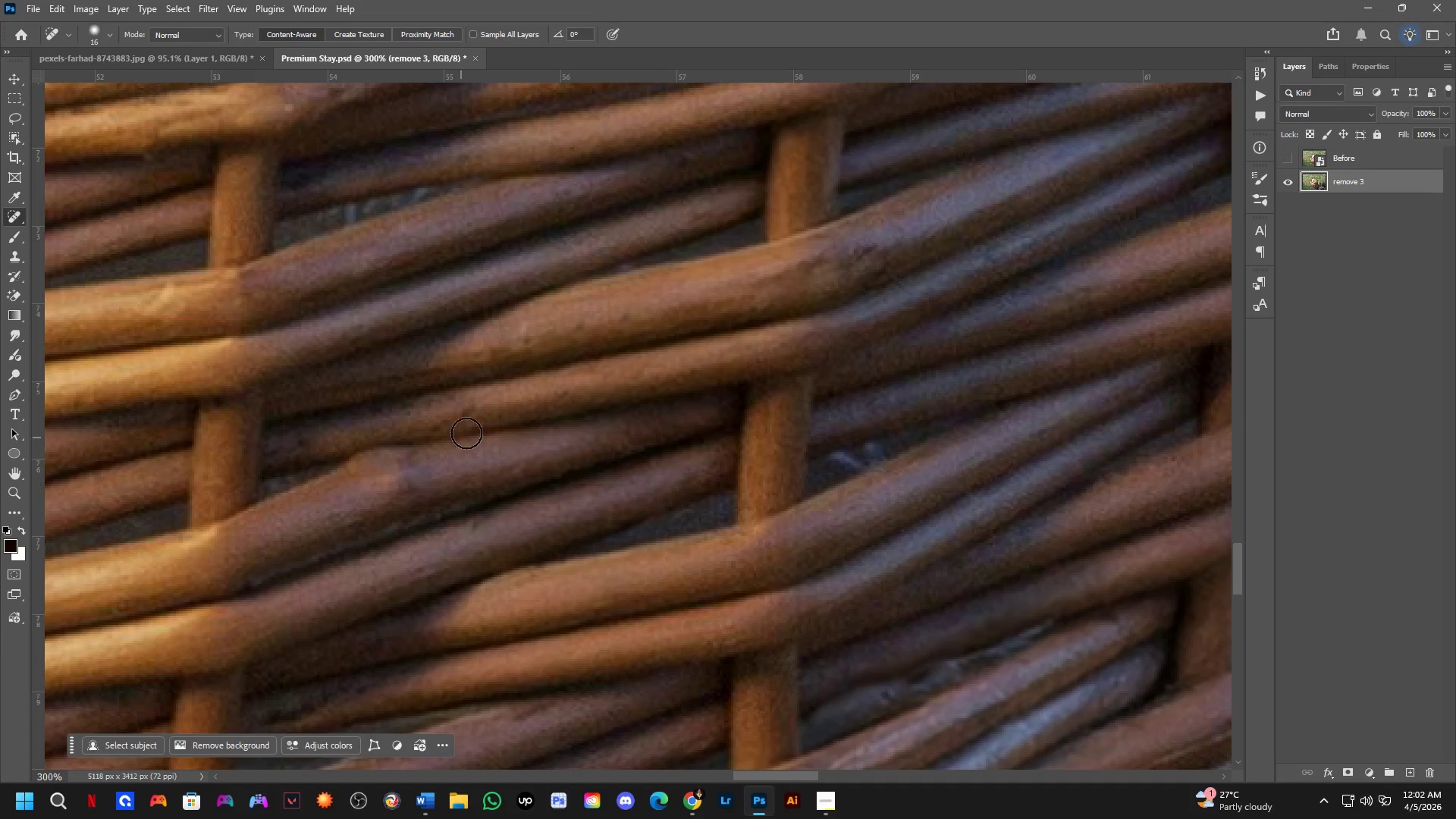 
left_click_drag(start_coordinate=[475, 416], to_coordinate=[454, 416])
 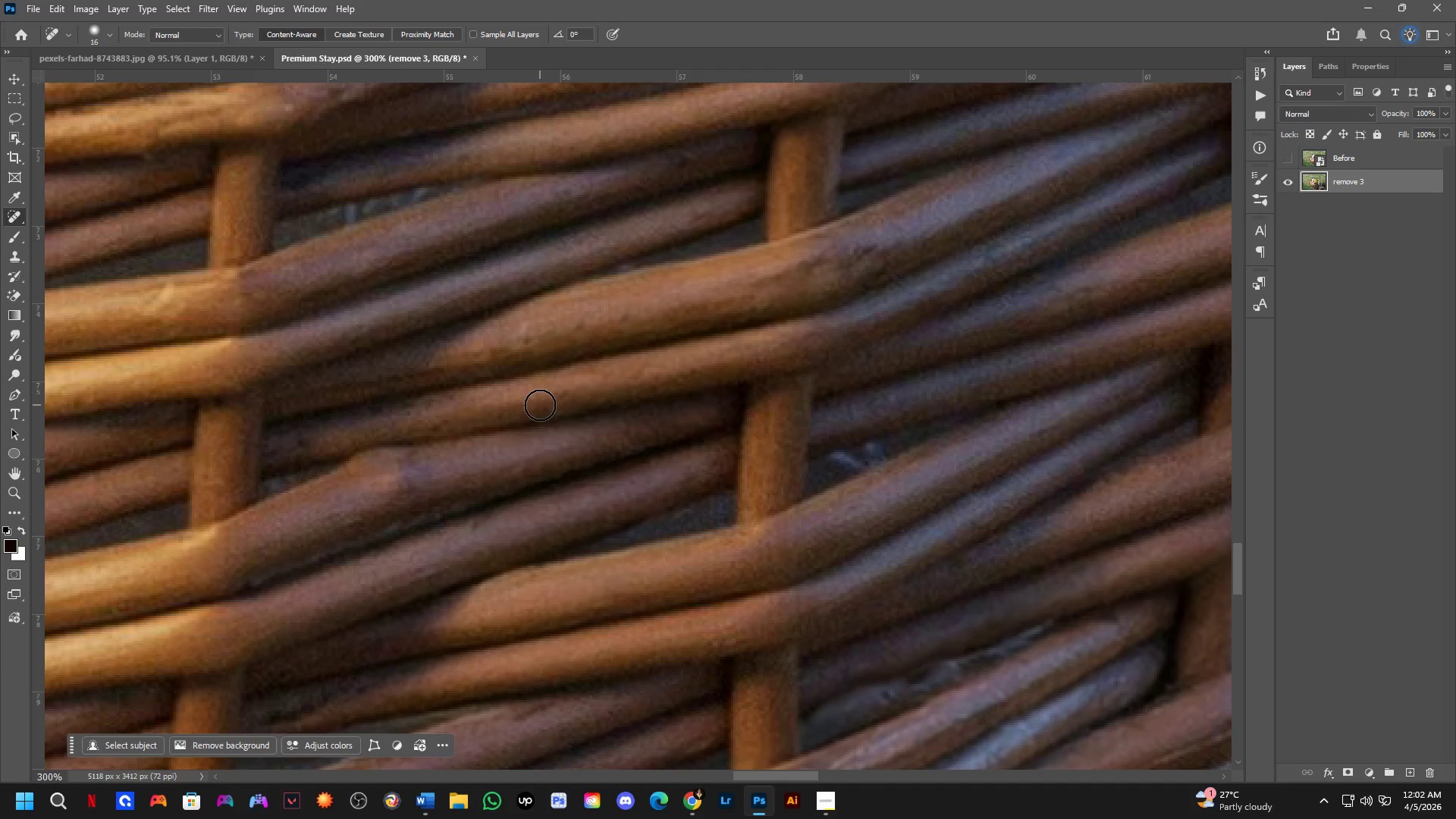 
left_click_drag(start_coordinate=[554, 396], to_coordinate=[563, 392])
 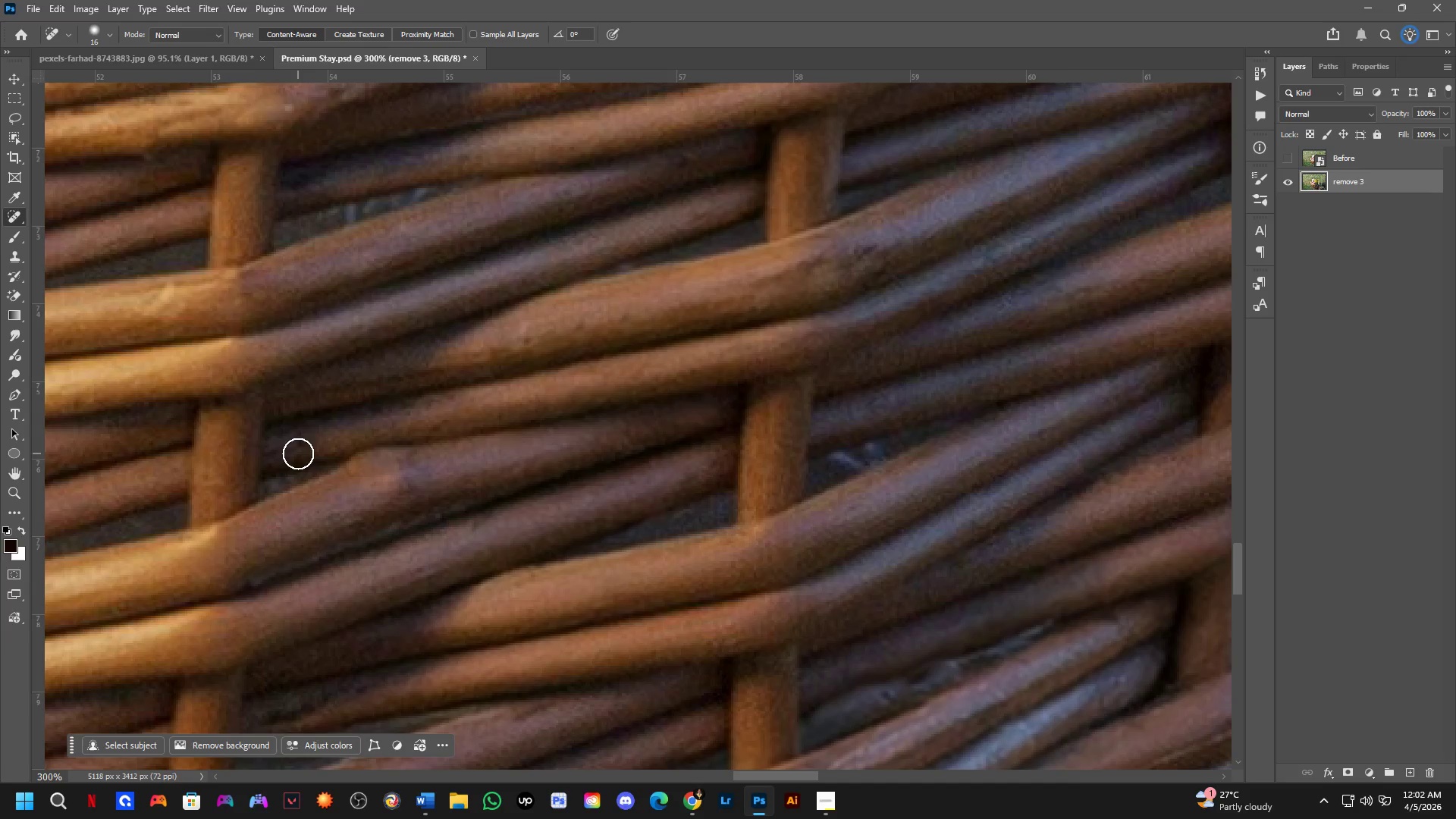 
left_click_drag(start_coordinate=[296, 449], to_coordinate=[313, 438])
 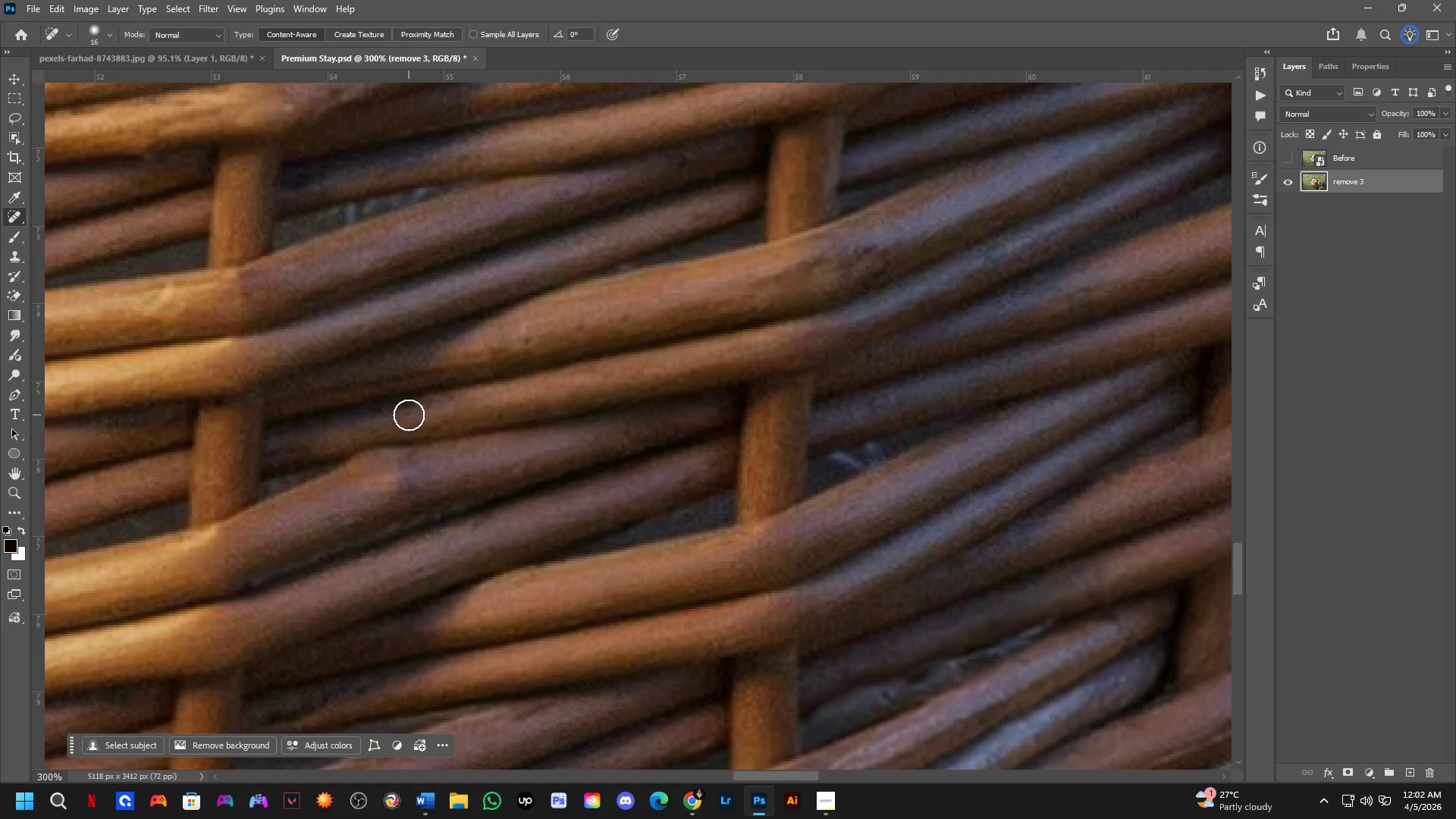 
left_click_drag(start_coordinate=[409, 414], to_coordinate=[376, 424])
 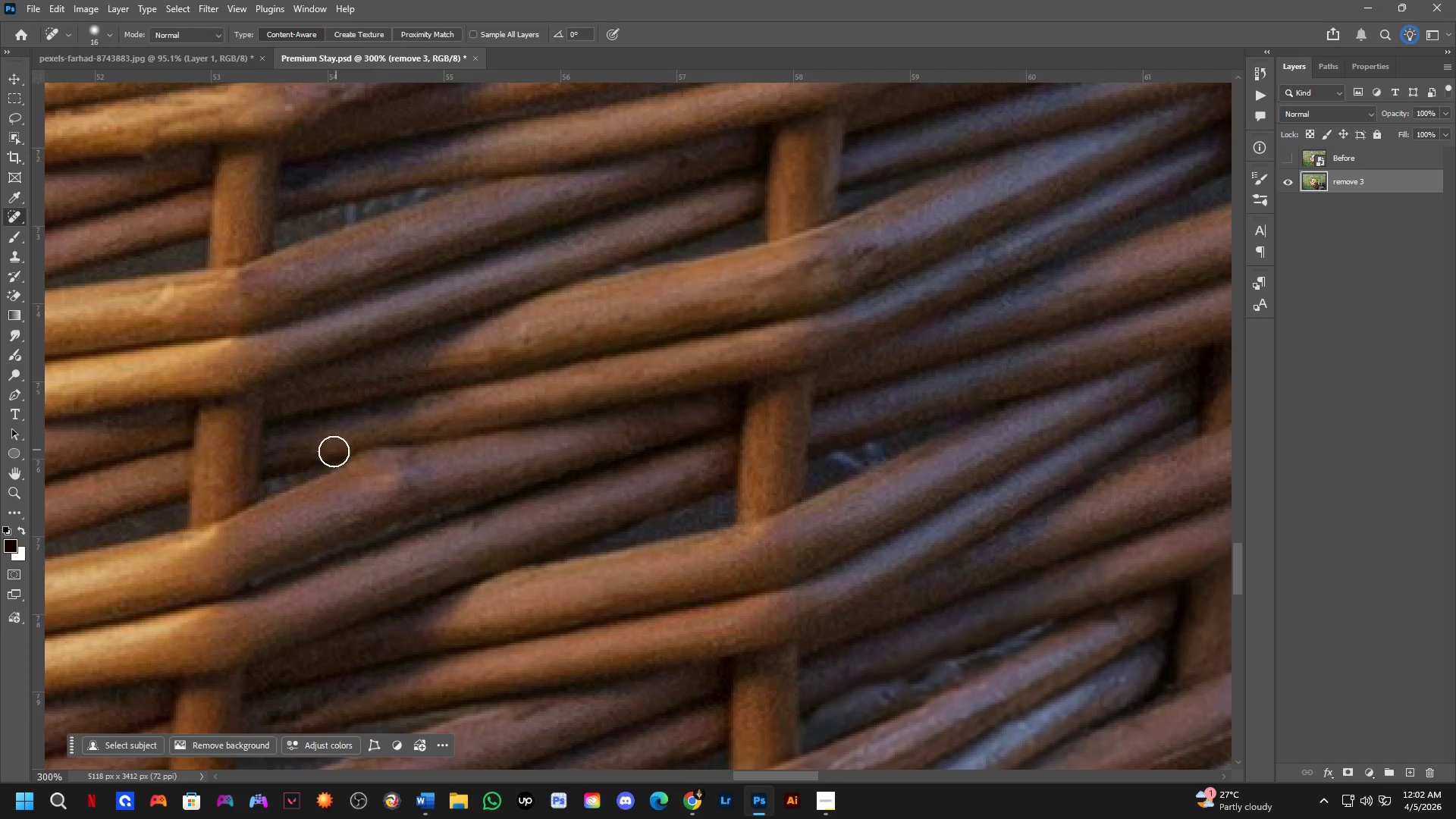 
key(Space)
 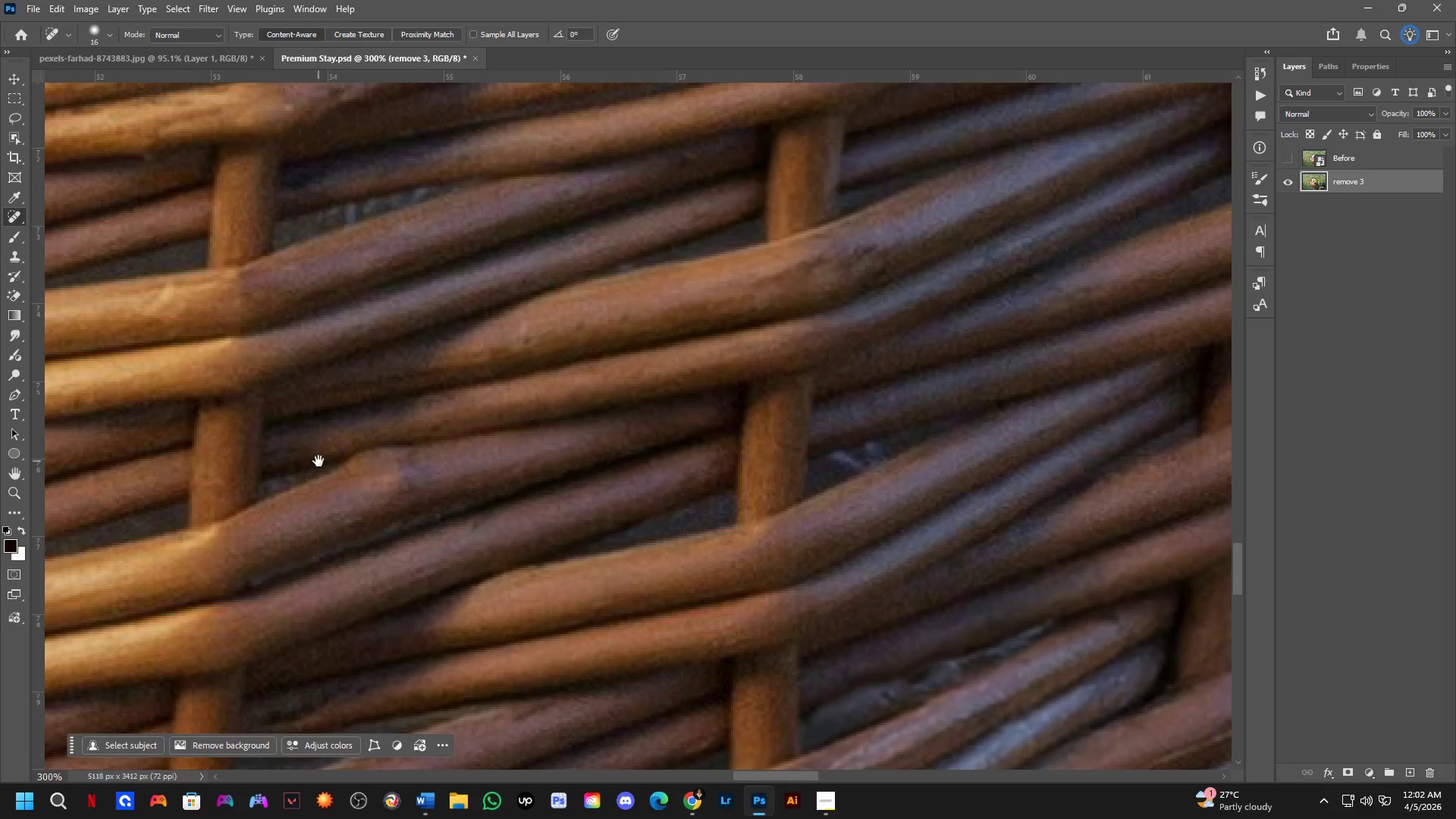 
key(Shift+ShiftLeft)
 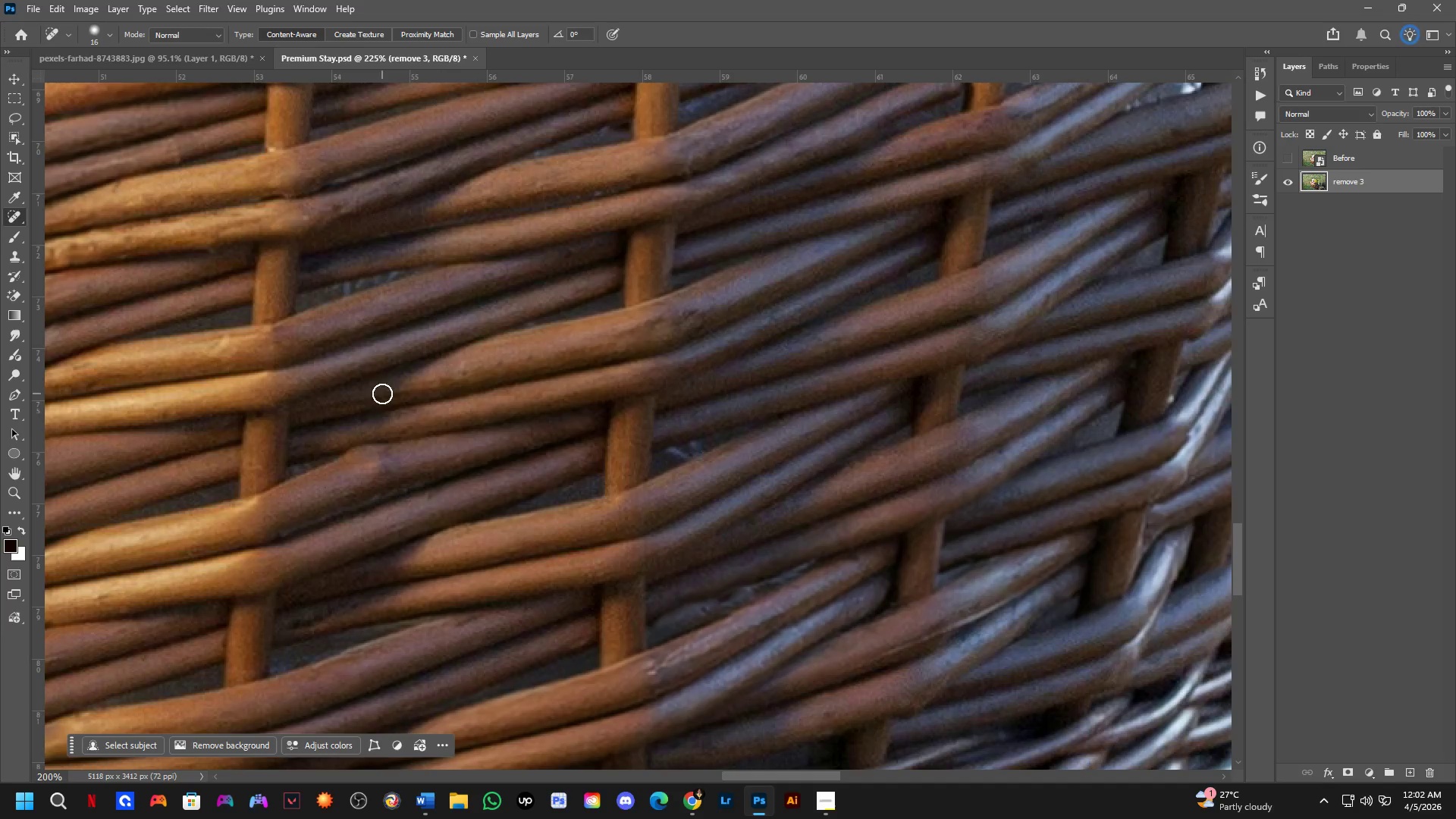 
key(Shift+ShiftLeft)
 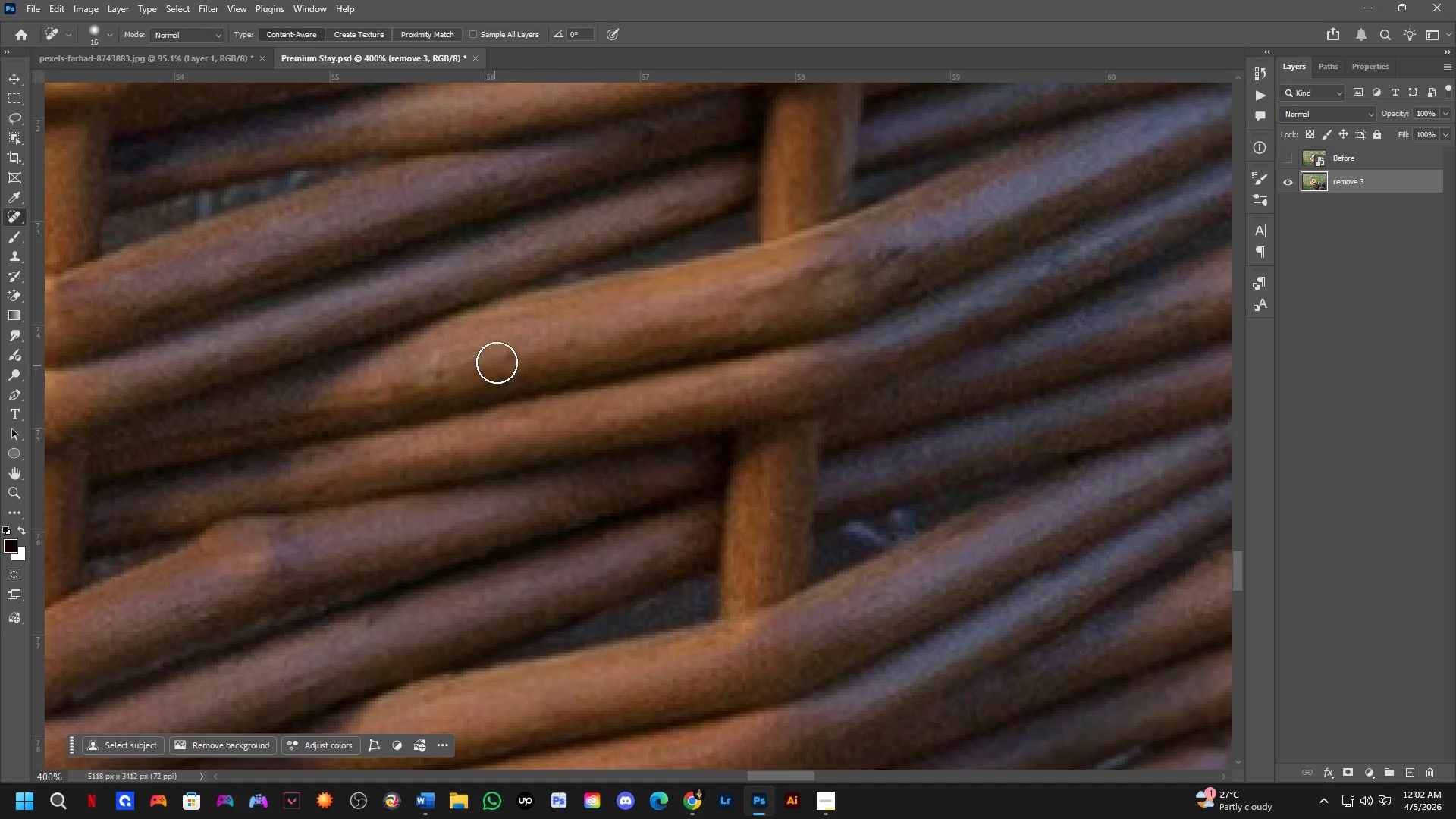 
left_click_drag(start_coordinate=[510, 354], to_coordinate=[500, 363])
 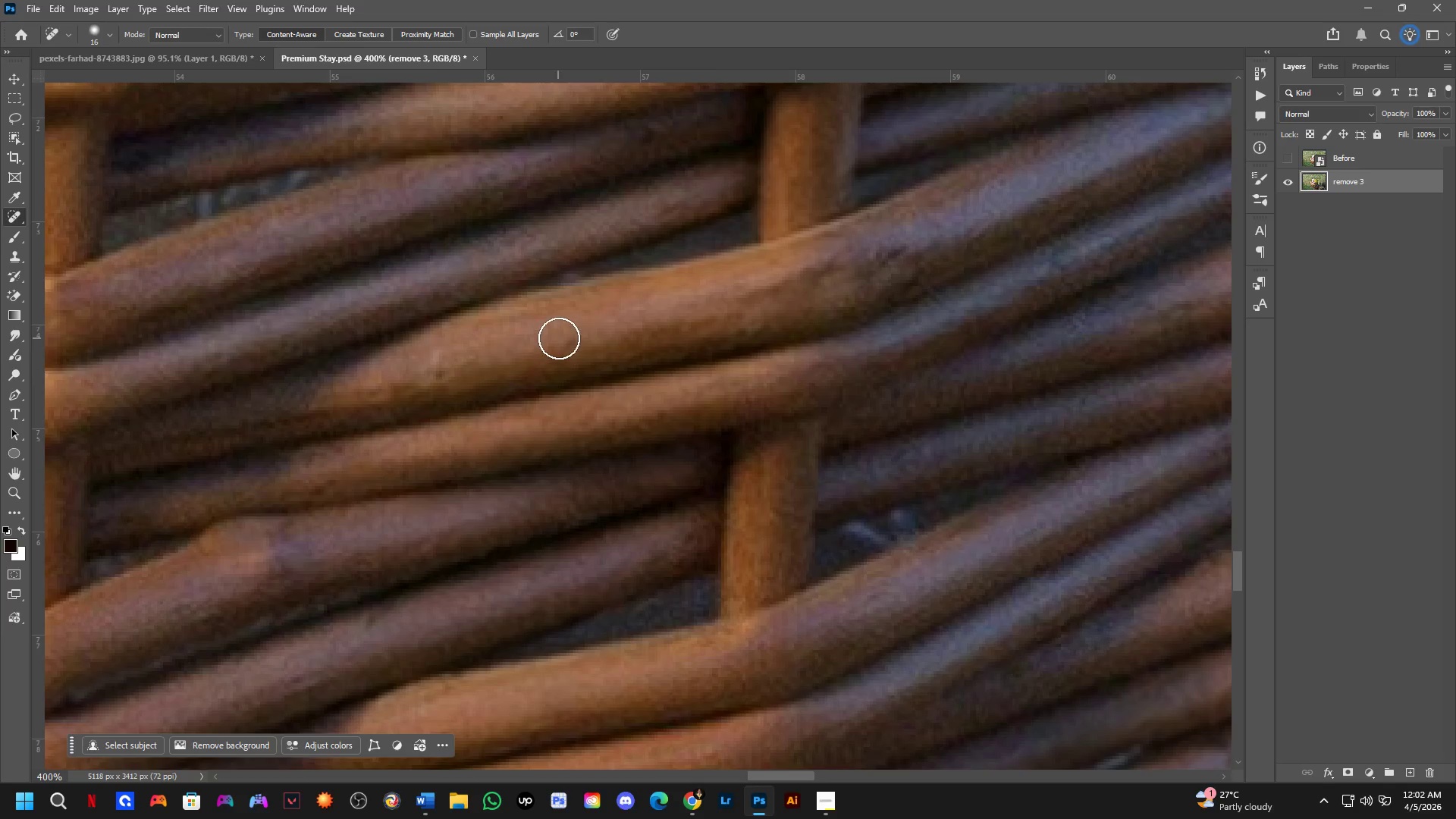 
scroll: coordinate [489, 372], scroll_direction: down, amount: 2.0
 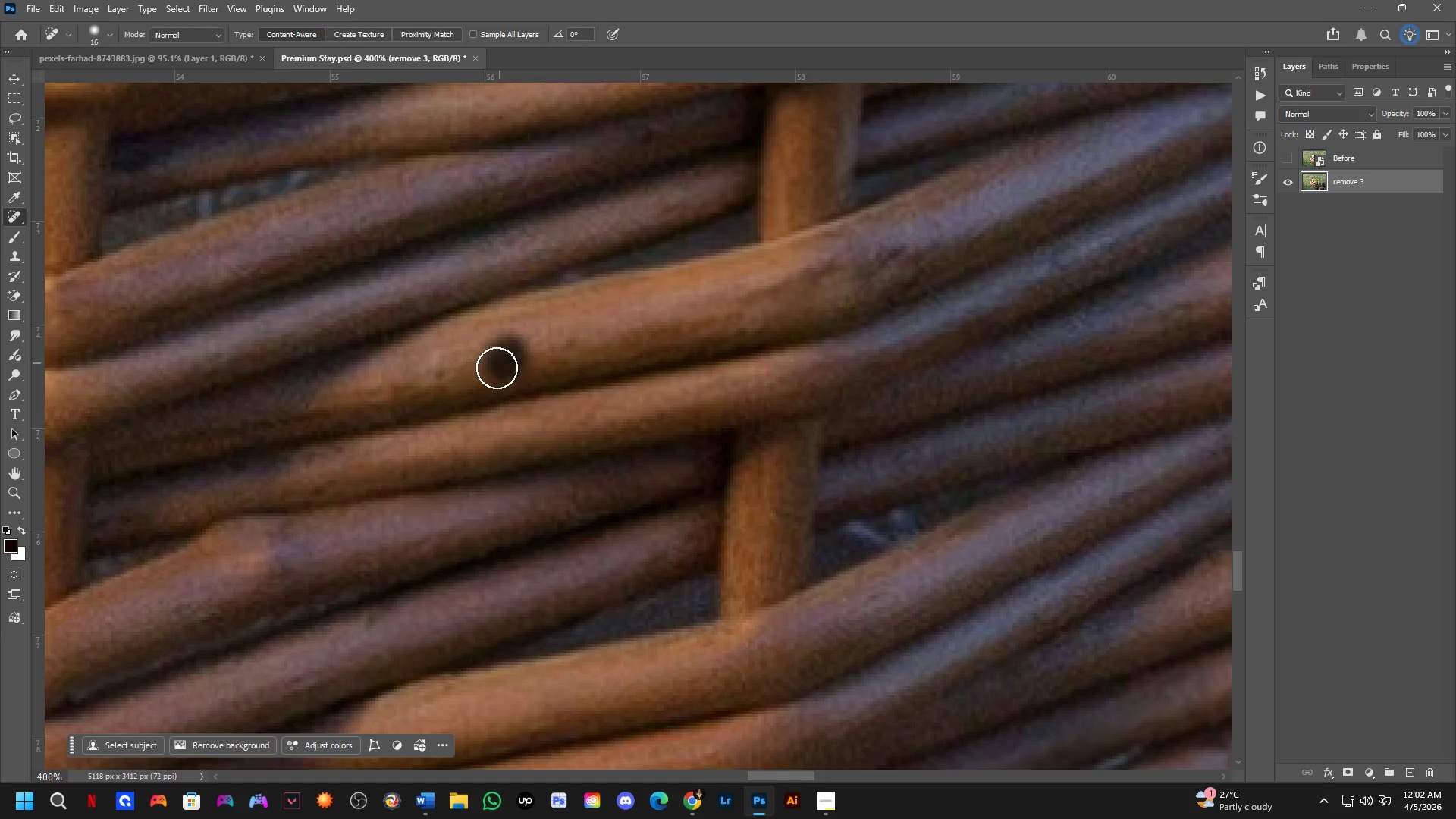 
left_click_drag(start_coordinate=[566, 337], to_coordinate=[556, 344])
 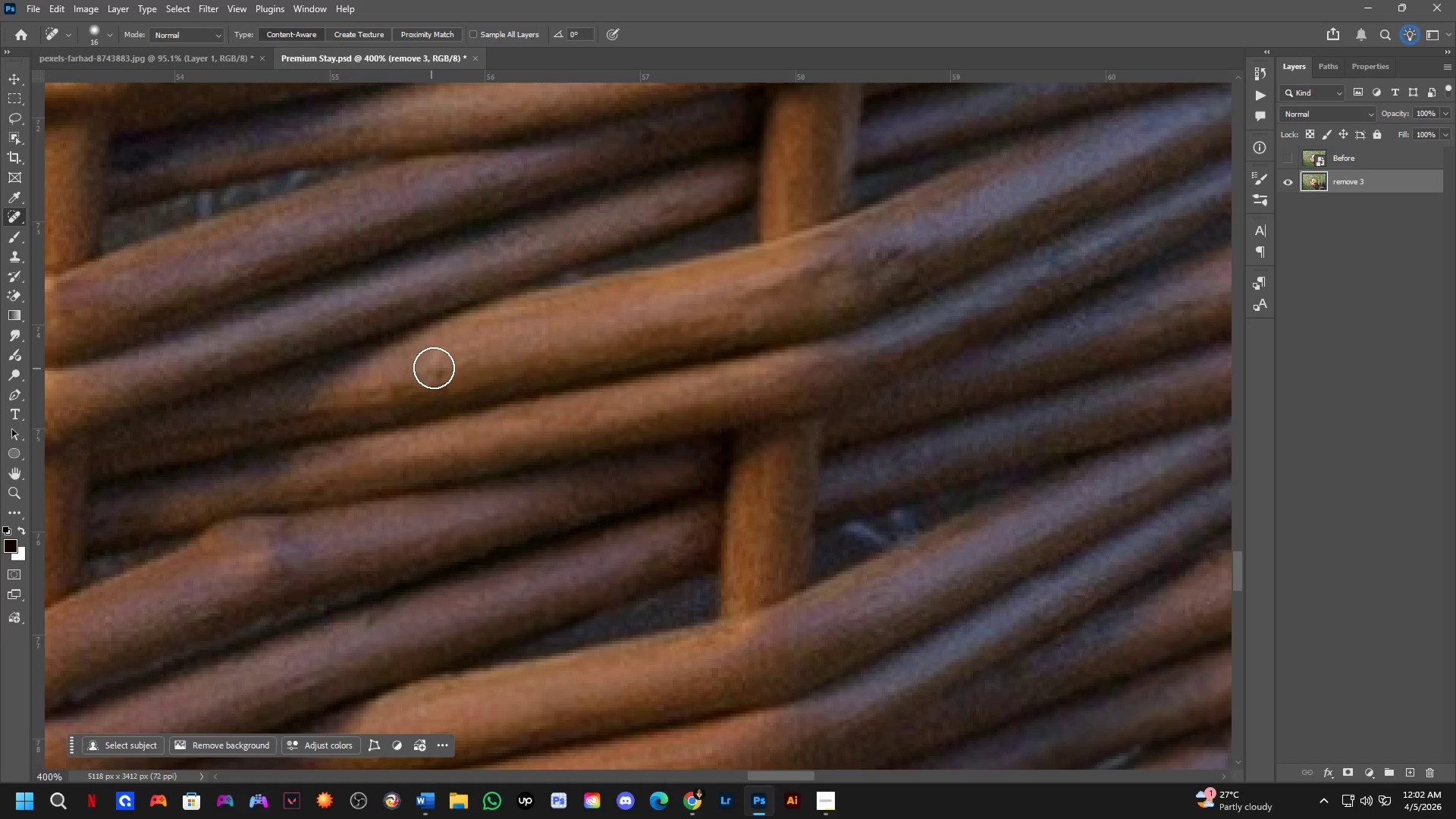 
left_click_drag(start_coordinate=[439, 367], to_coordinate=[423, 371])
 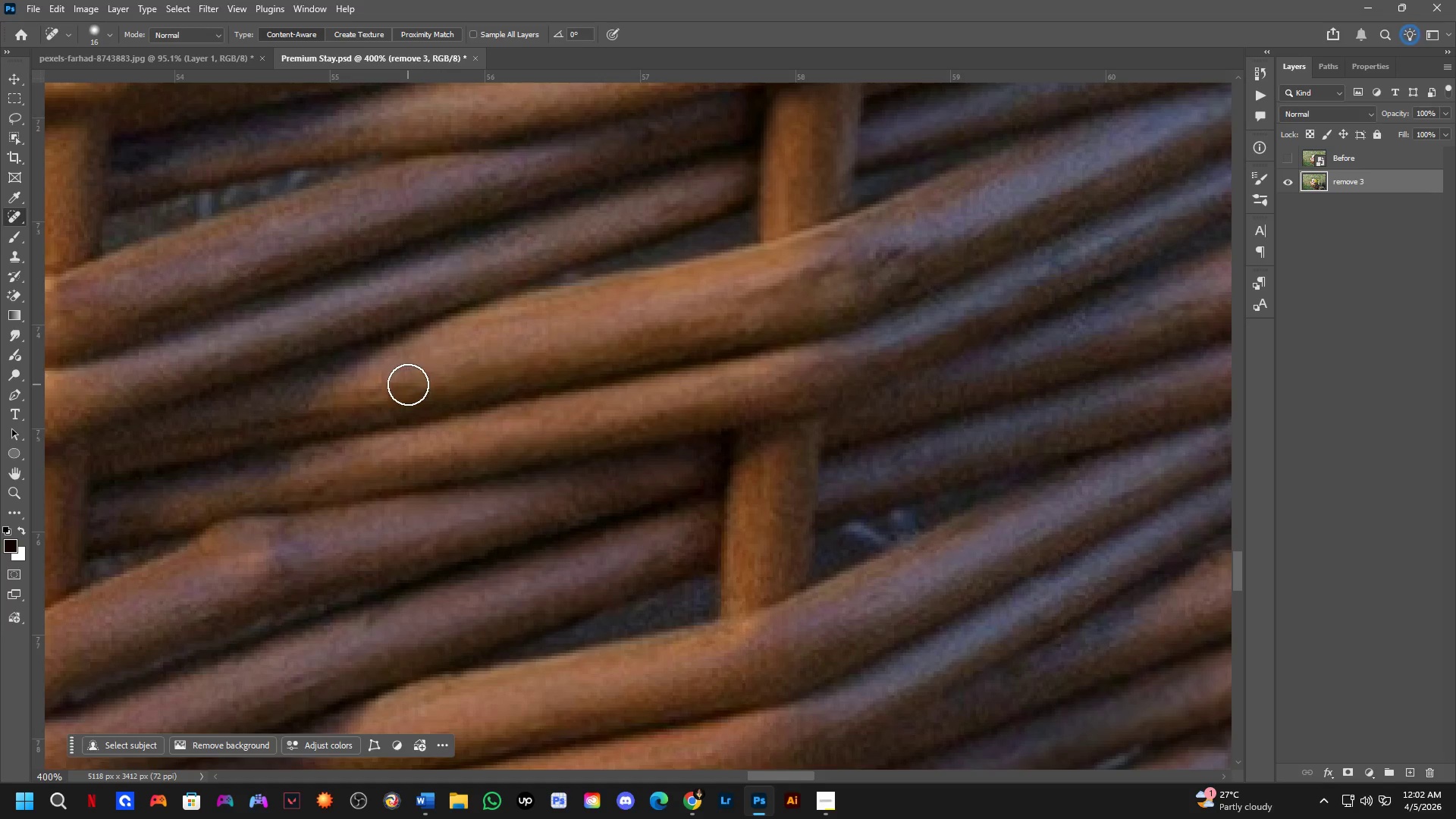 
left_click_drag(start_coordinate=[404, 387], to_coordinate=[377, 400])
 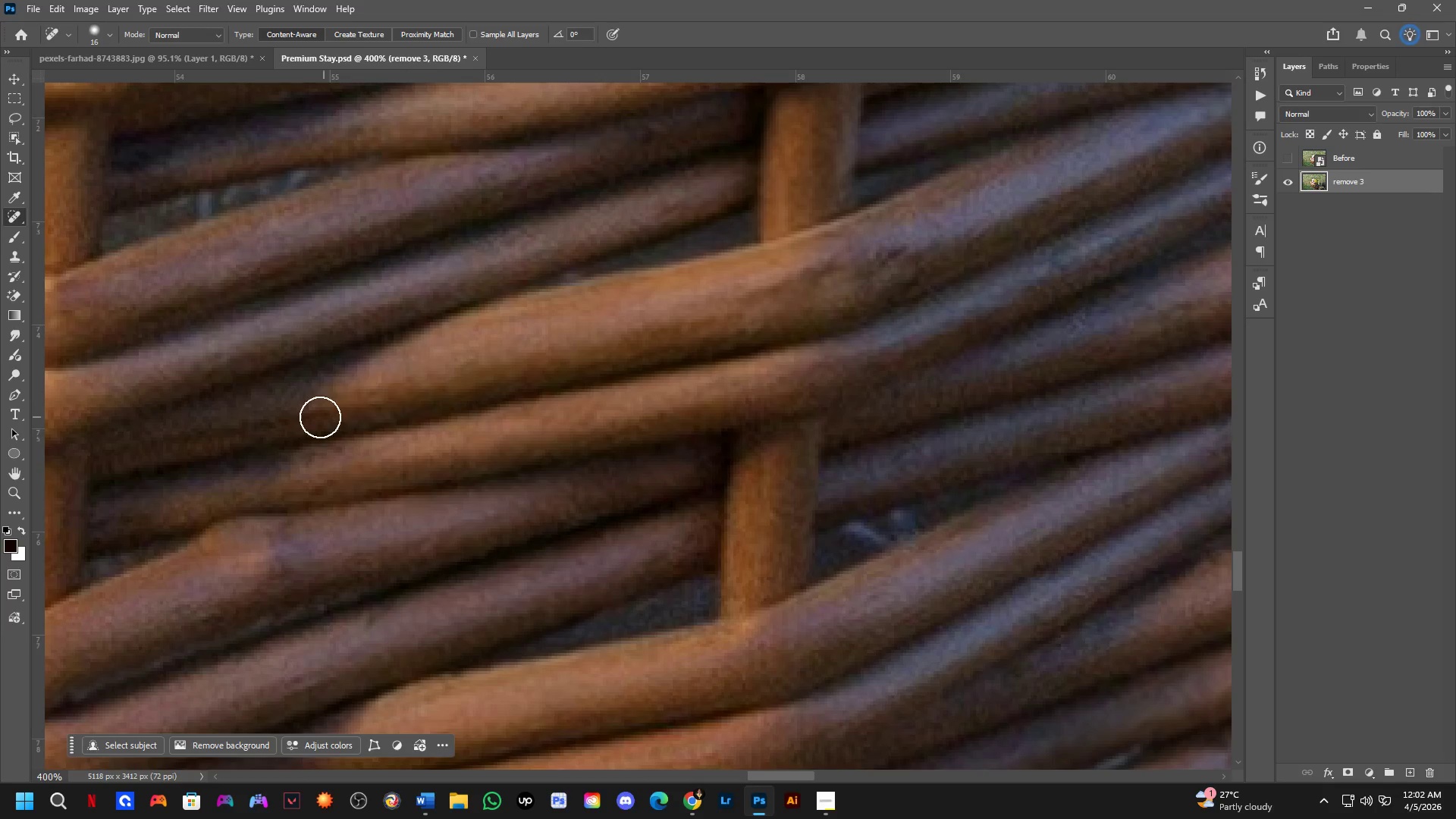 
key(Shift+ShiftLeft)
 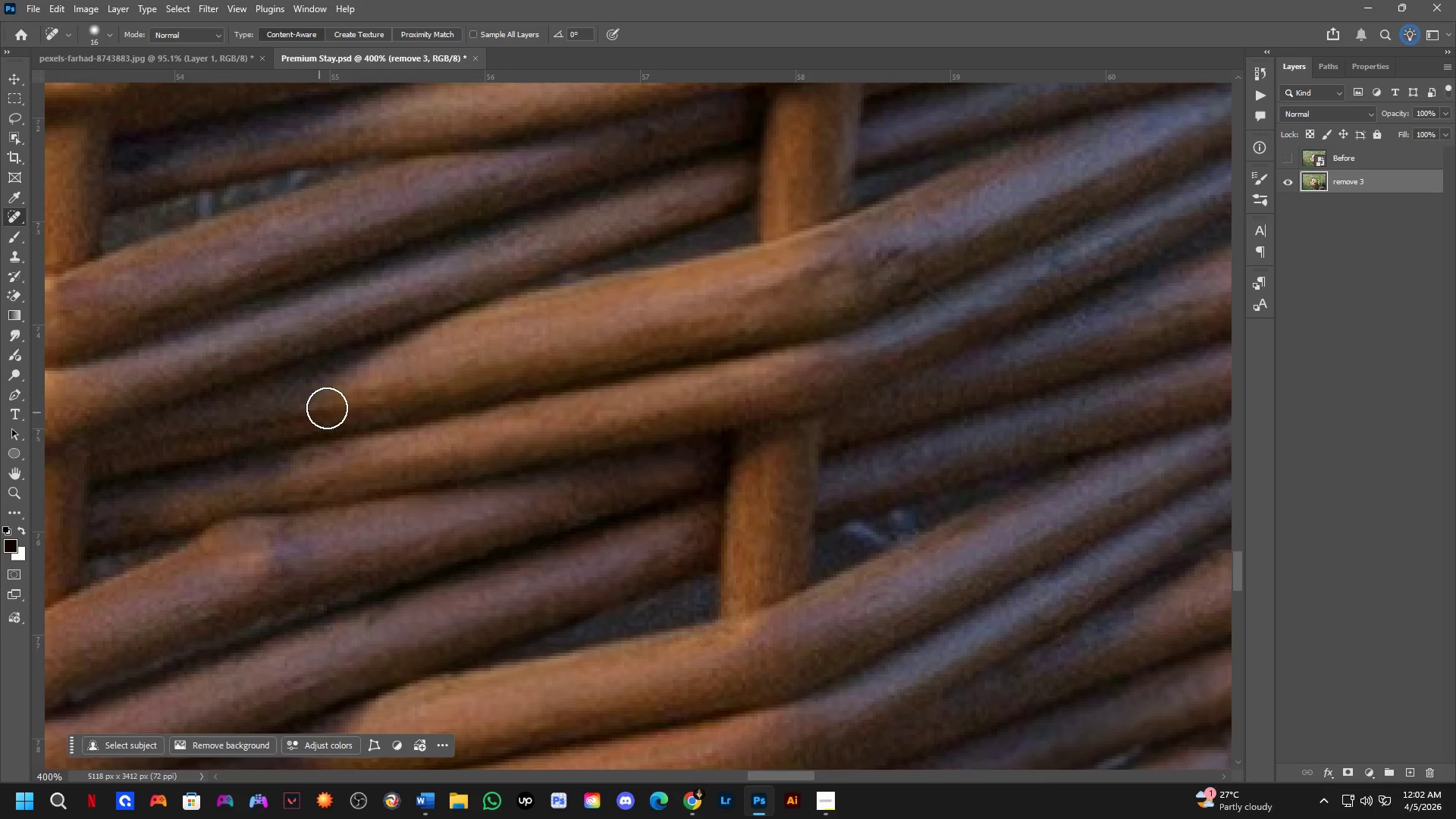 
hold_key(key=Space, duration=0.5)
 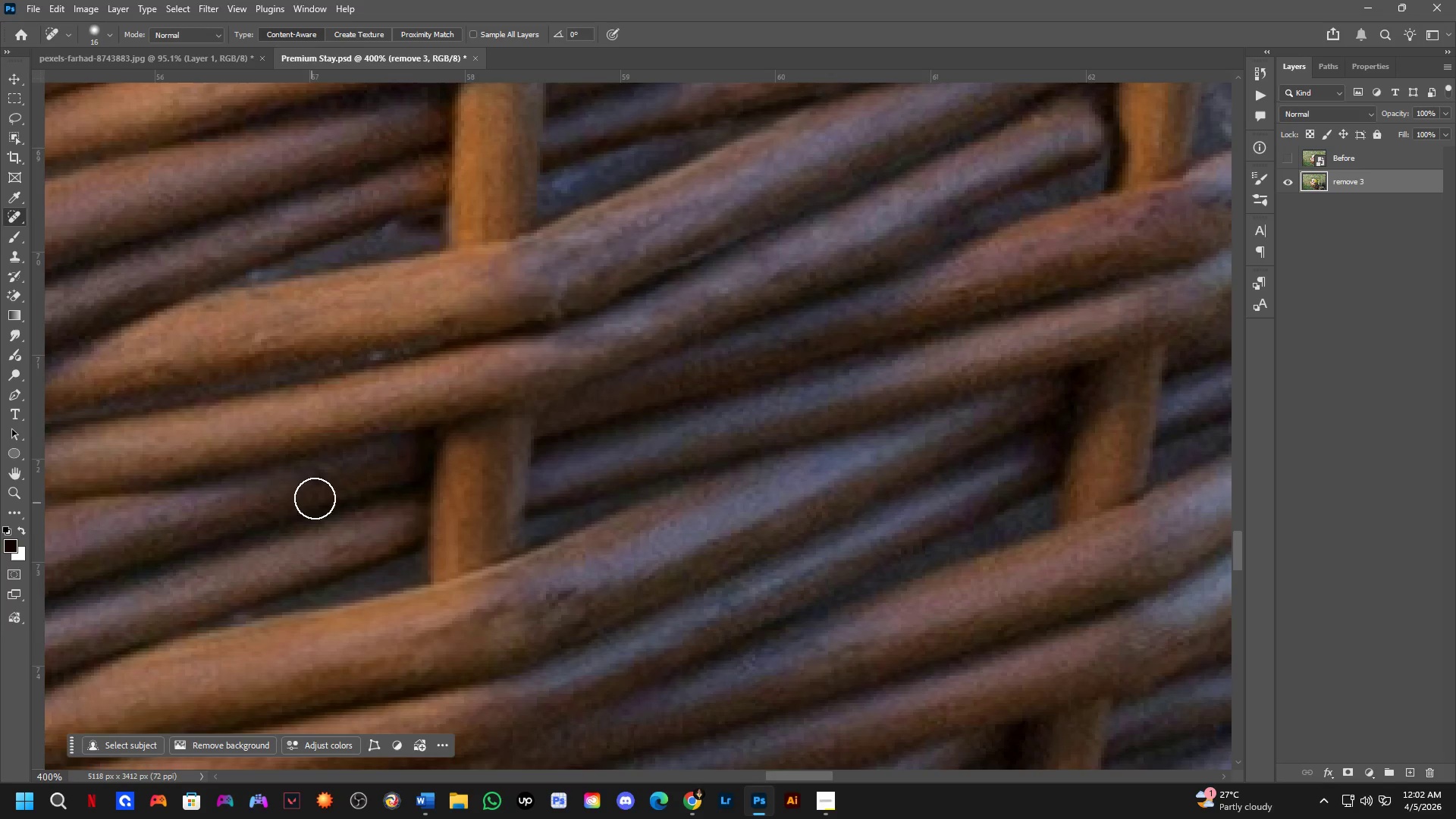 
left_click_drag(start_coordinate=[546, 368], to_coordinate=[314, 615])
 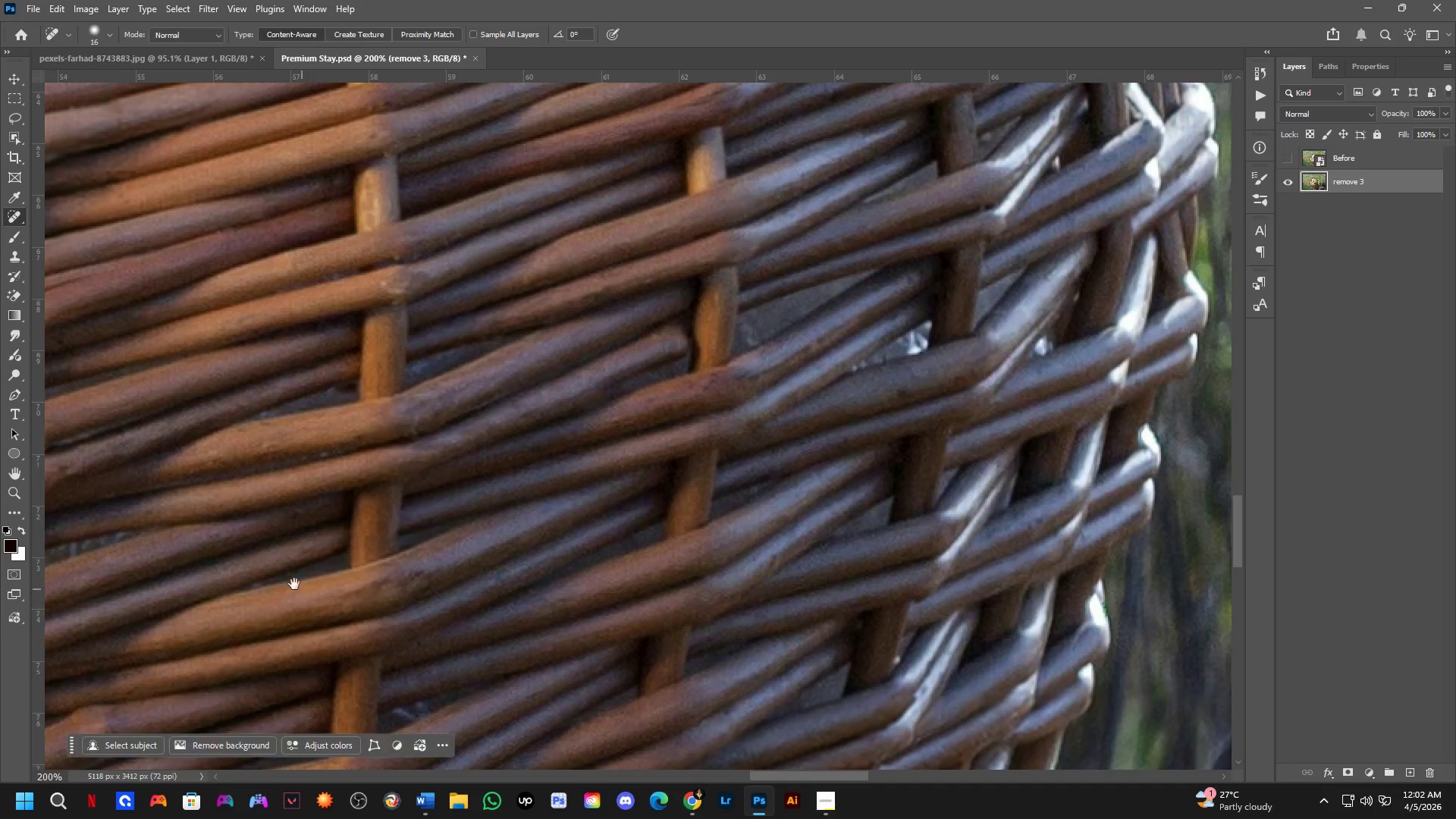 
scroll: coordinate [411, 403], scroll_direction: down, amount: 2.0
 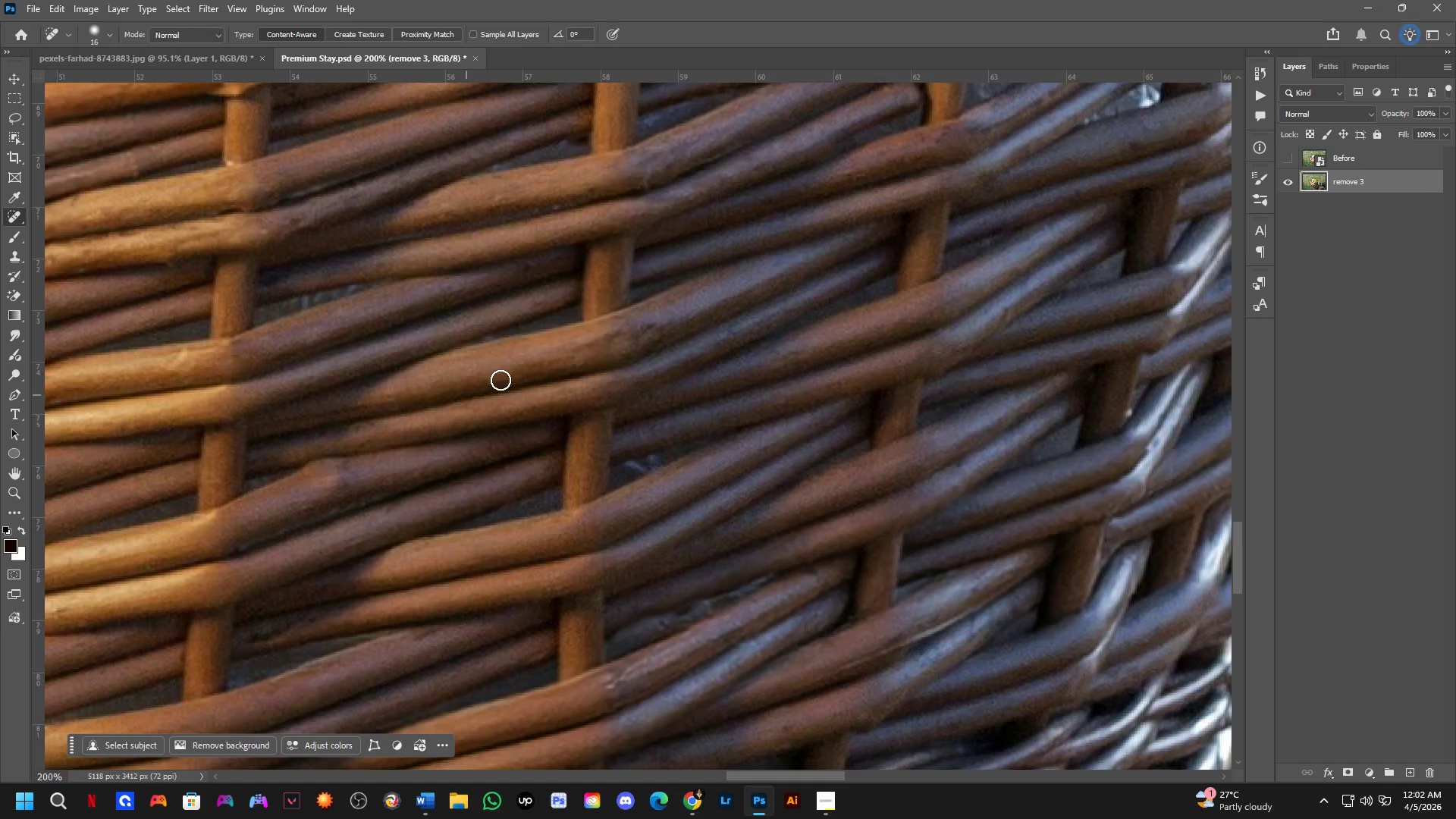 
key(Shift+ShiftLeft)
 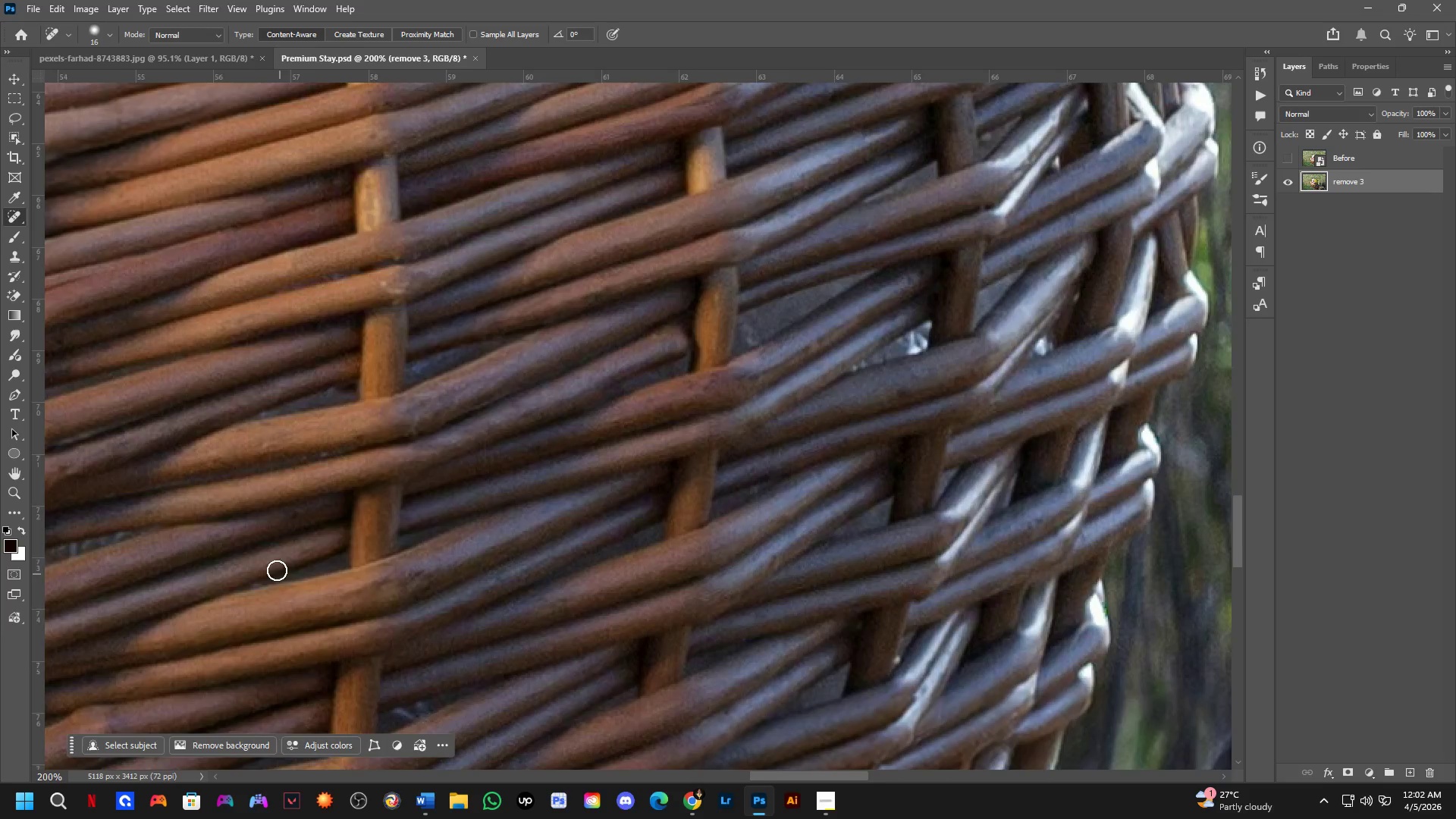 
left_click_drag(start_coordinate=[321, 483], to_coordinate=[295, 491])
 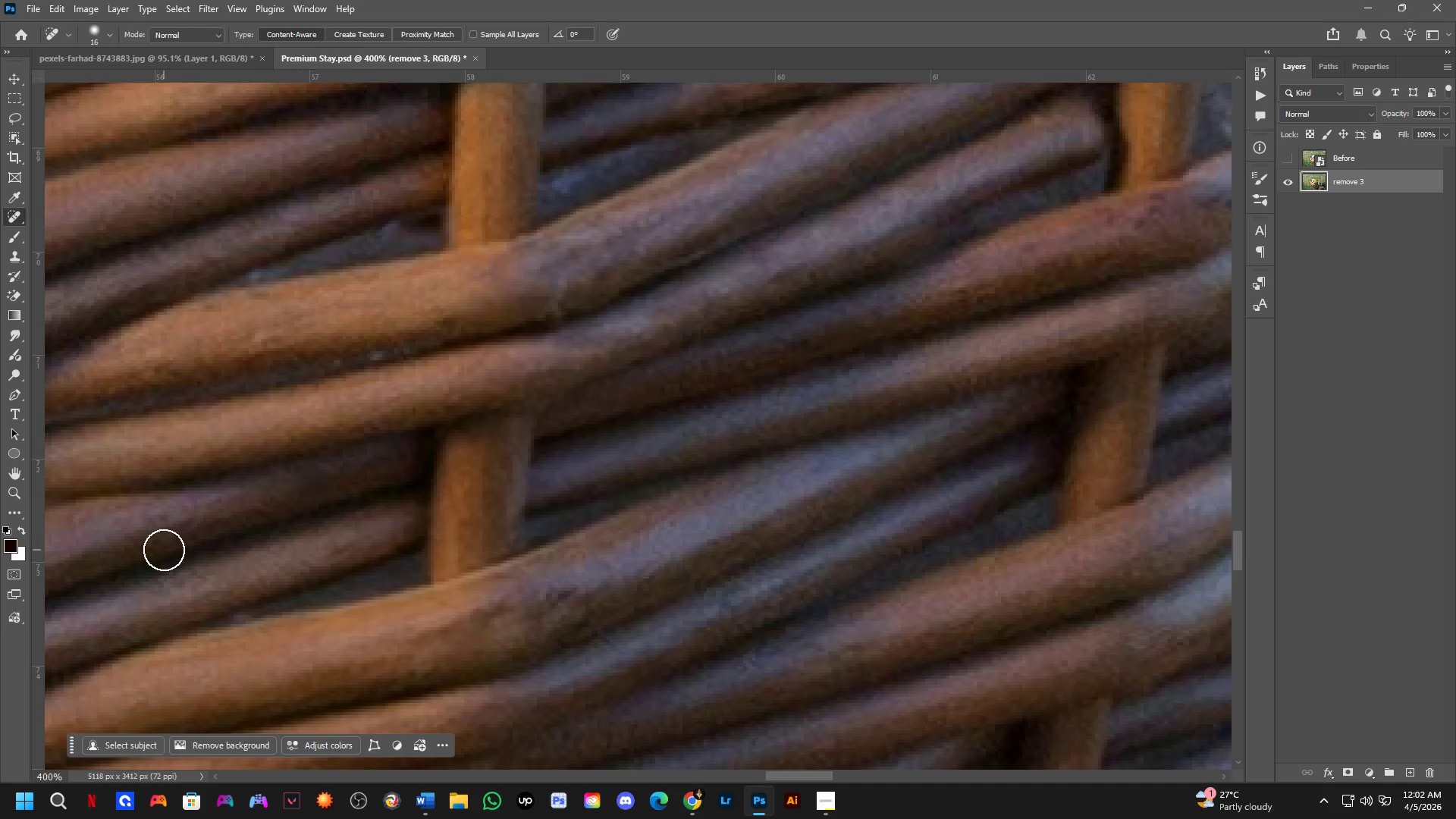 
scroll: coordinate [271, 546], scroll_direction: up, amount: 2.0
 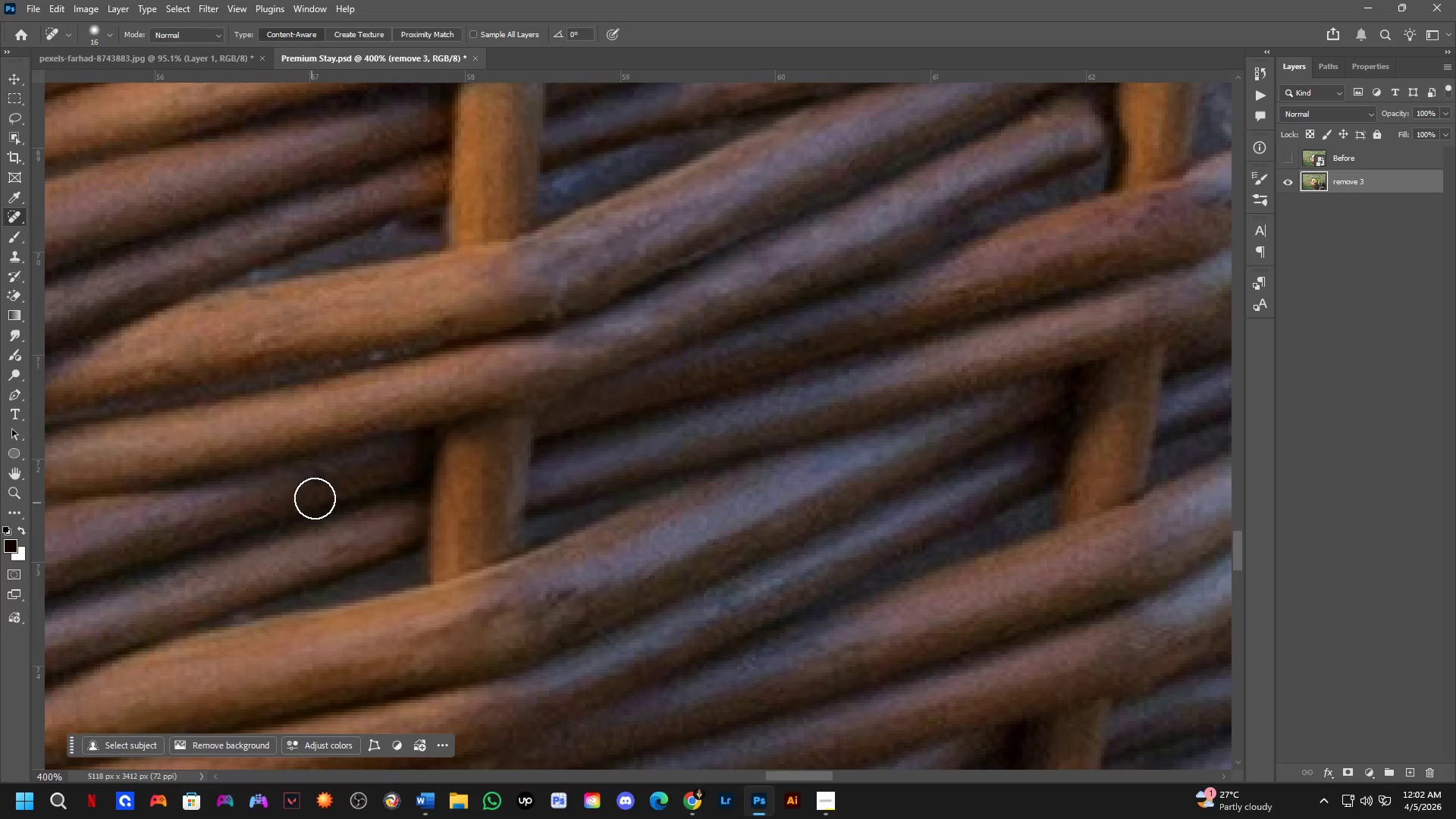 
key(Shift+ShiftLeft)
 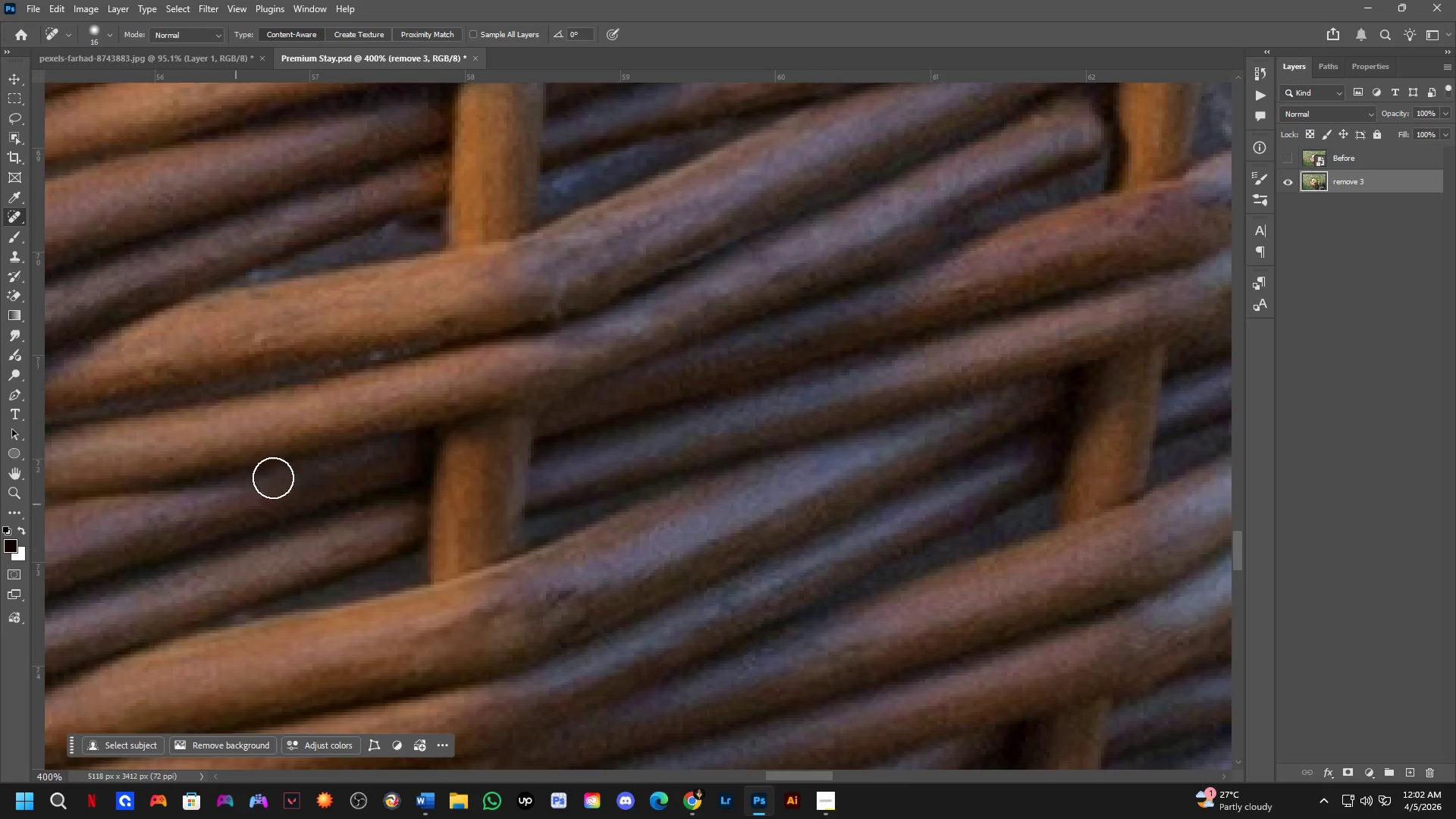 
hold_key(key=Space, duration=0.62)
 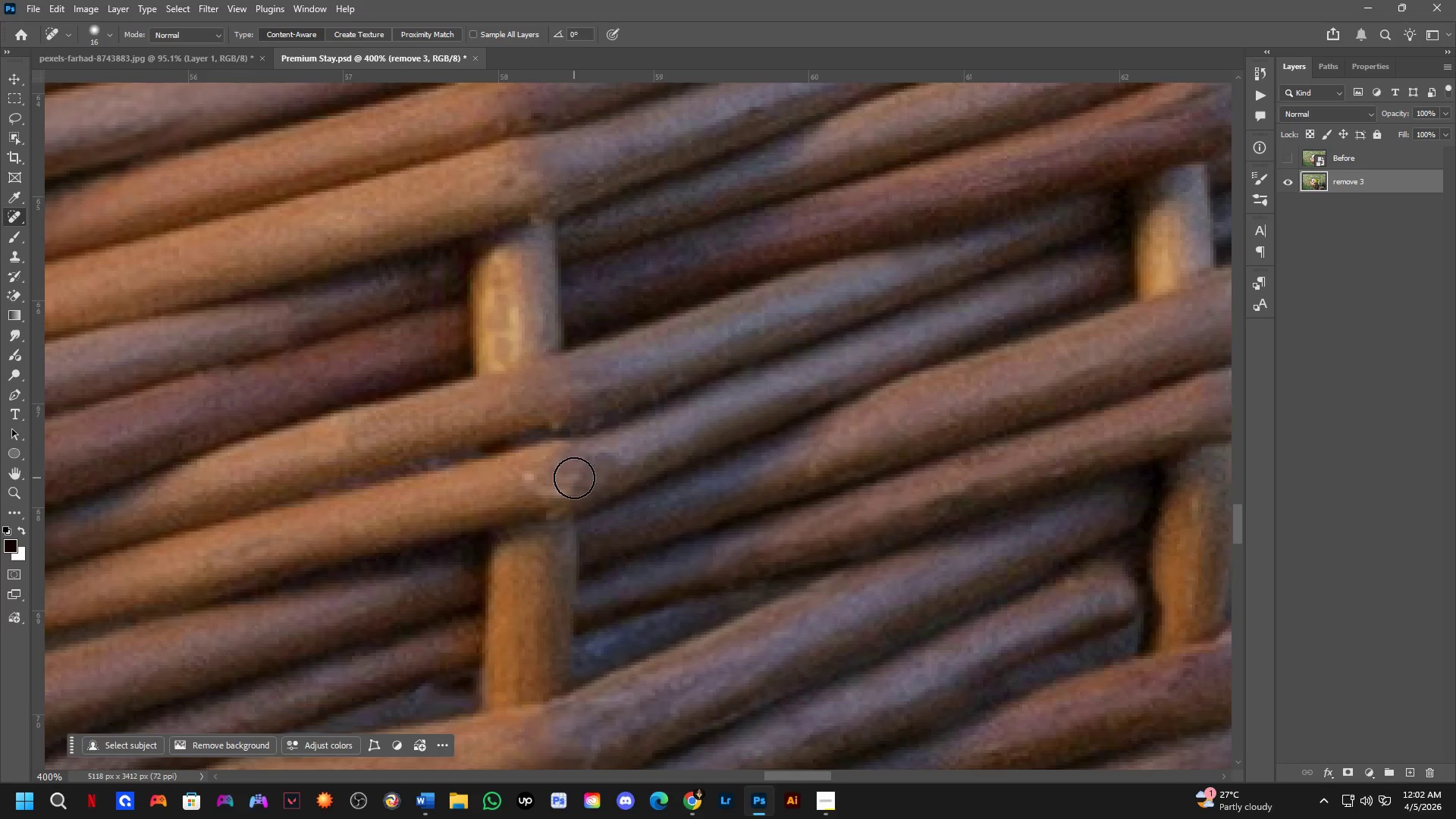 
left_click_drag(start_coordinate=[449, 347], to_coordinate=[549, 510])
 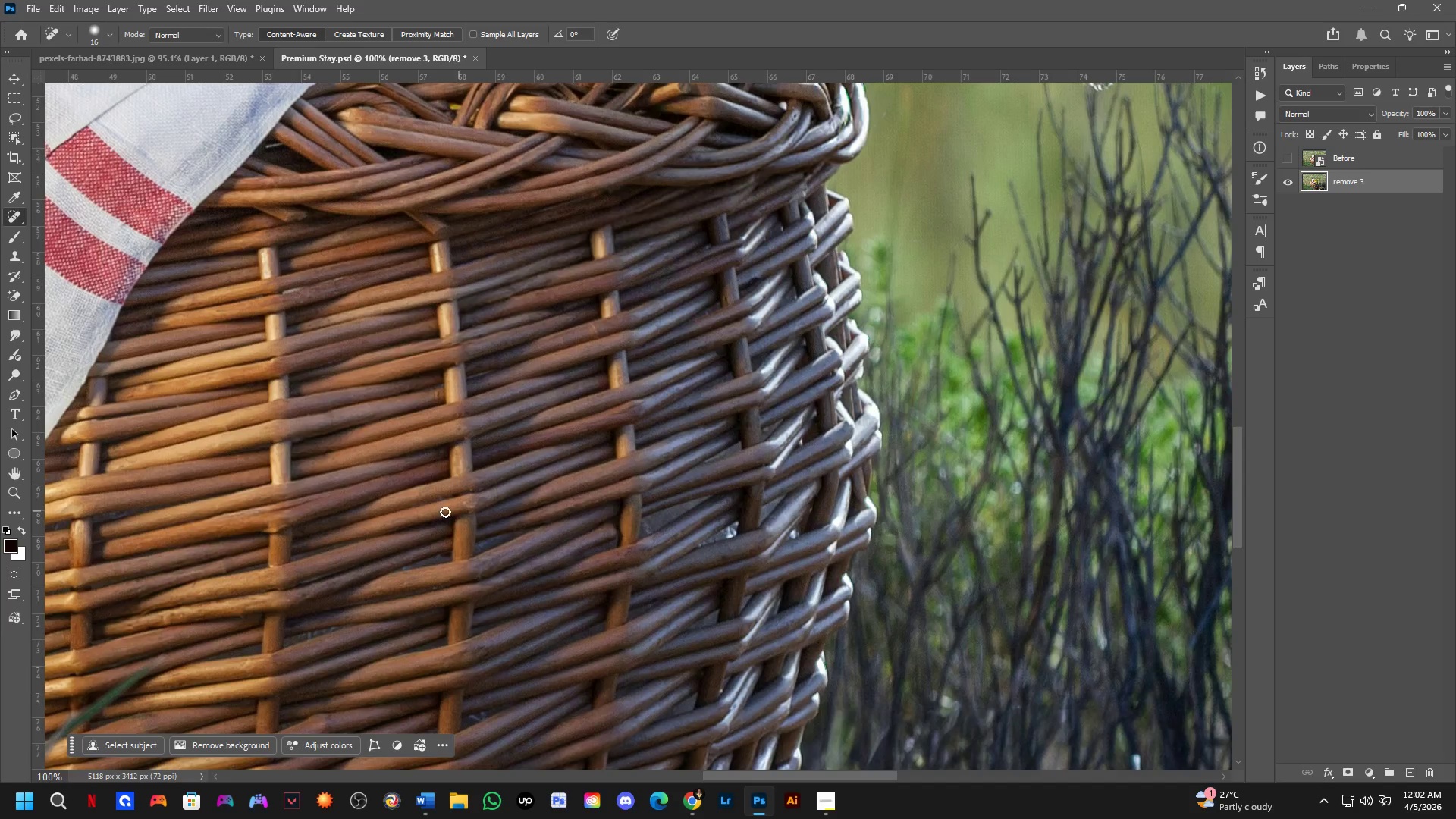 
scroll: coordinate [324, 448], scroll_direction: down, amount: 3.0
 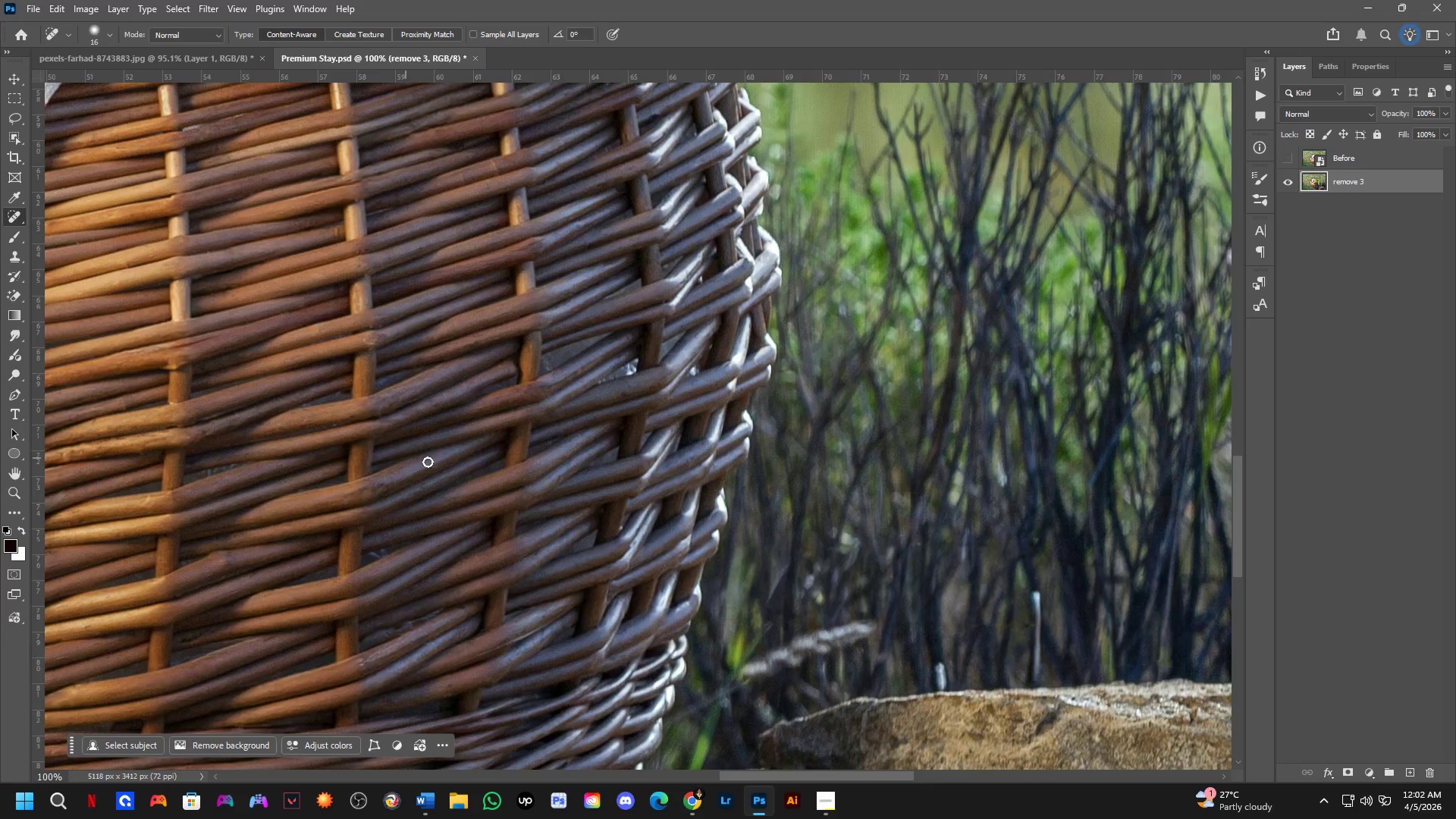 
key(Shift+ShiftLeft)
 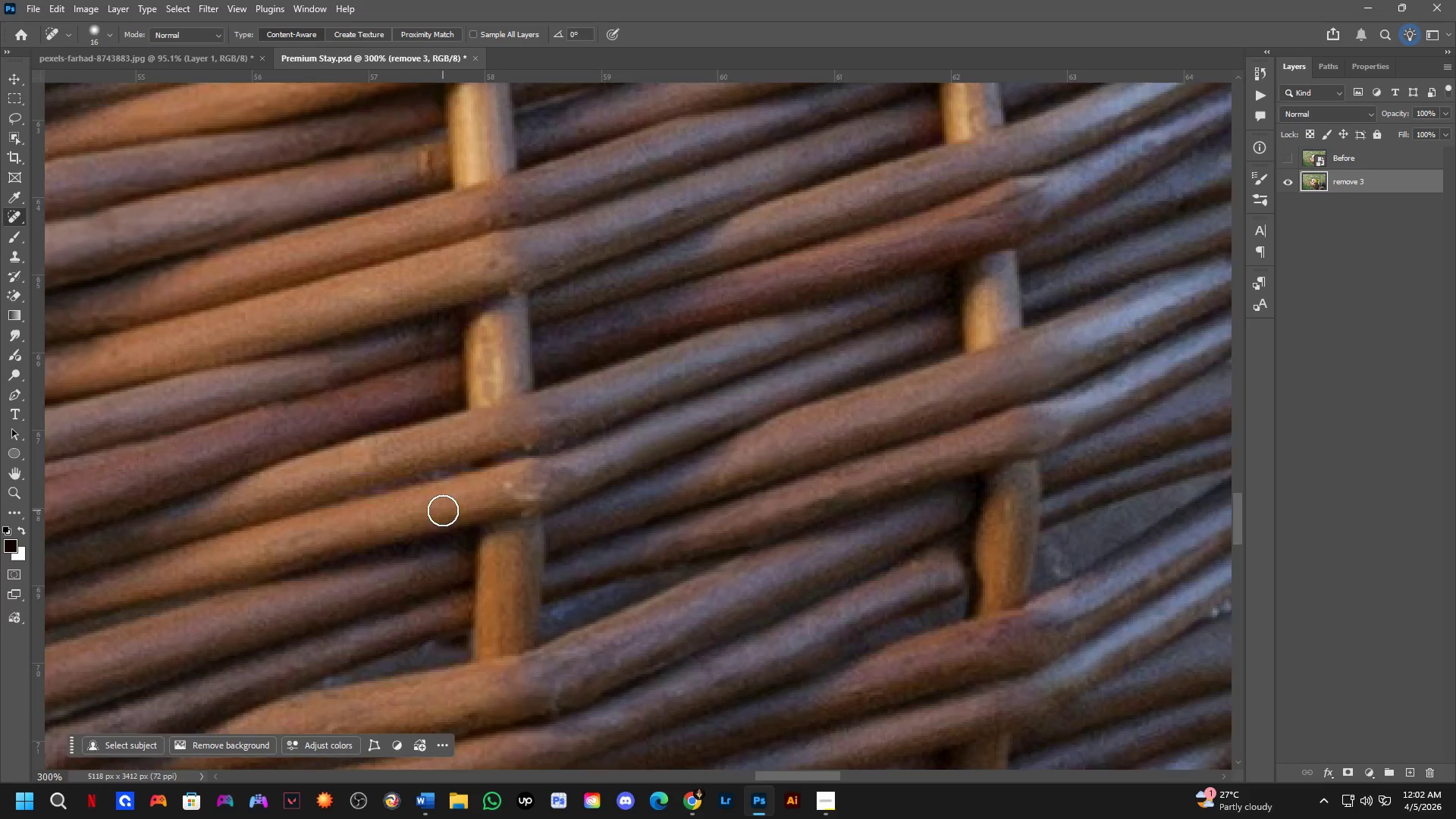 
left_click_drag(start_coordinate=[571, 479], to_coordinate=[526, 492])
 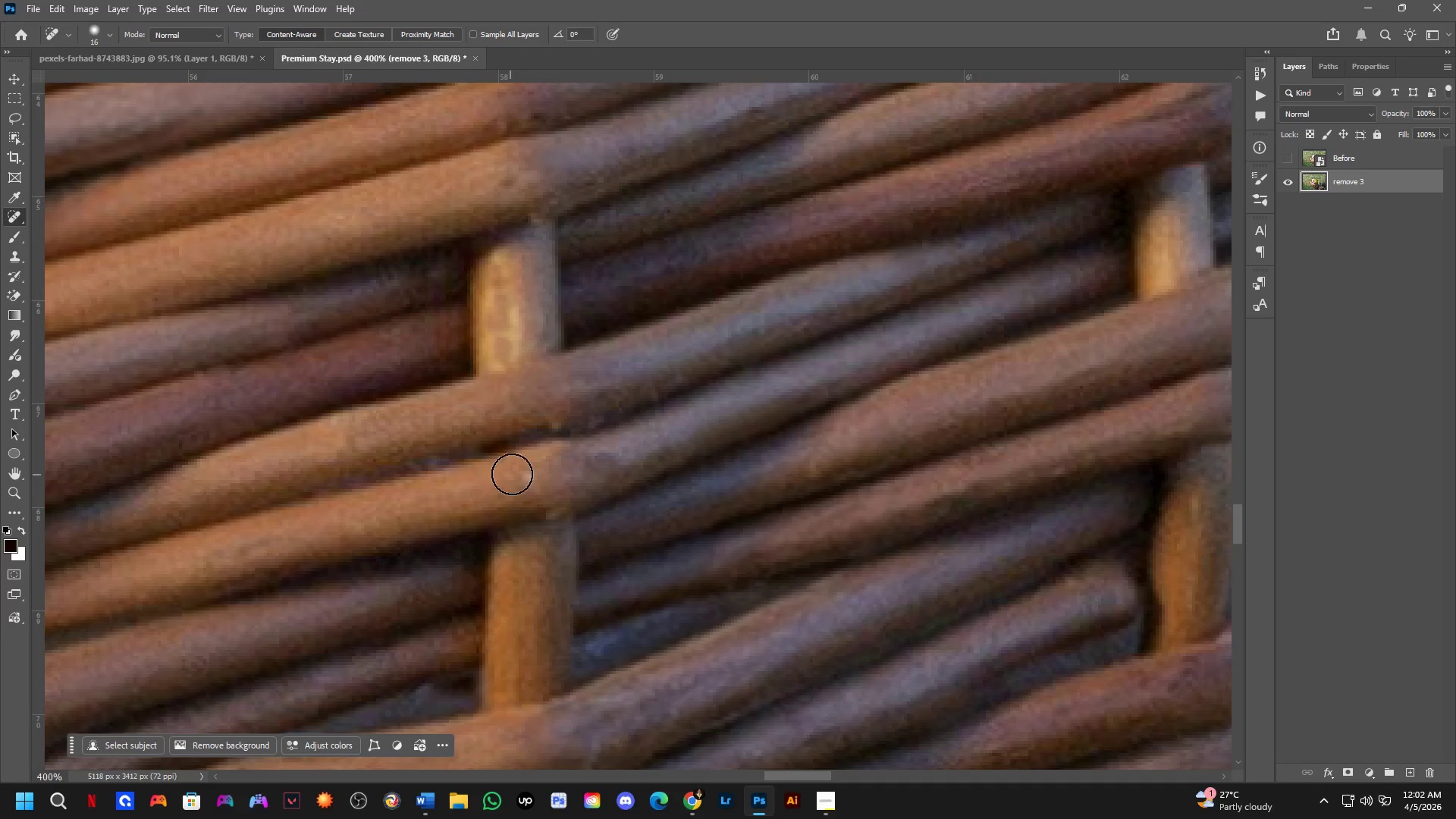 
scroll: coordinate [445, 510], scroll_direction: up, amount: 3.0
 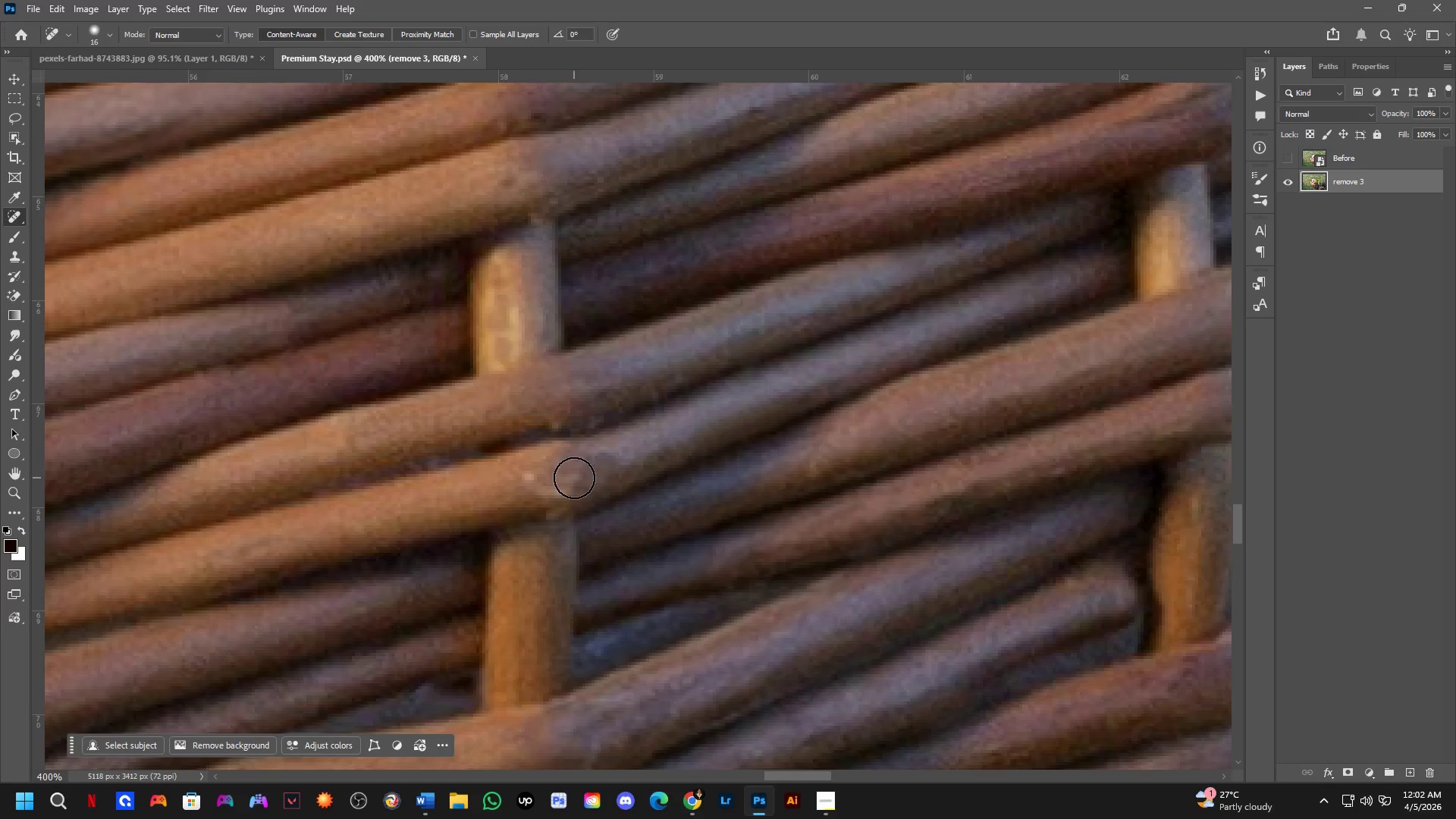 
left_click_drag(start_coordinate=[521, 474], to_coordinate=[544, 485])
 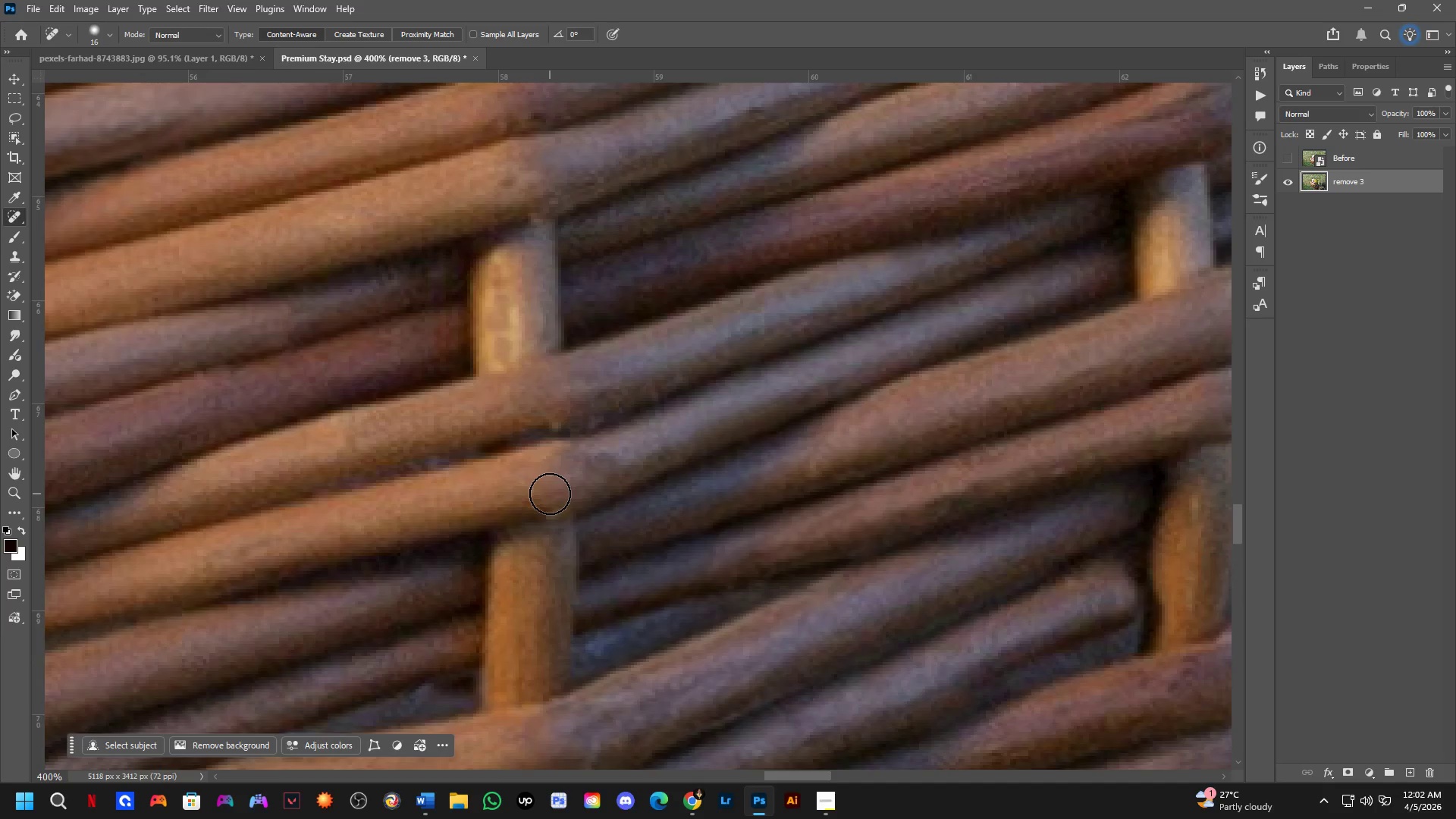 
left_click_drag(start_coordinate=[550, 499], to_coordinate=[535, 507])
 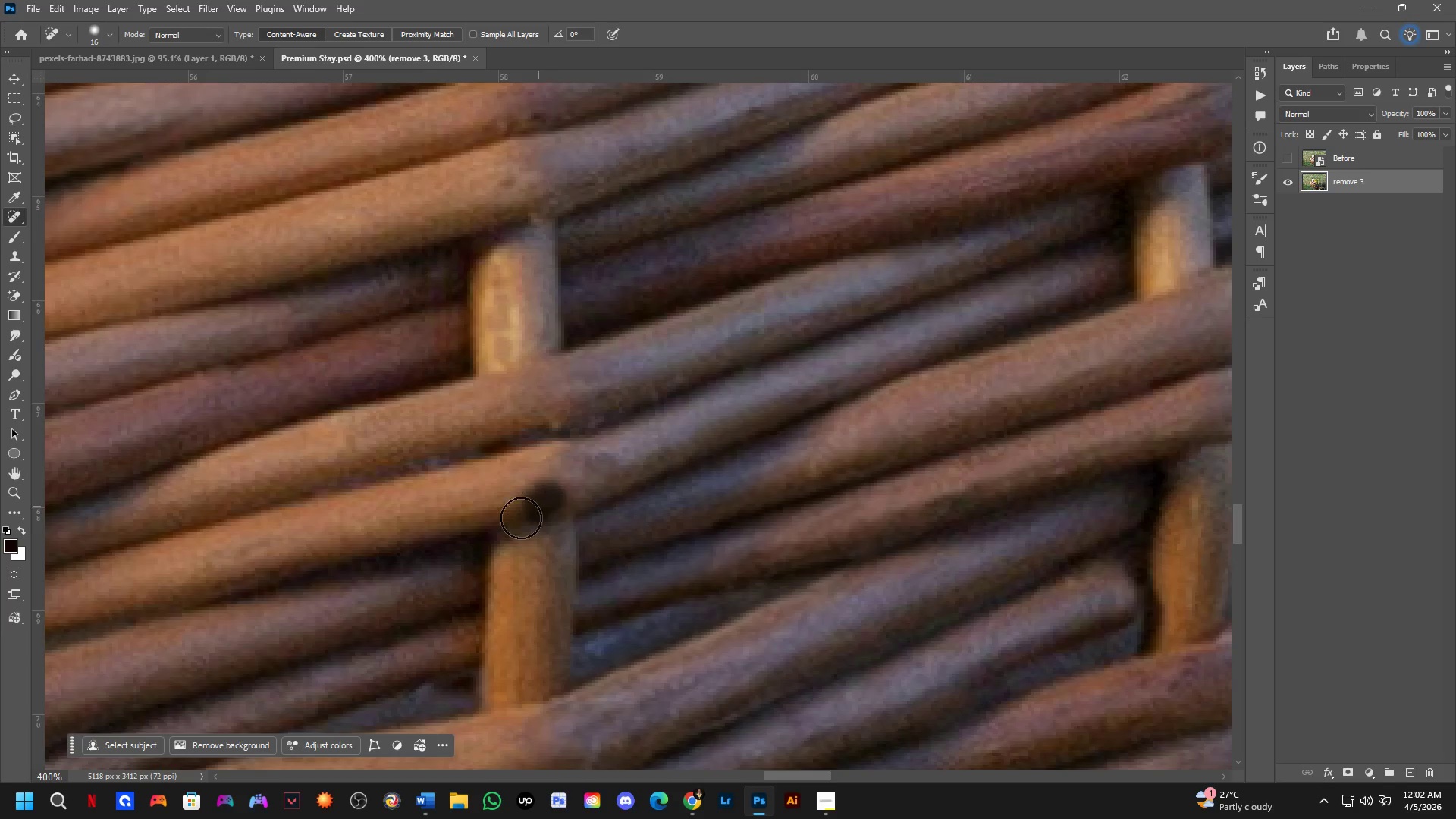 
key(Shift+ShiftLeft)
 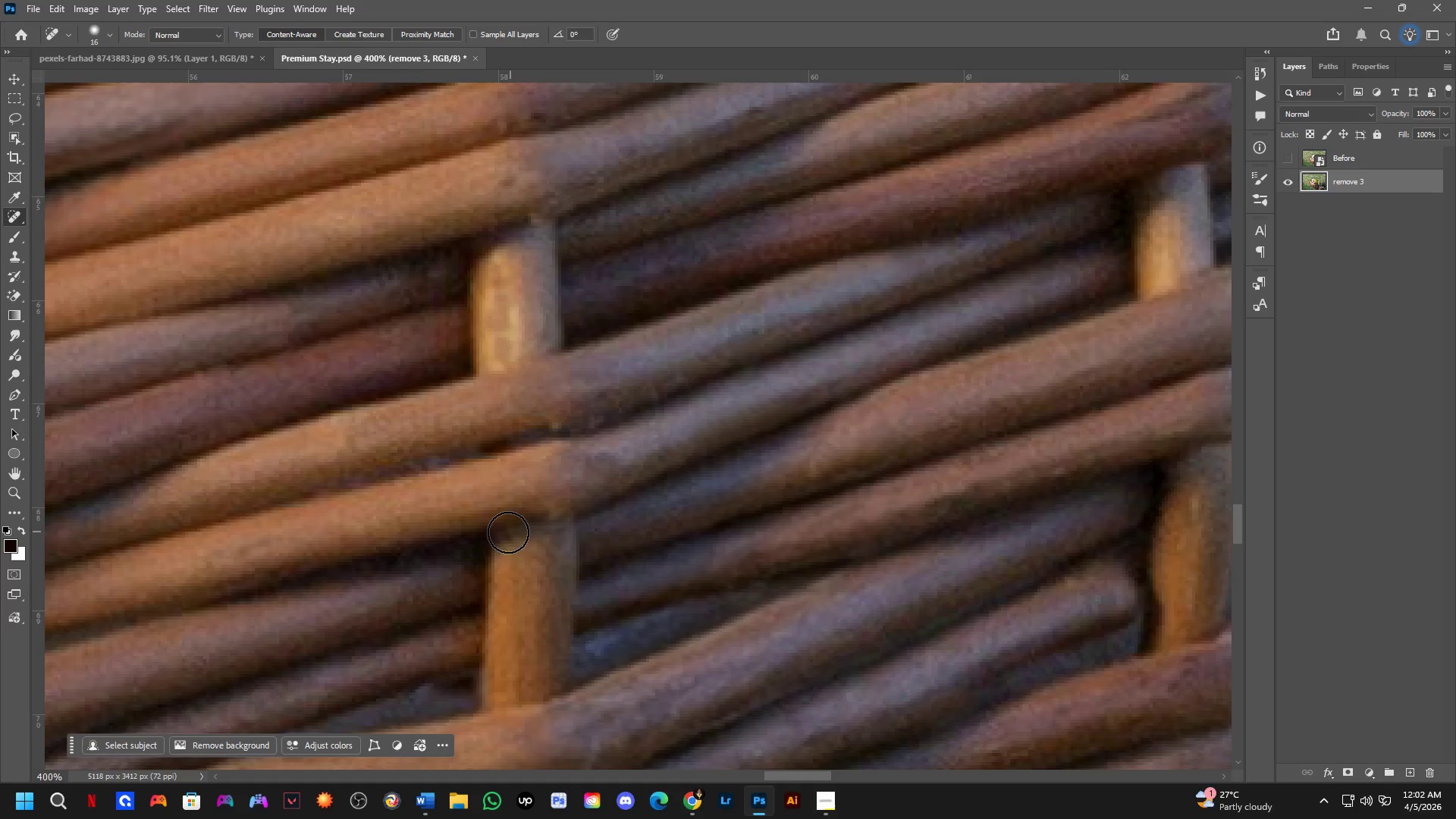 
hold_key(key=Space, duration=0.66)
 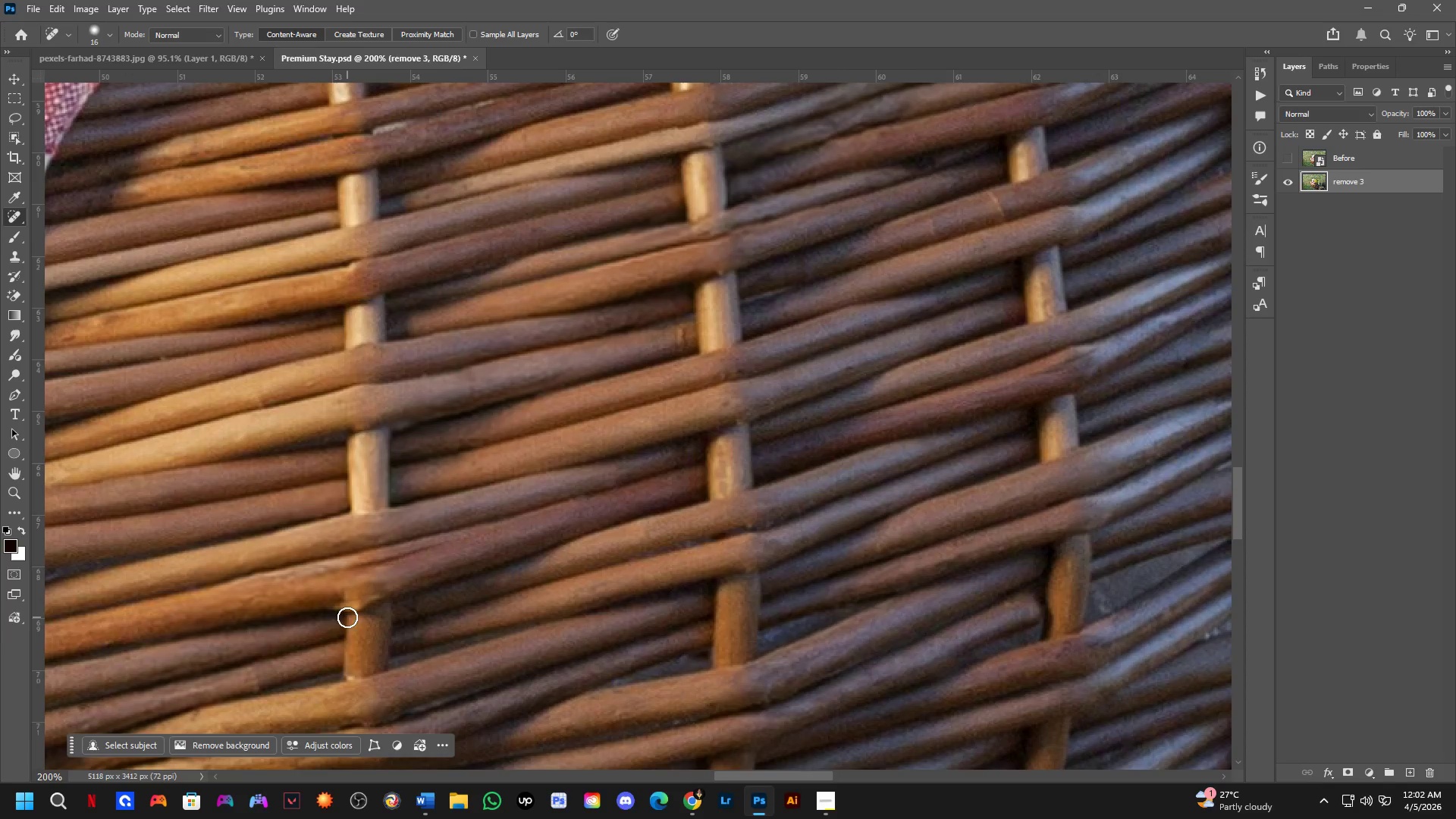 
left_click_drag(start_coordinate=[488, 466], to_coordinate=[536, 525])
 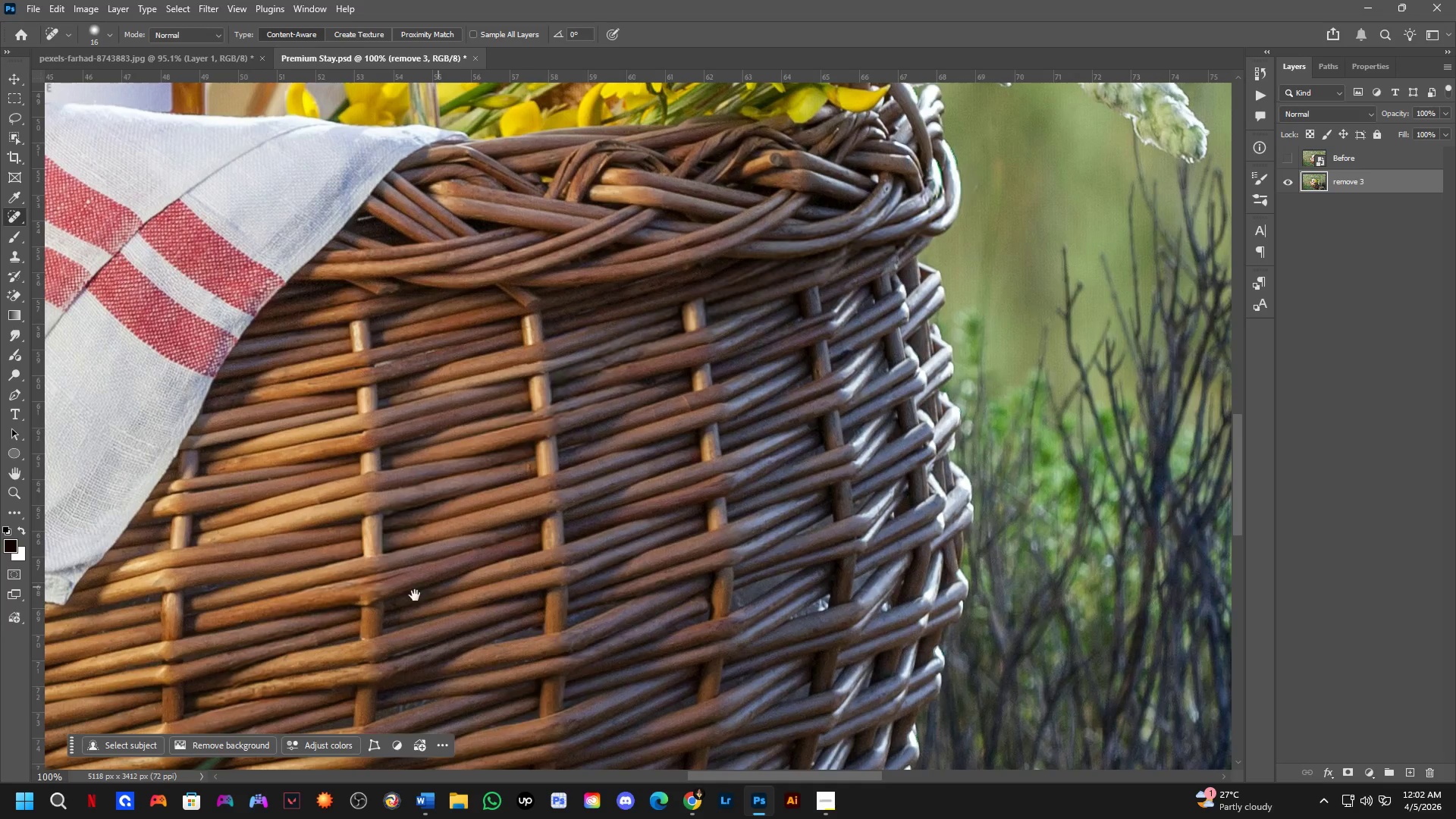 
scroll: coordinate [502, 529], scroll_direction: down, amount: 3.0
 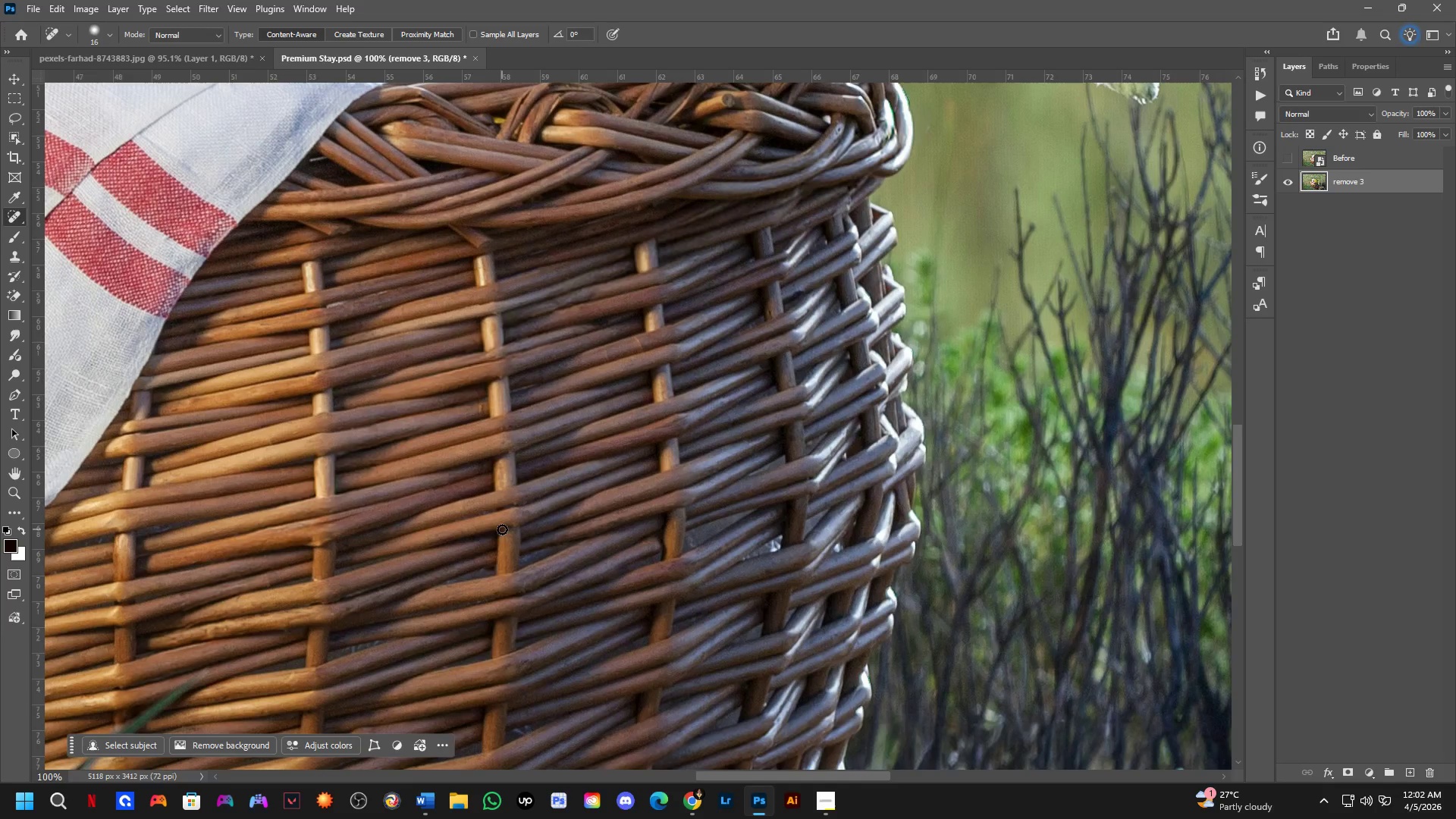 
key(Shift+ShiftLeft)
 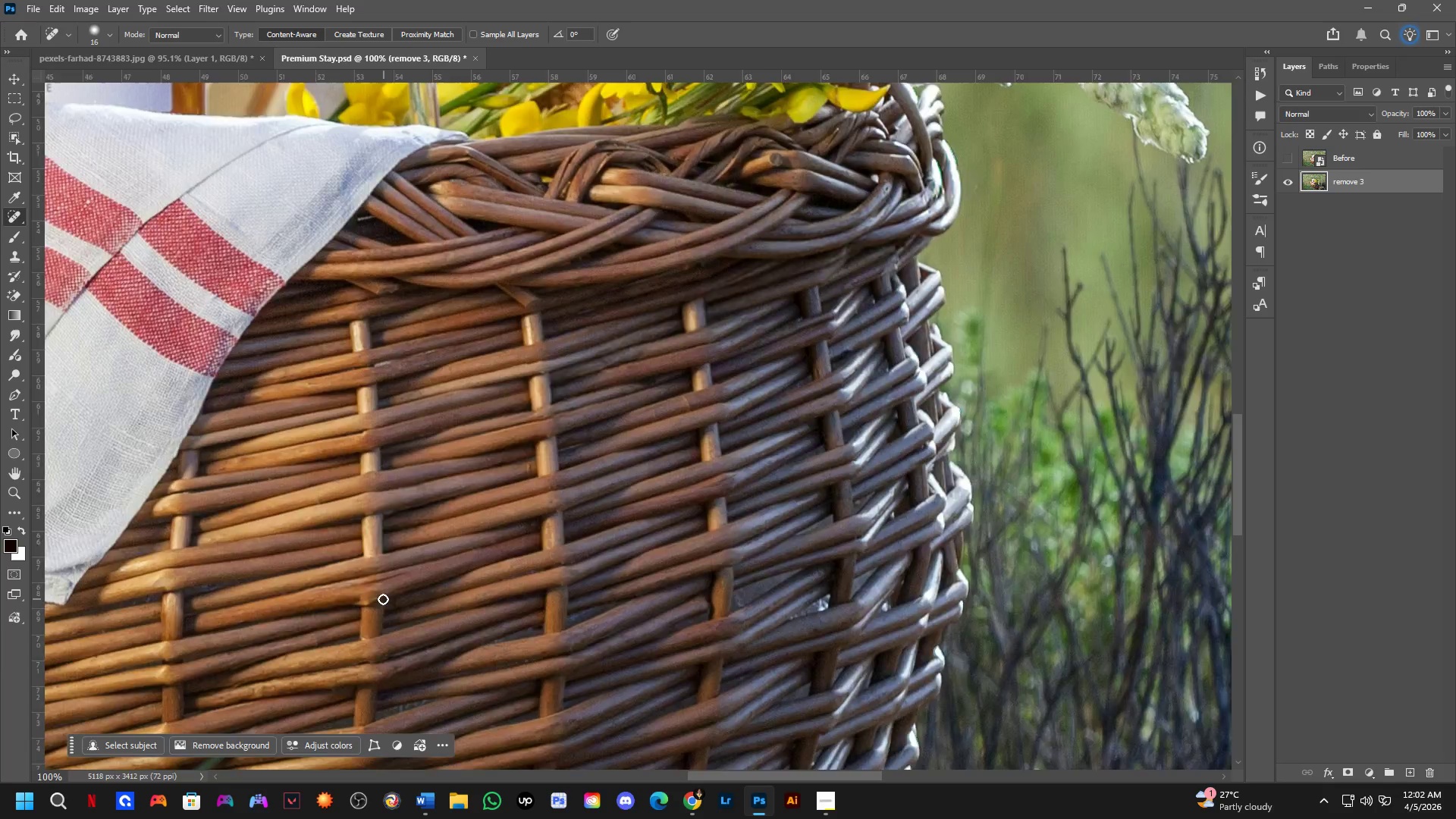 
hold_key(key=Space, duration=0.61)
 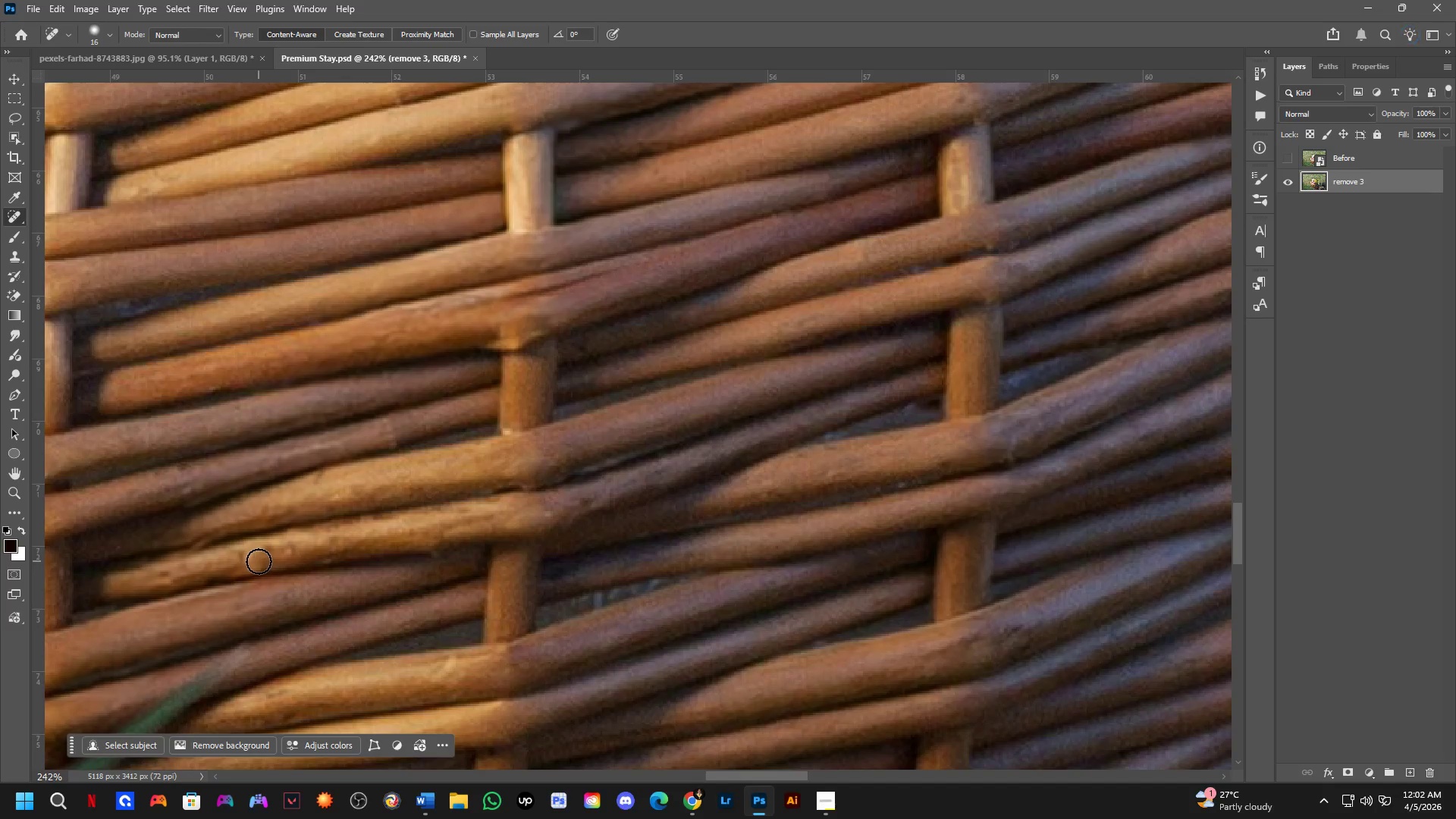 
scroll: coordinate [377, 599], scroll_direction: up, amount: 1.0
 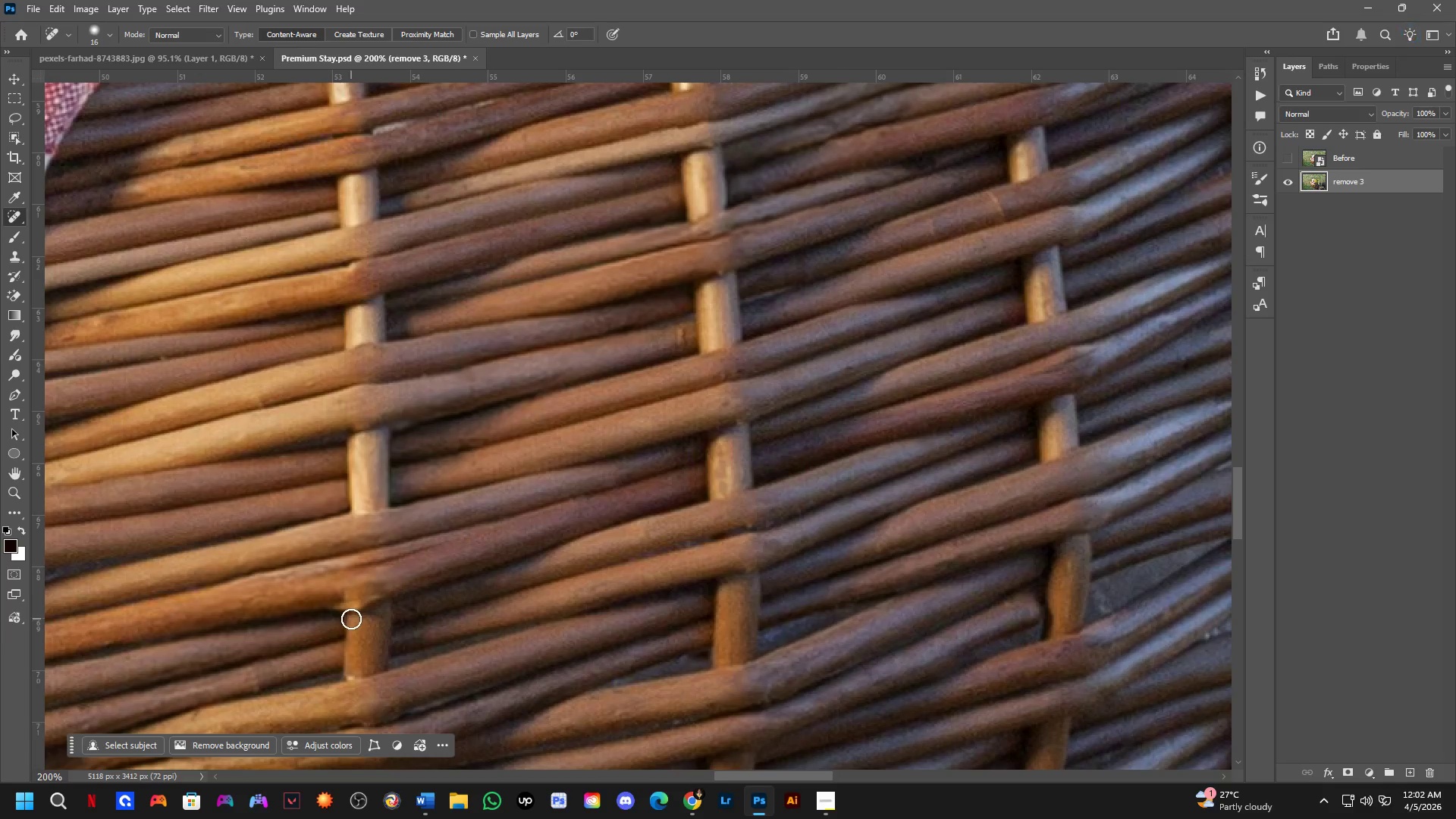 
left_click_drag(start_coordinate=[325, 641], to_coordinate=[442, 416])
 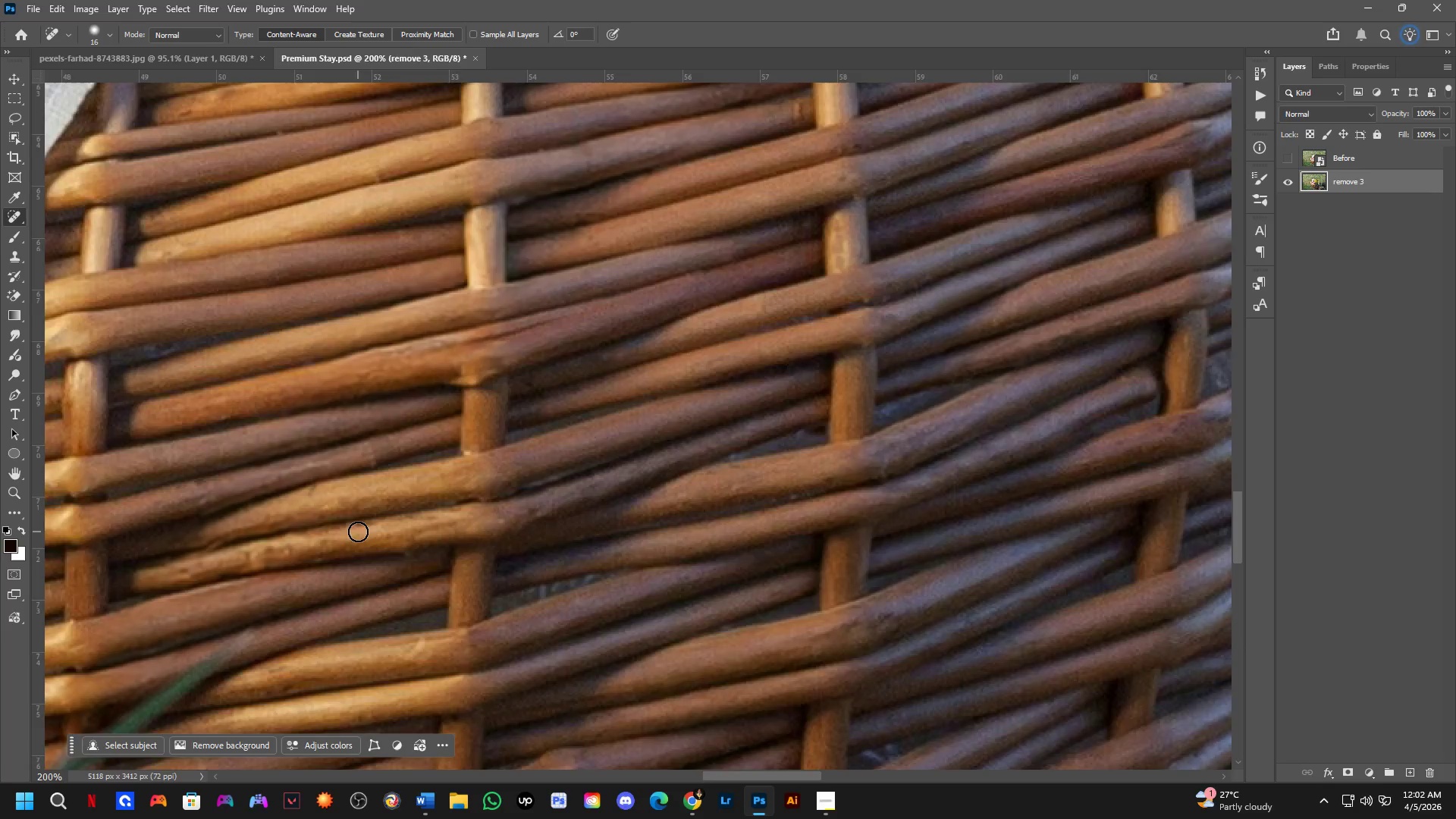 
left_click_drag(start_coordinate=[256, 557], to_coordinate=[271, 551])
 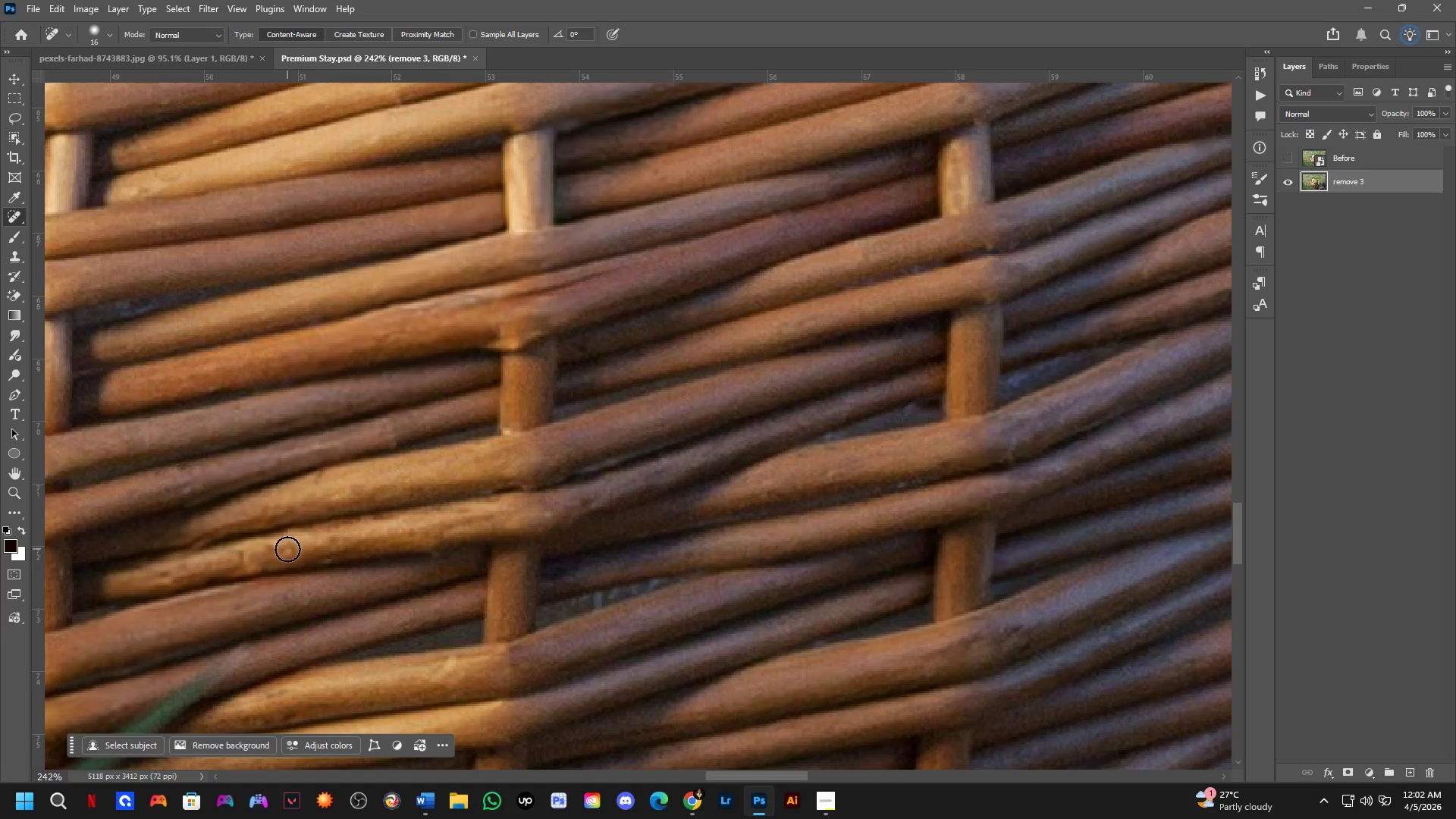 
scroll: coordinate [268, 558], scroll_direction: up, amount: 2.0
 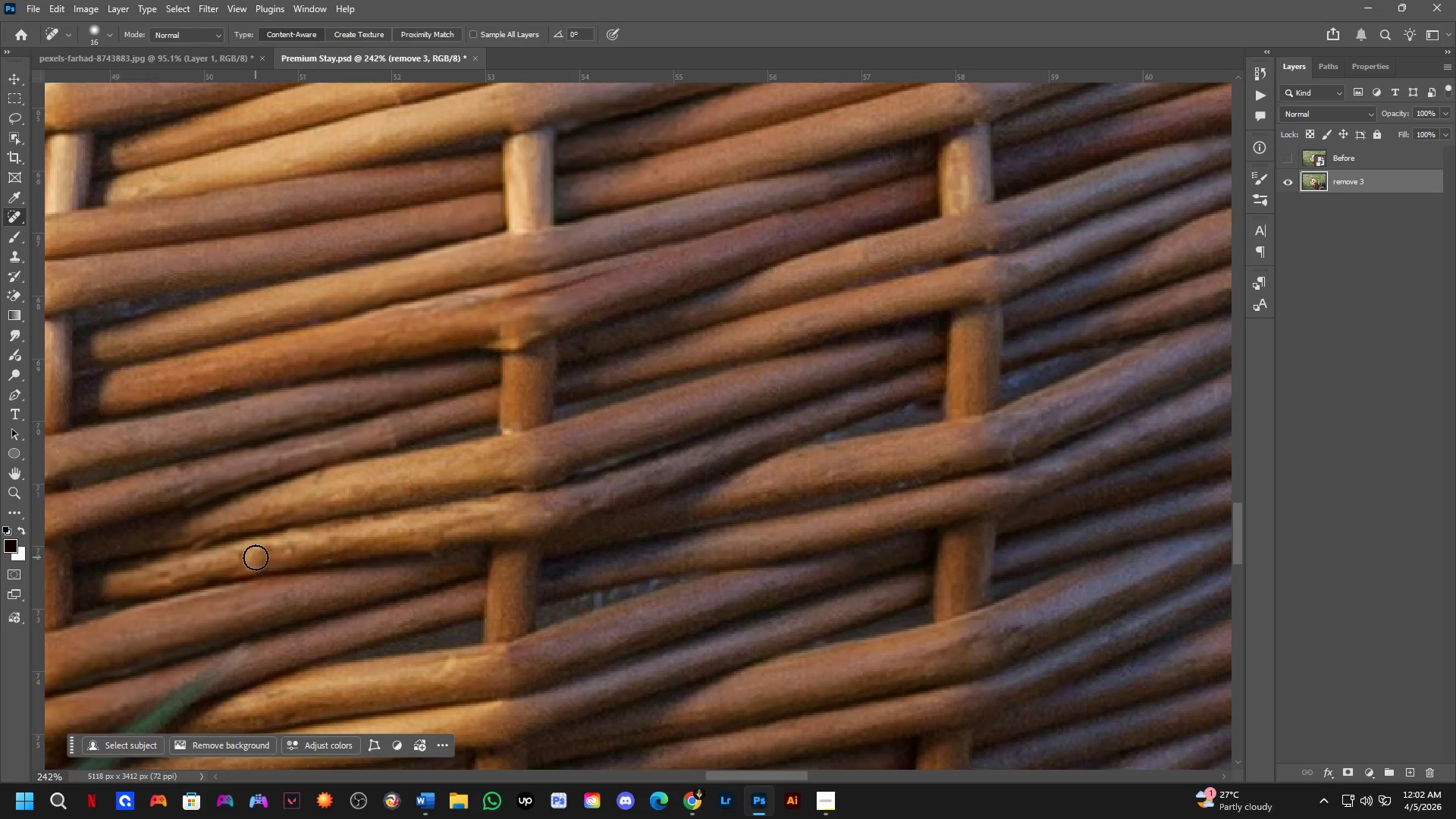 
left_click_drag(start_coordinate=[290, 551], to_coordinate=[281, 554])
 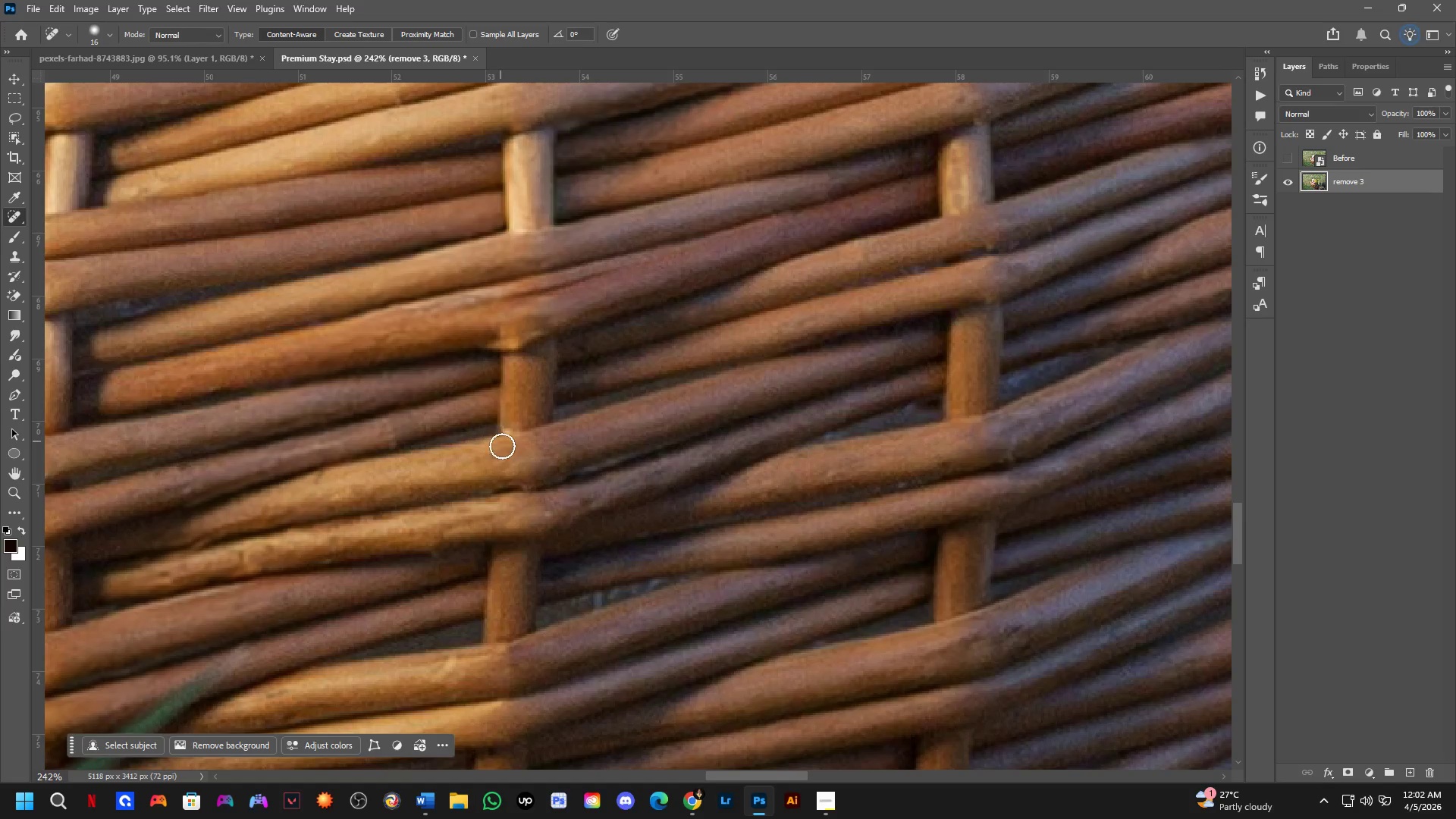 
hold_key(key=Space, duration=1.5)
 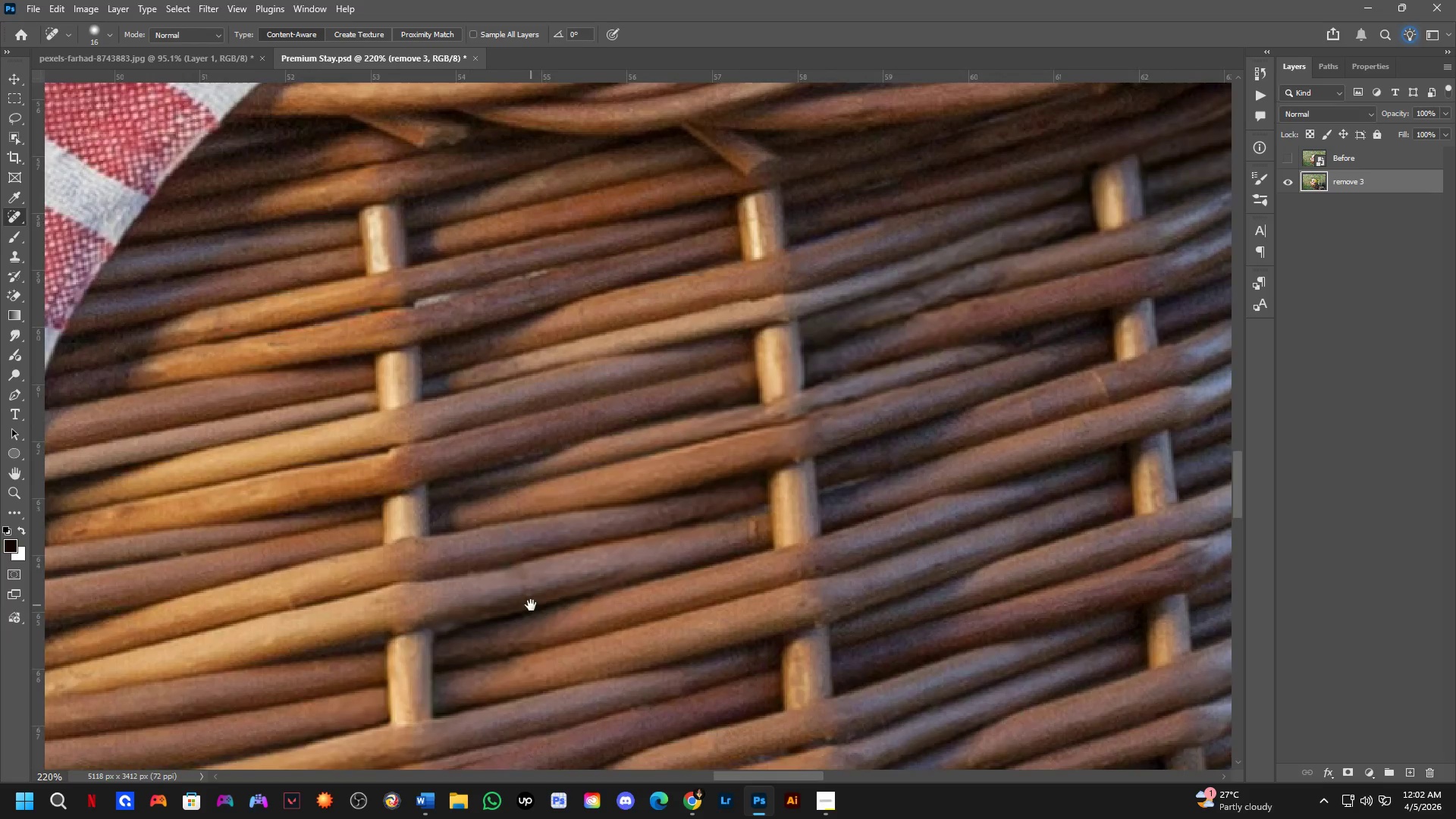 
left_click_drag(start_coordinate=[563, 441], to_coordinate=[491, 651])
 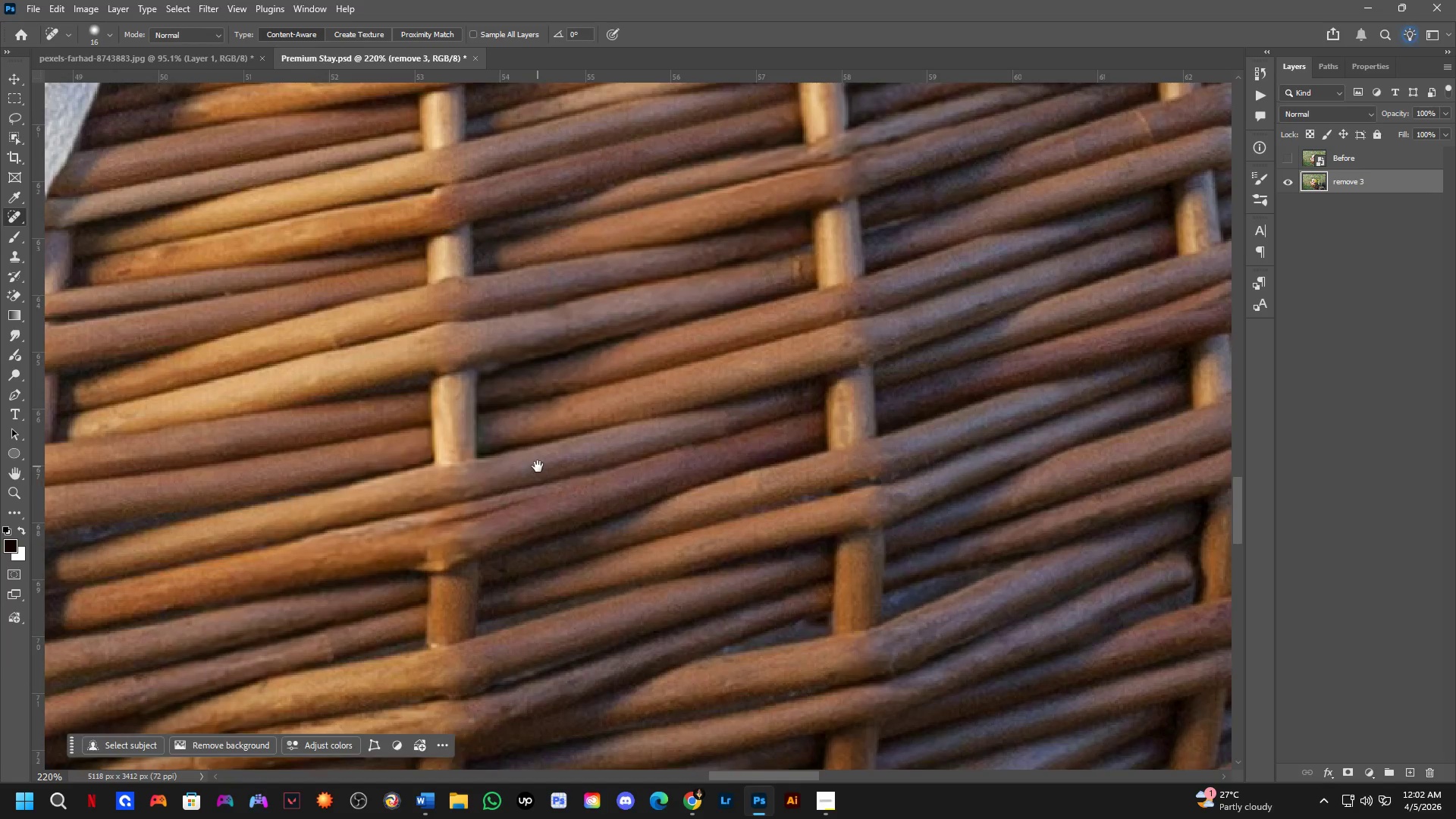 
scroll: coordinate [505, 469], scroll_direction: down, amount: 1.0
 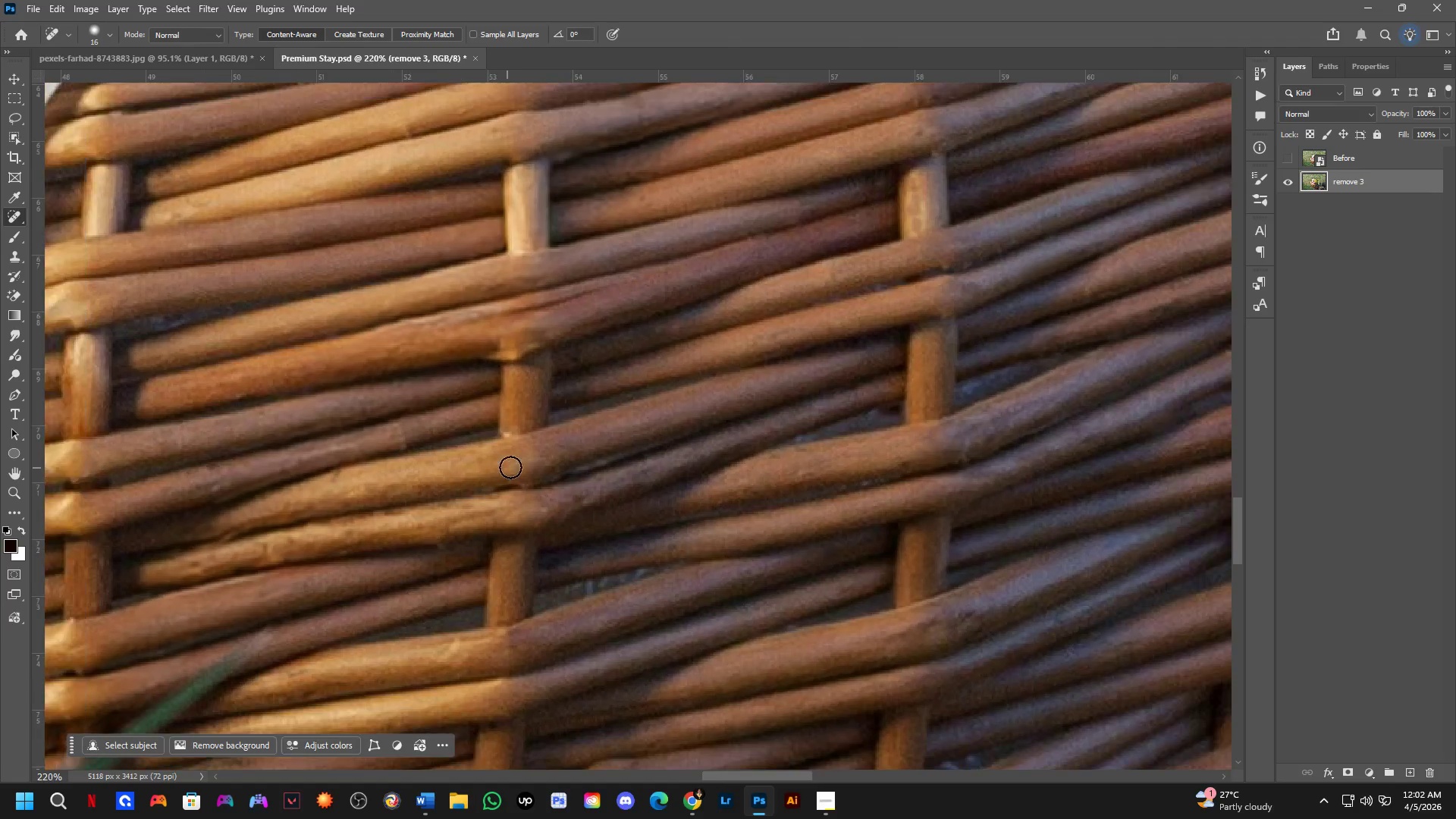 
left_click_drag(start_coordinate=[538, 466], to_coordinate=[526, 636])
 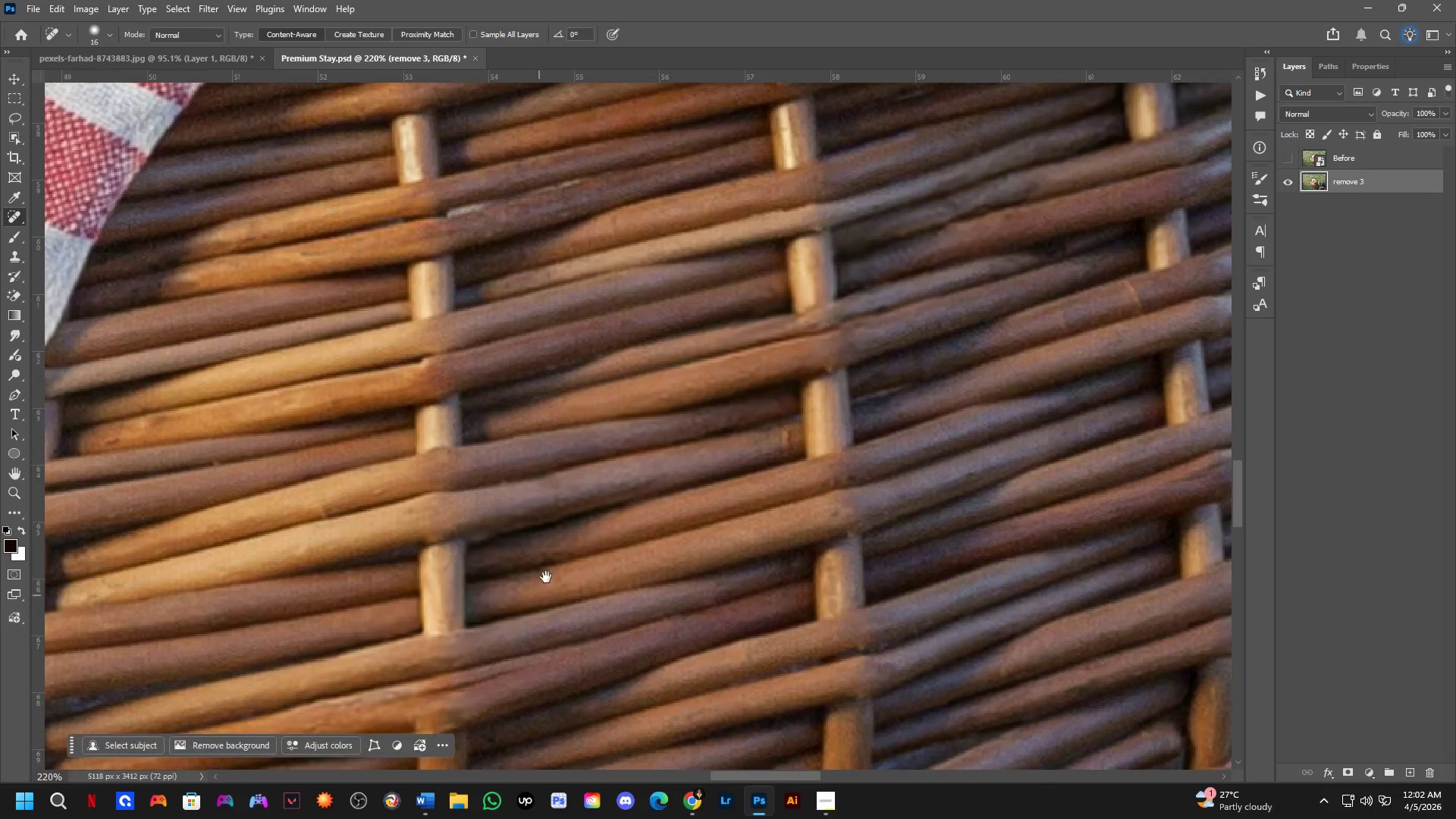 
hold_key(key=Space, duration=0.91)
 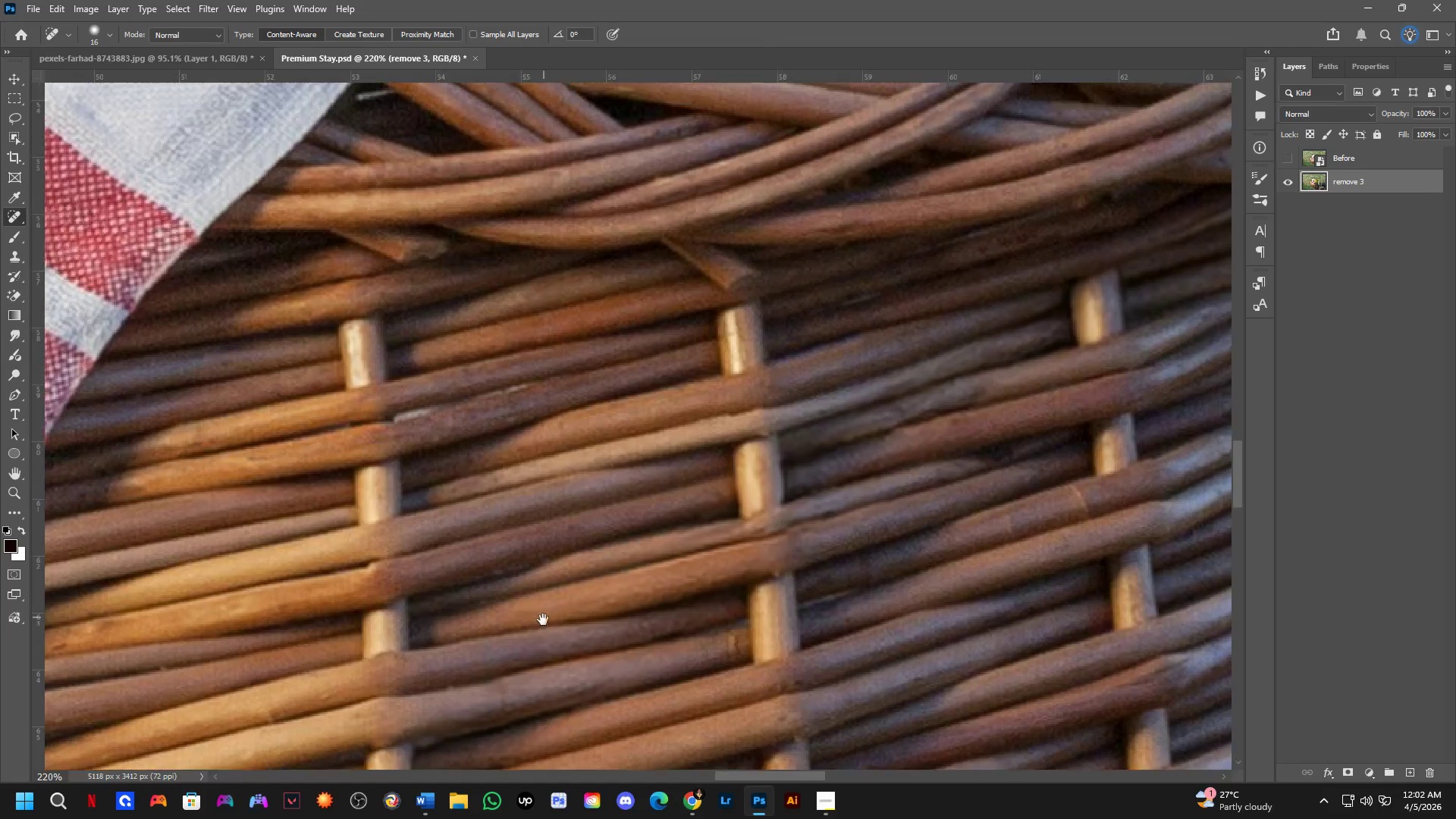 
left_click_drag(start_coordinate=[563, 515], to_coordinate=[531, 605])
 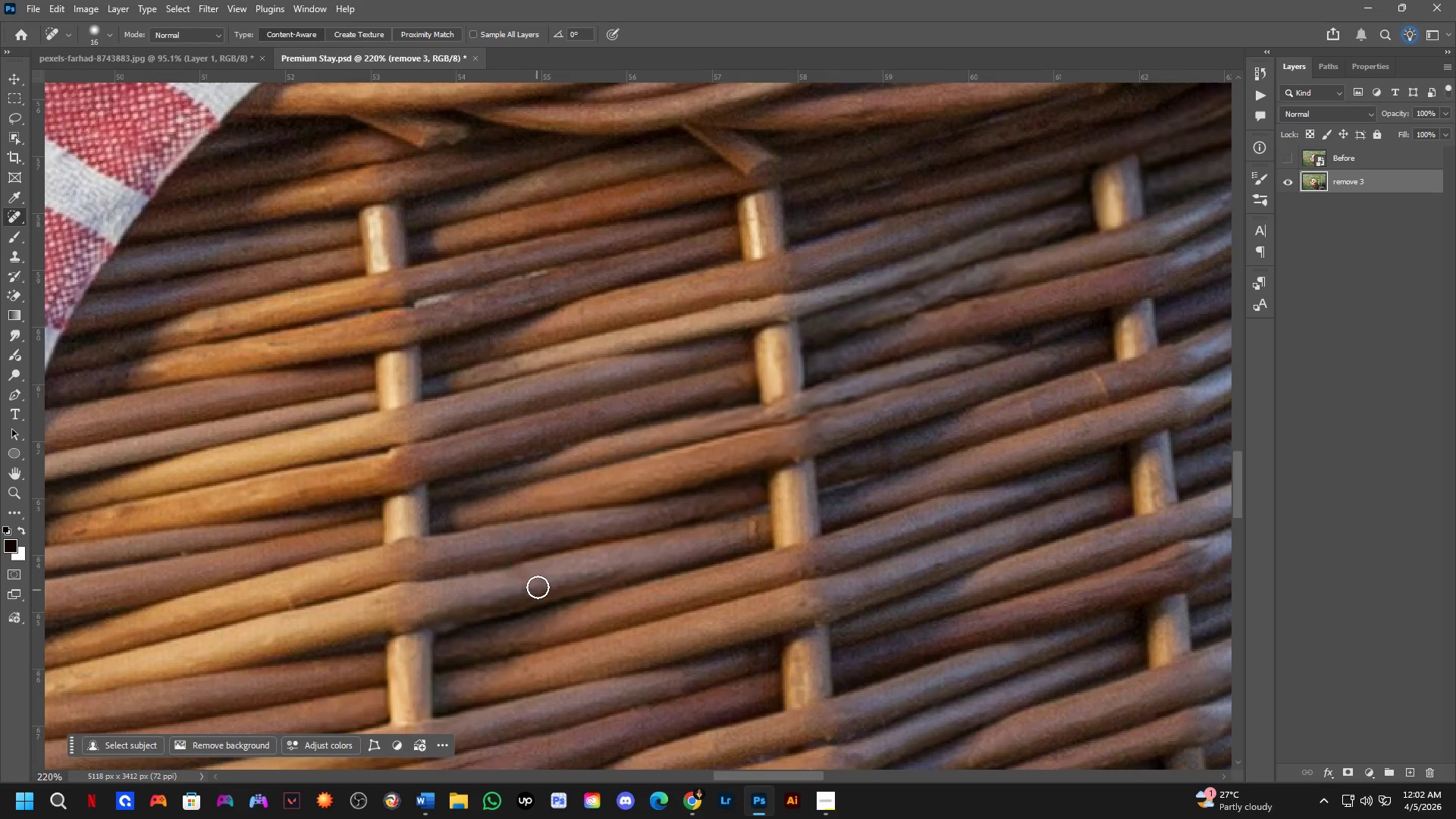 
hold_key(key=Space, duration=1.53)
 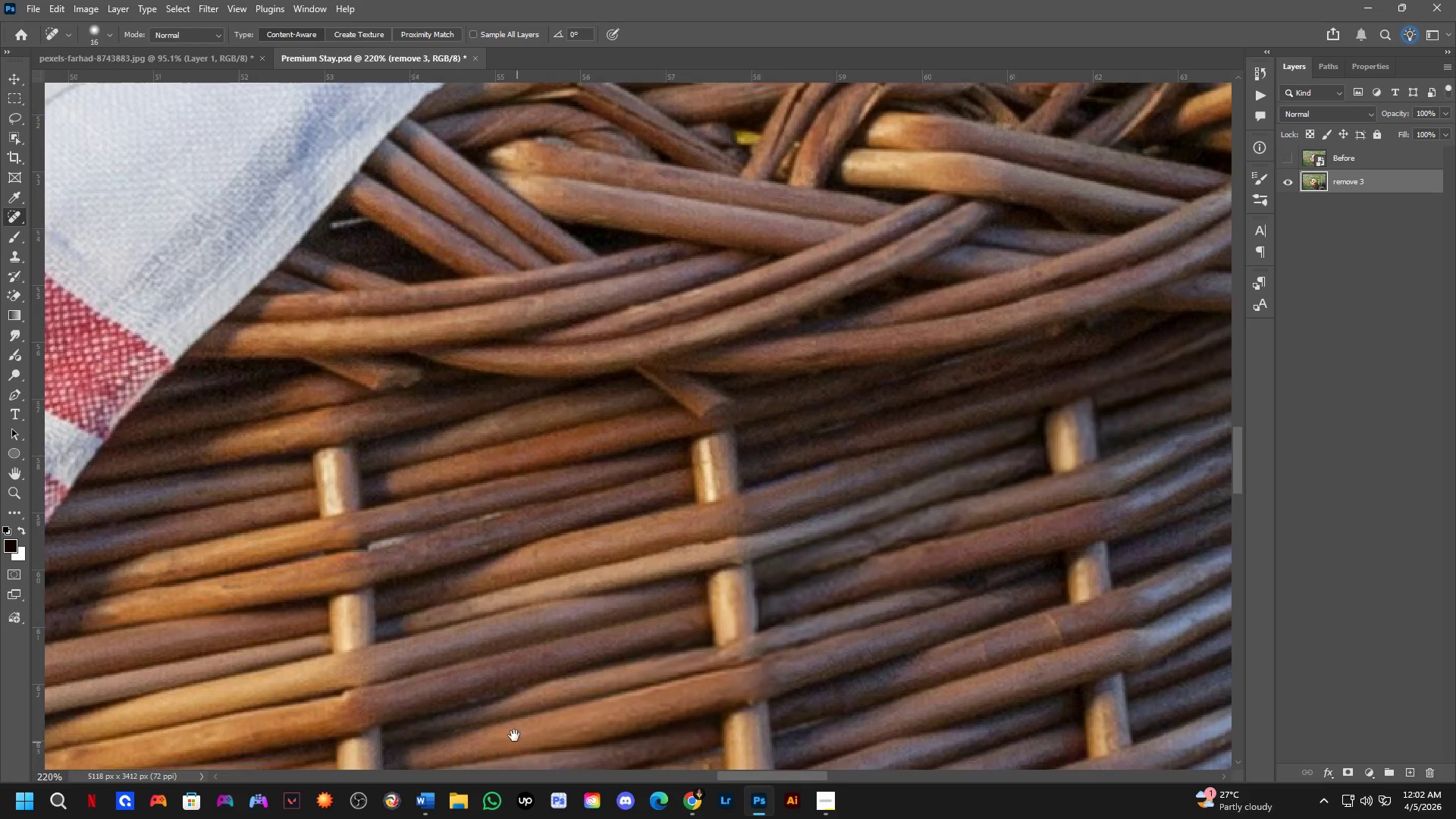 
left_click_drag(start_coordinate=[564, 500], to_coordinate=[161, 383])
 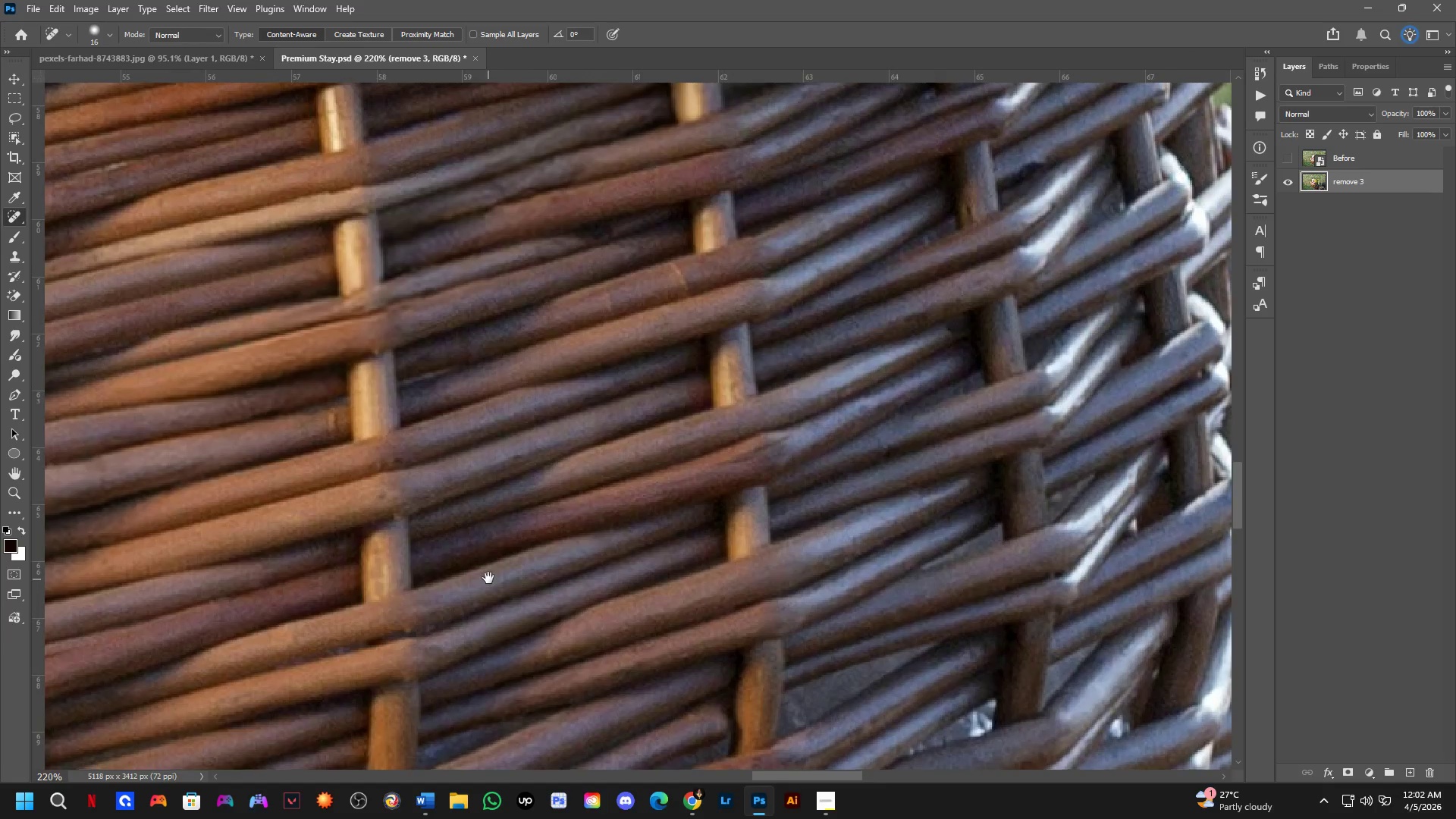 
hold_key(key=Space, duration=1.52)
 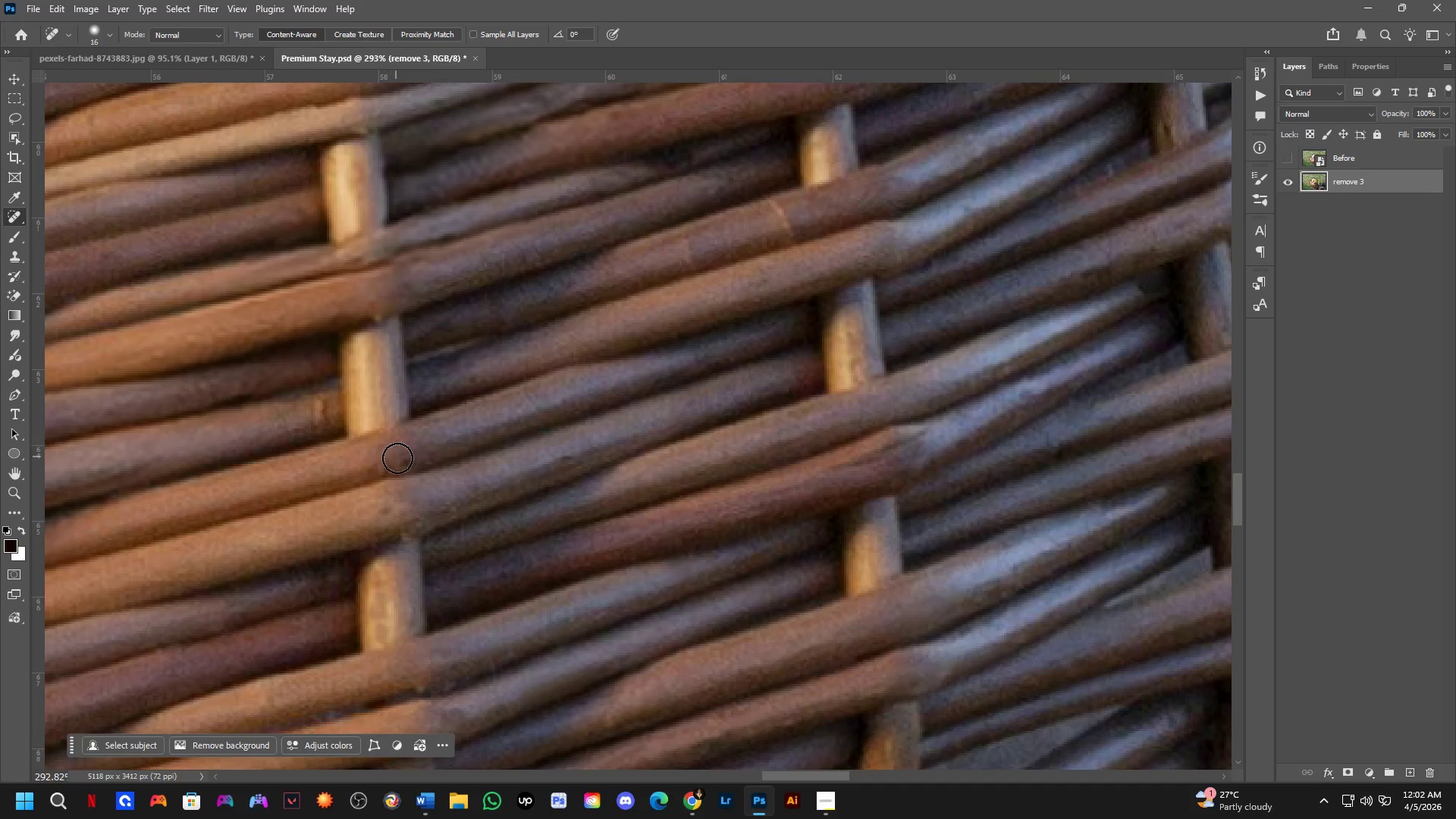 
left_click_drag(start_coordinate=[506, 570], to_coordinate=[488, 579])
 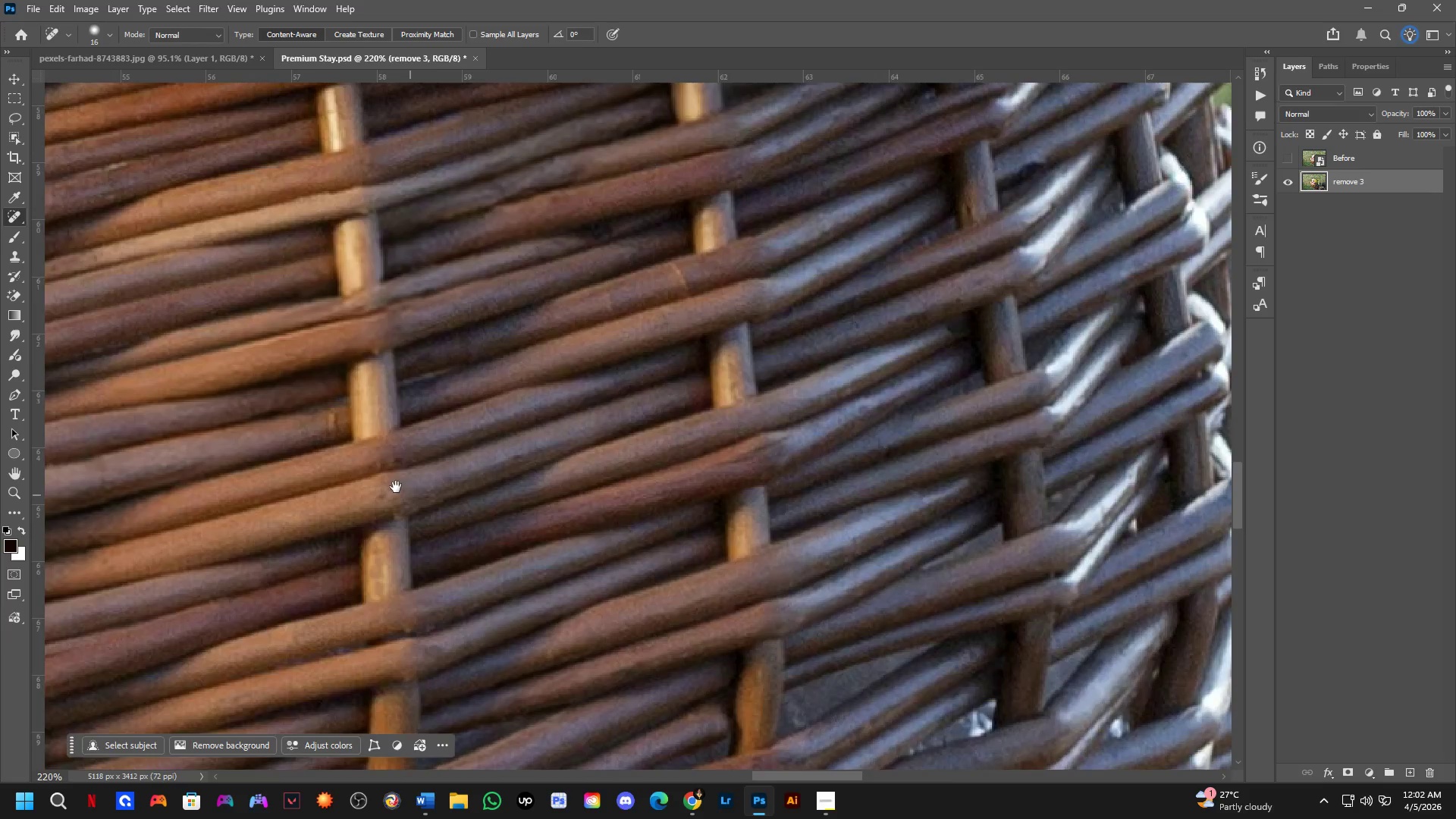 
left_click_drag(start_coordinate=[403, 460], to_coordinate=[412, 469])
 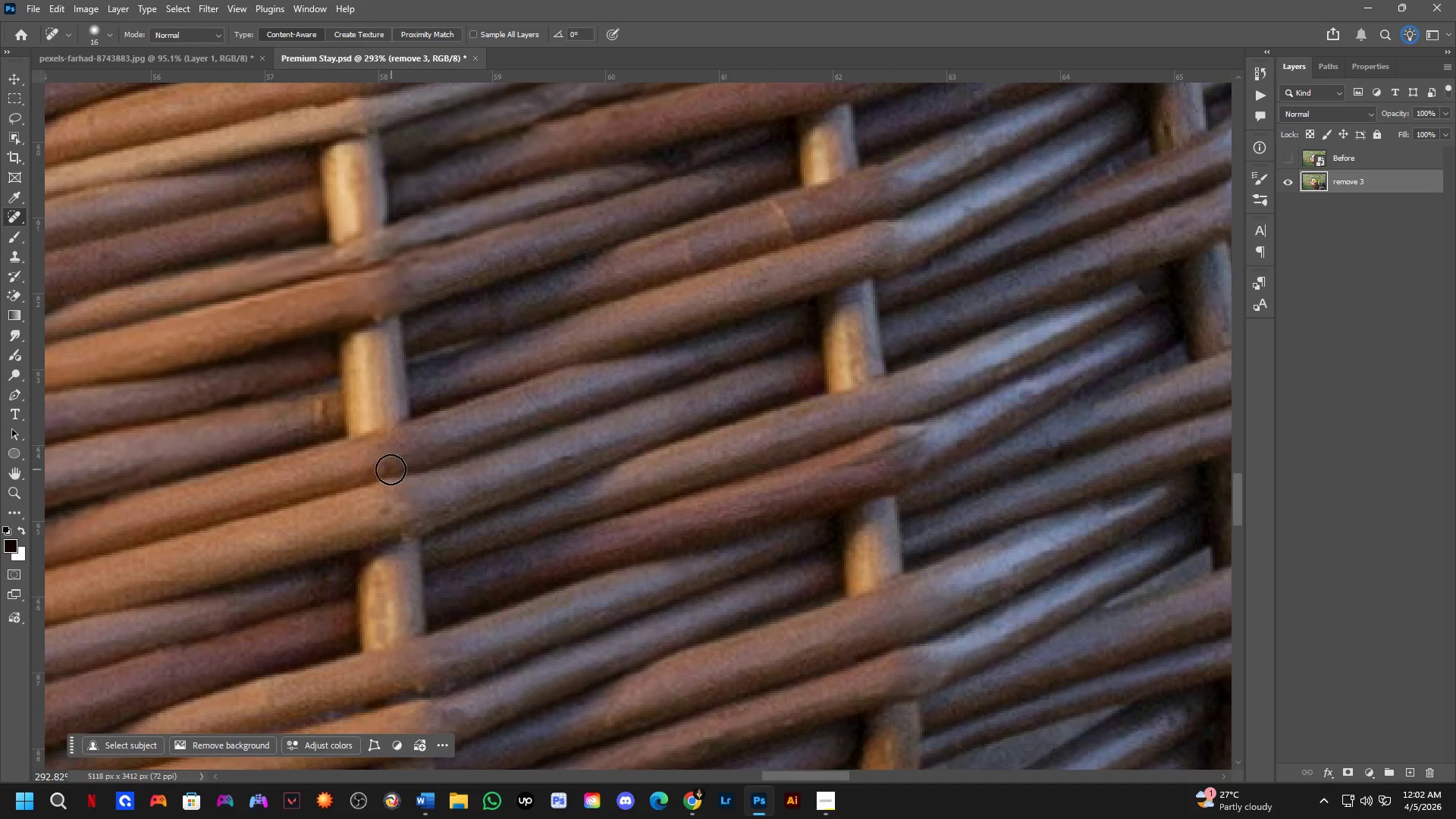 
scroll: coordinate [372, 453], scroll_direction: up, amount: 3.0
 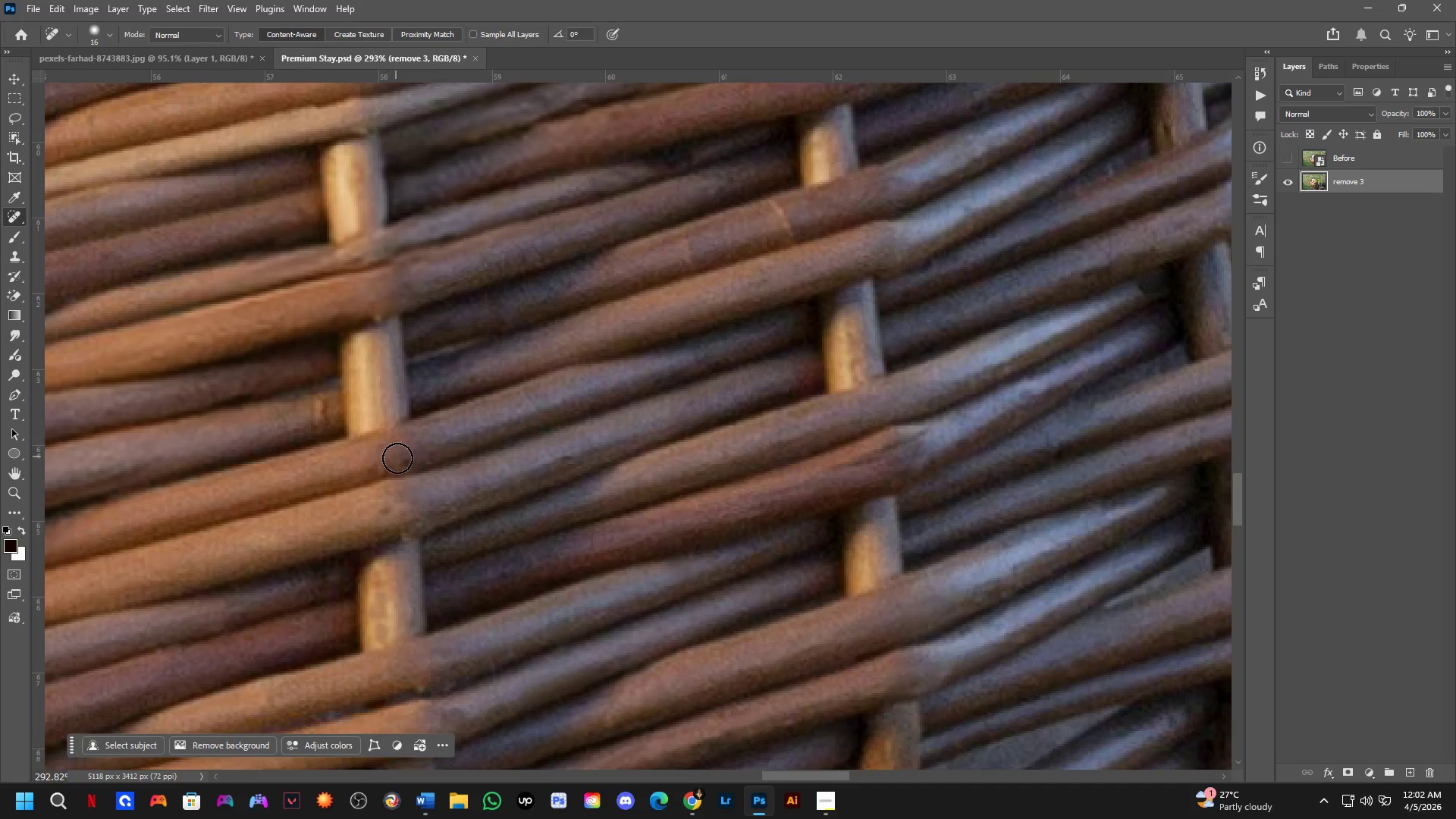 
left_click_drag(start_coordinate=[384, 469], to_coordinate=[380, 469])
 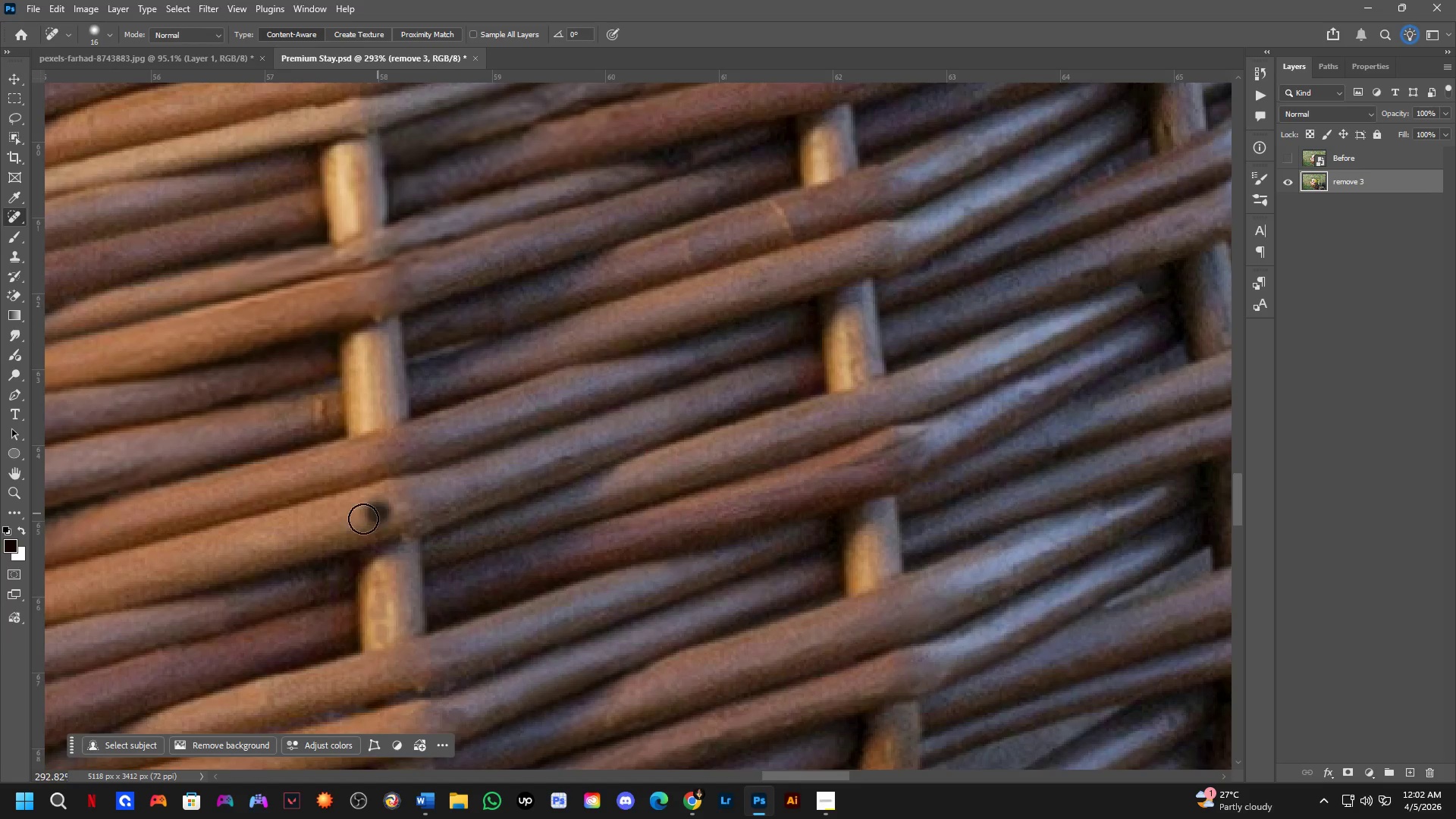 
key(Shift+ShiftLeft)
 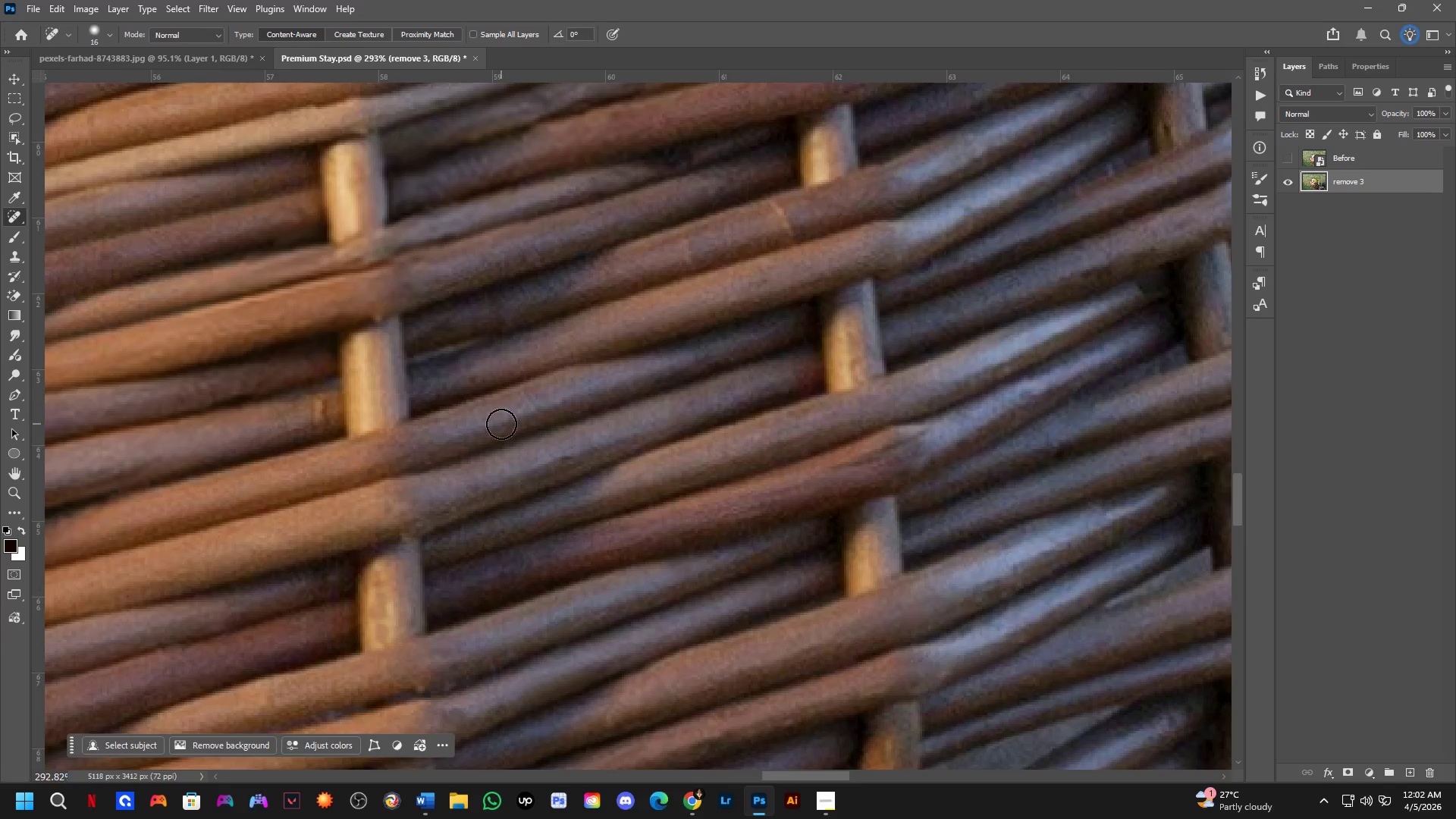 
hold_key(key=Space, duration=0.55)
 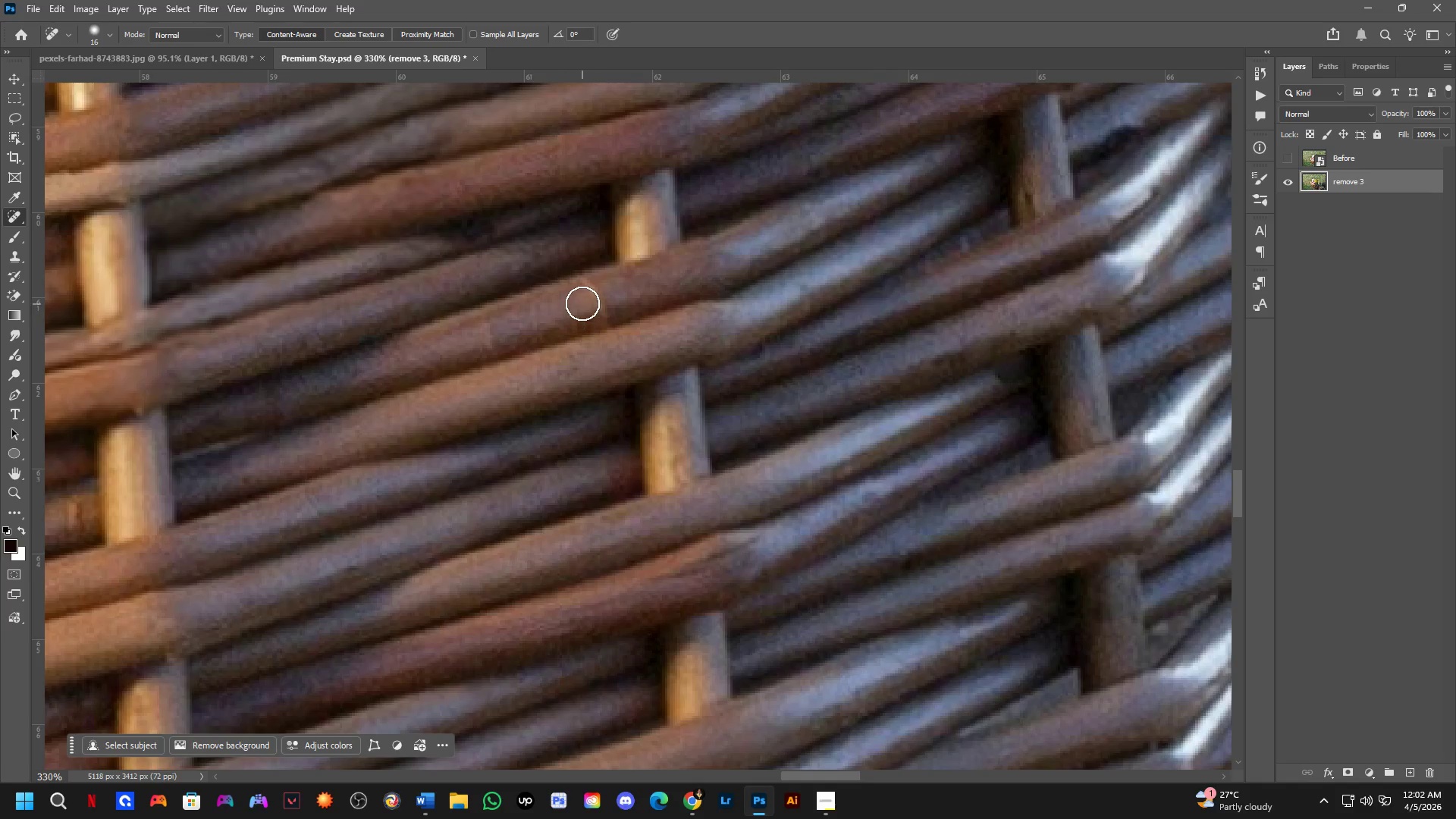 
left_click_drag(start_coordinate=[567, 479], to_coordinate=[529, 451])
 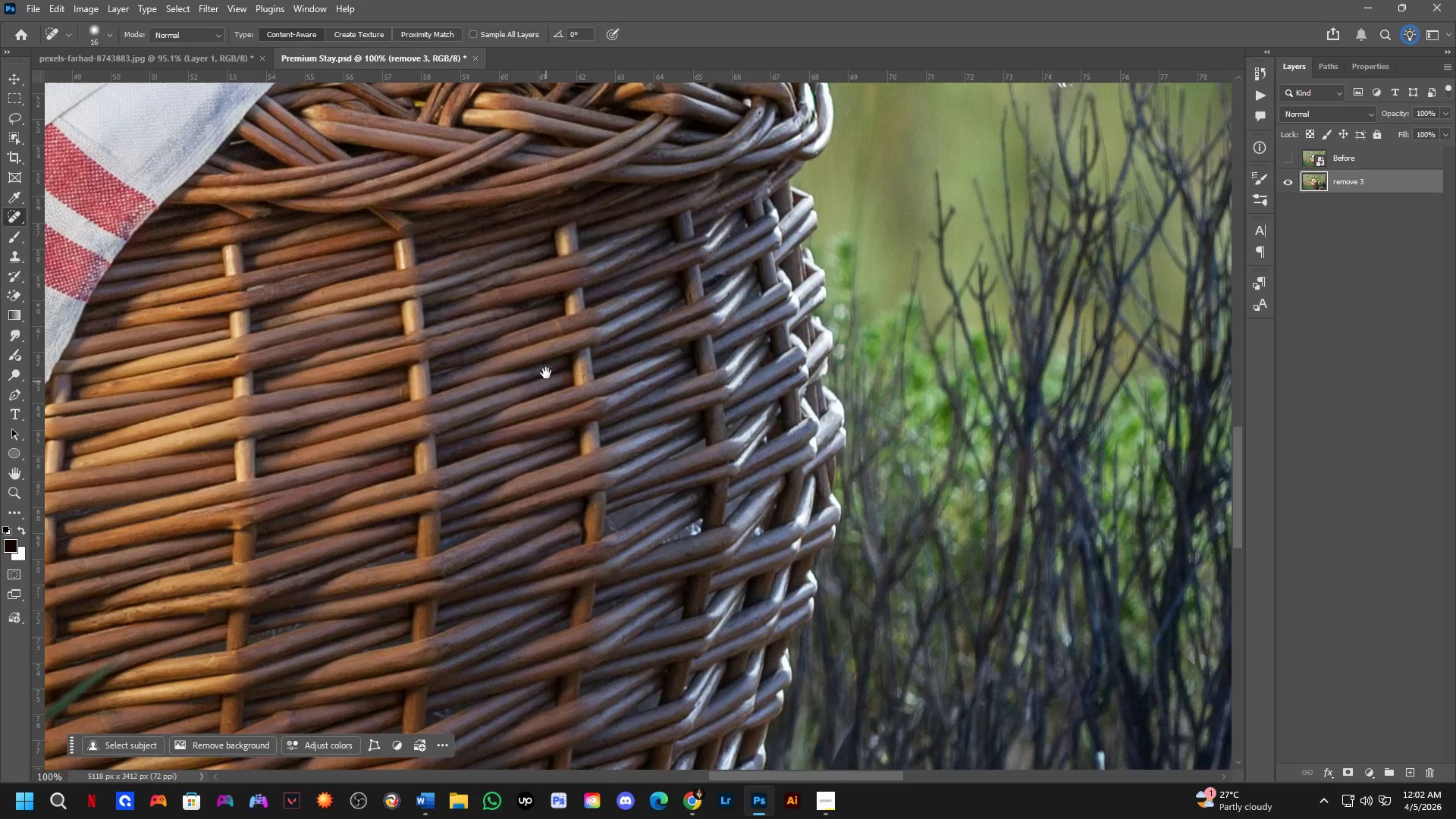 
scroll: coordinate [501, 424], scroll_direction: down, amount: 2.0
 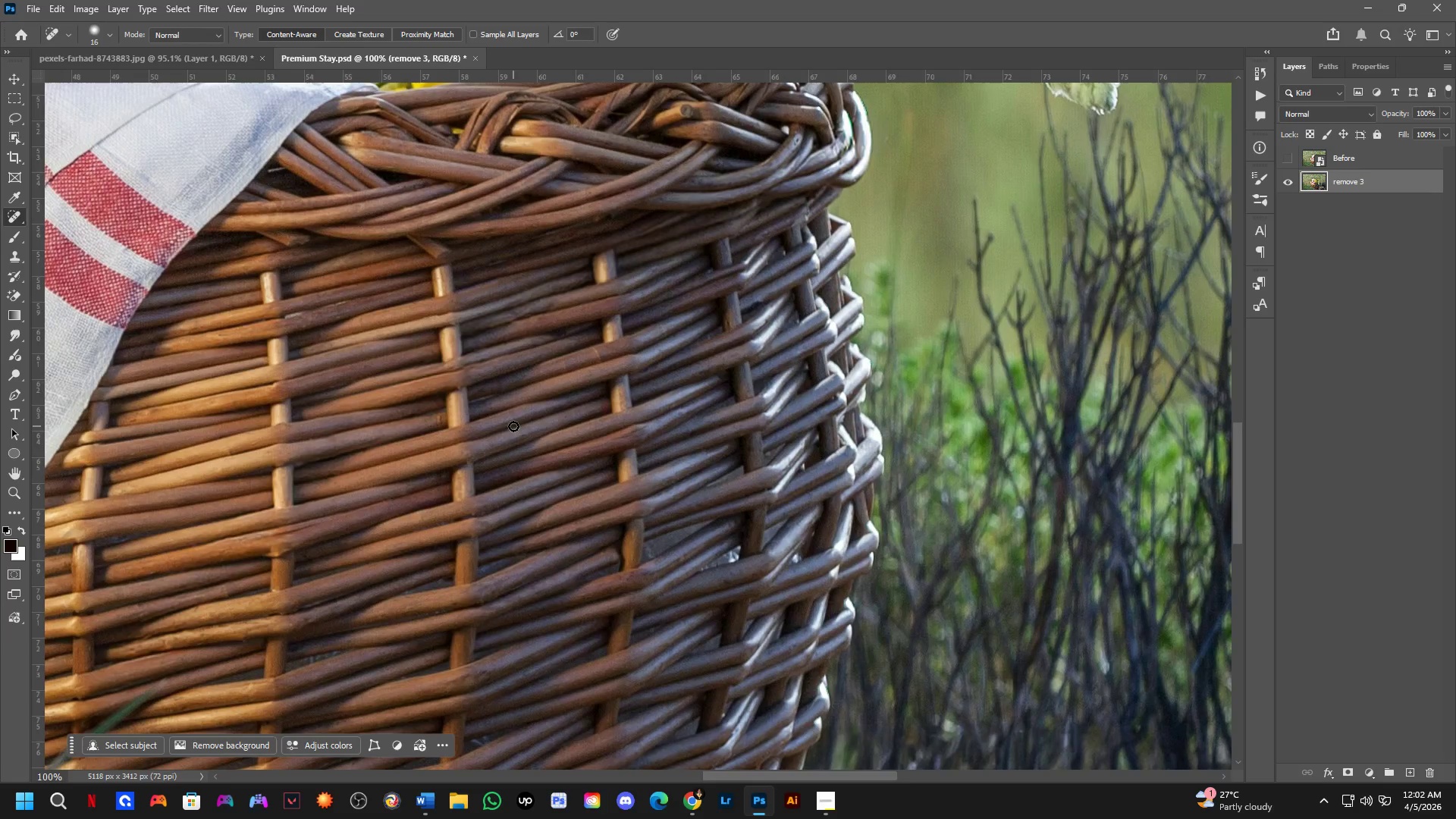 
key(Shift+ShiftLeft)
 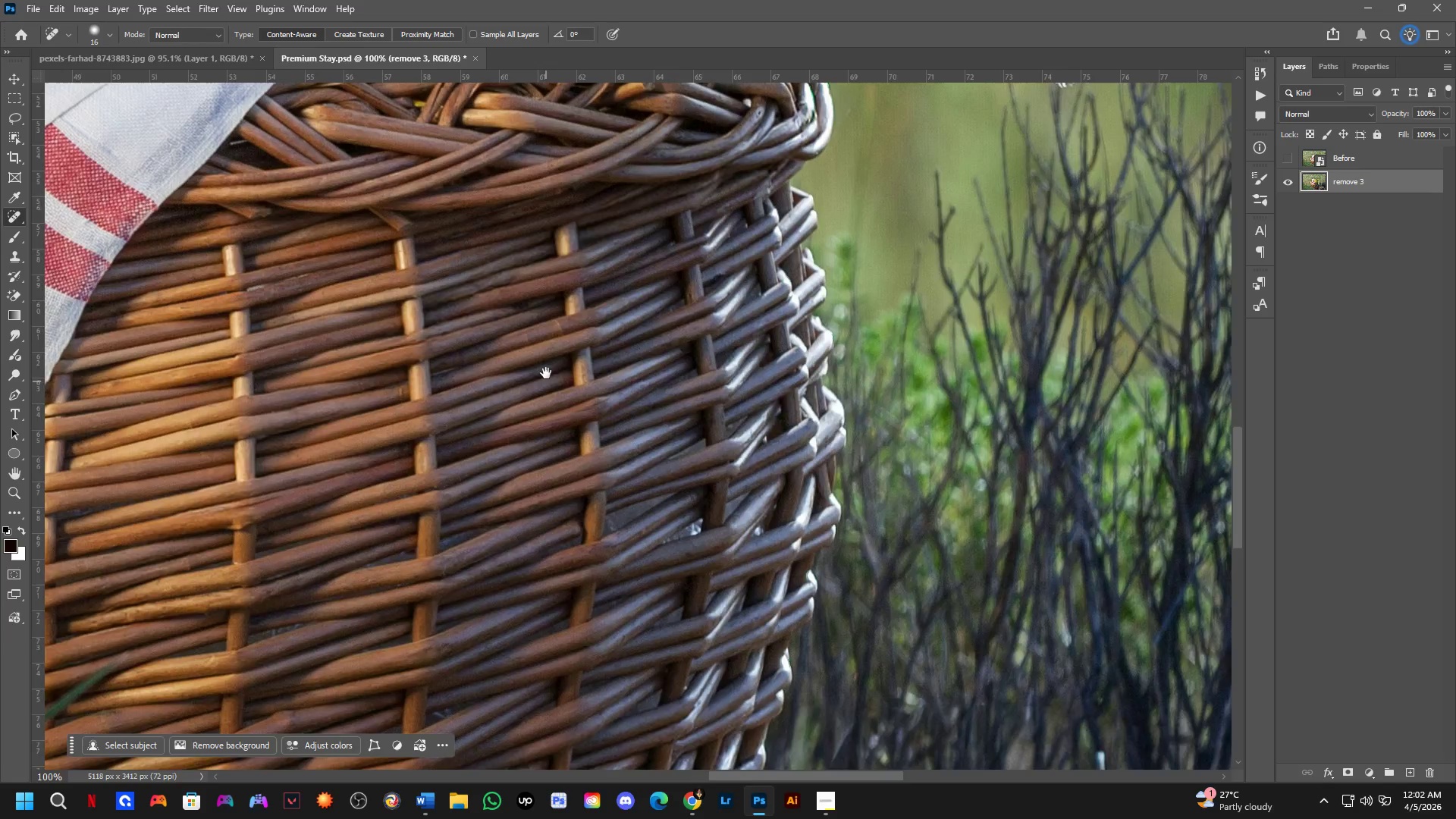 
hold_key(key=Space, duration=1.66)
 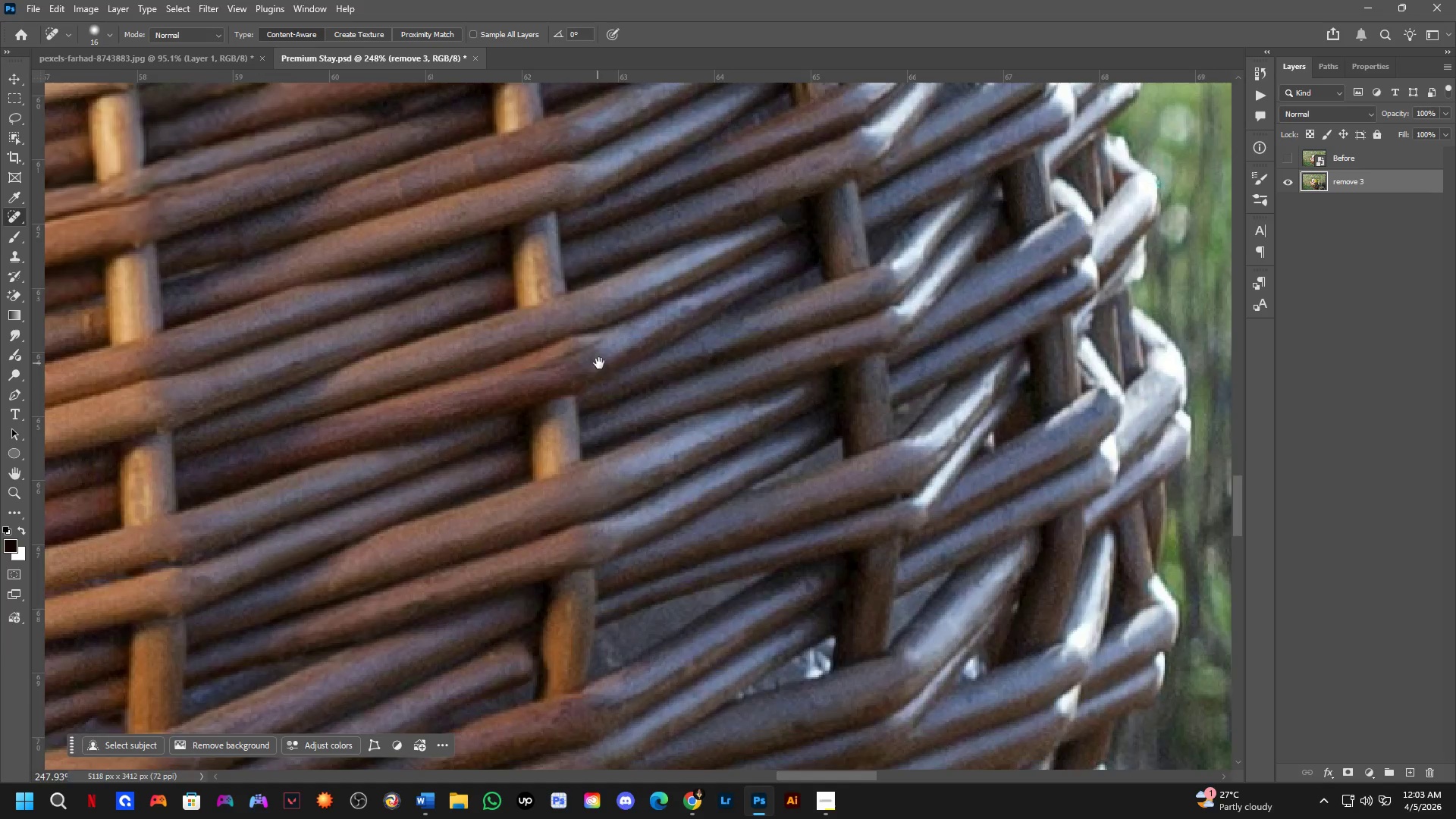 
scroll: coordinate [544, 336], scroll_direction: up, amount: 3.0
 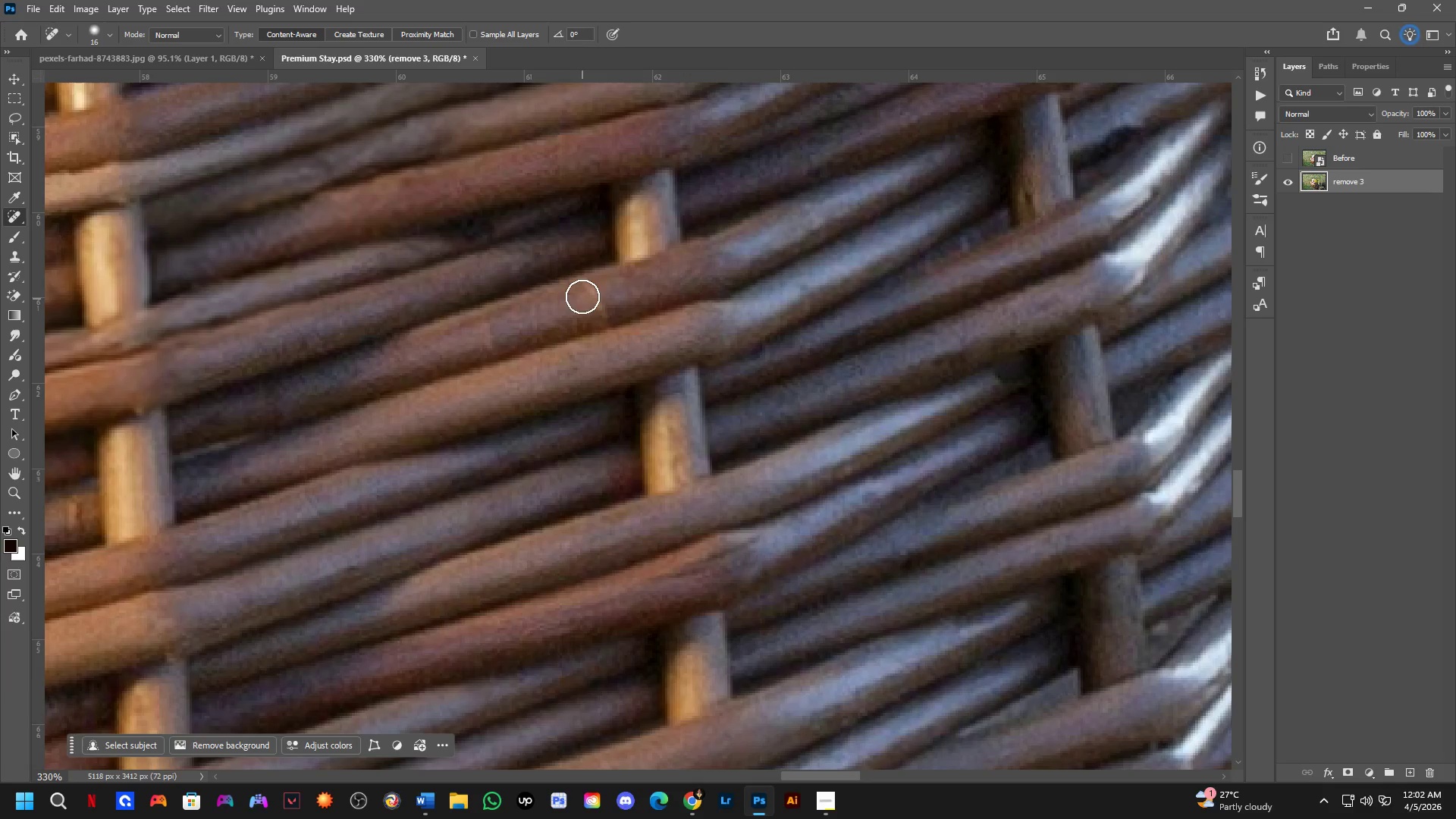 
left_click_drag(start_coordinate=[584, 288], to_coordinate=[599, 327])
 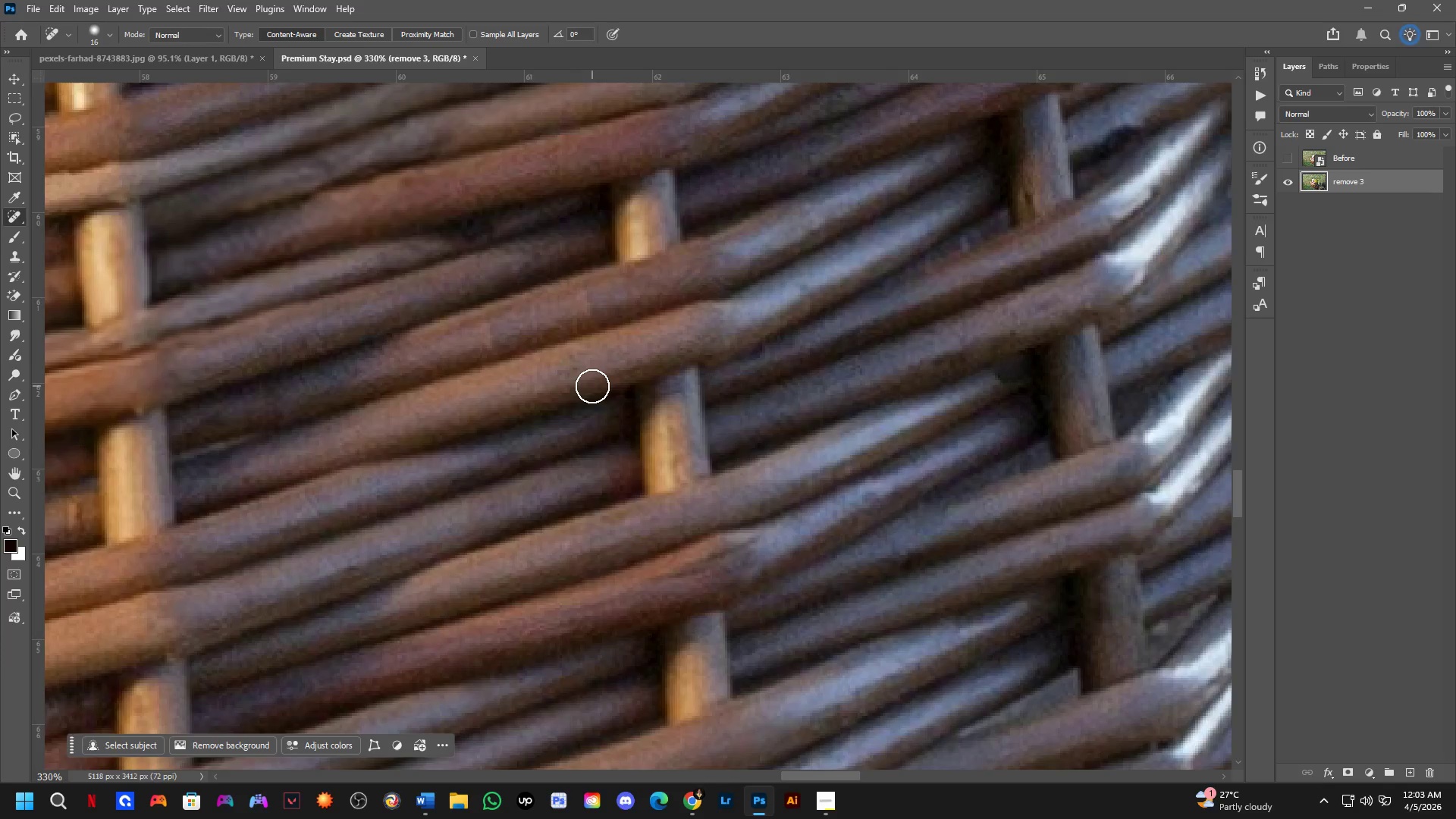 
hold_key(key=Space, duration=0.56)
 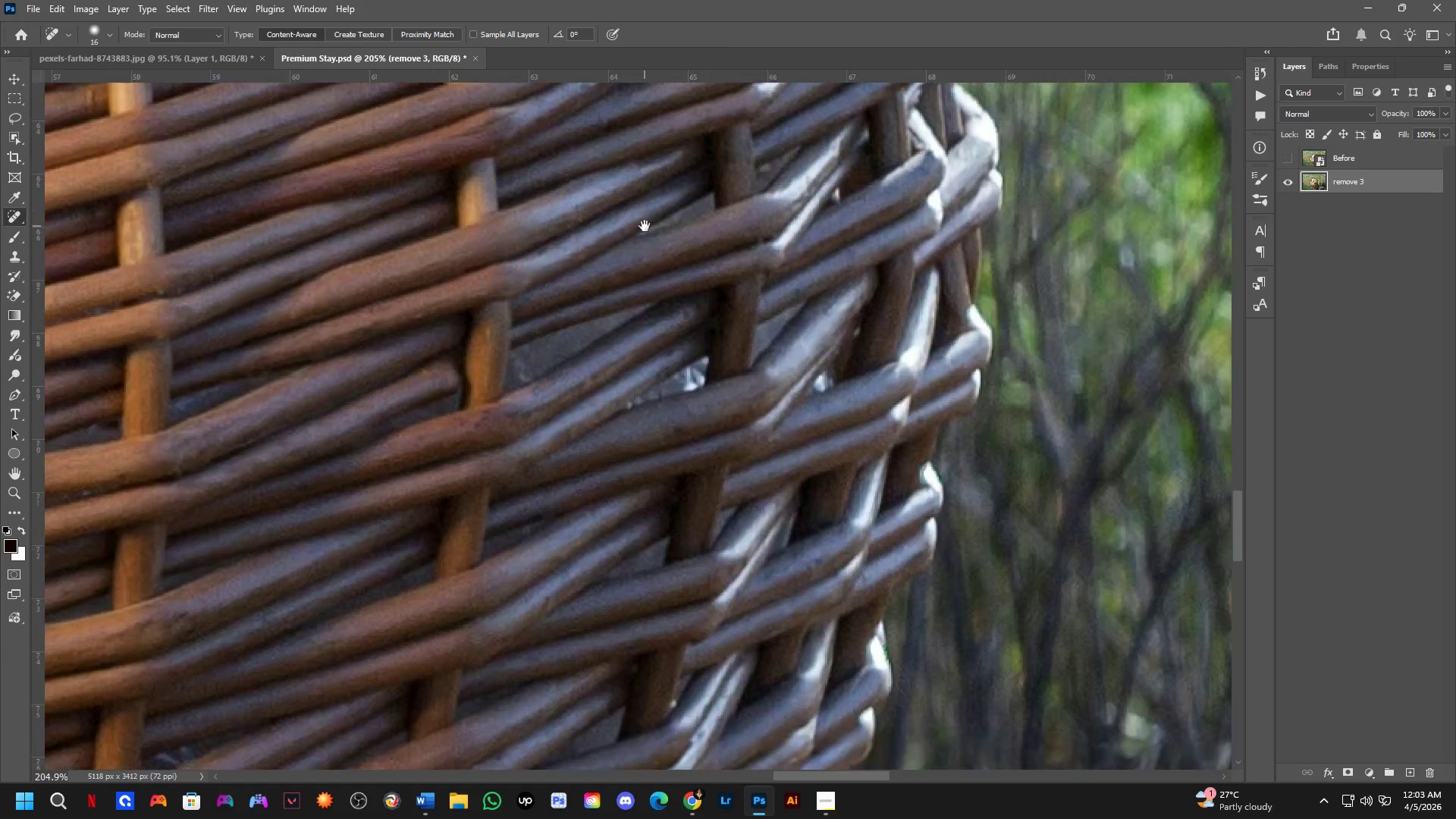 
left_click_drag(start_coordinate=[682, 522], to_coordinate=[566, 362])
 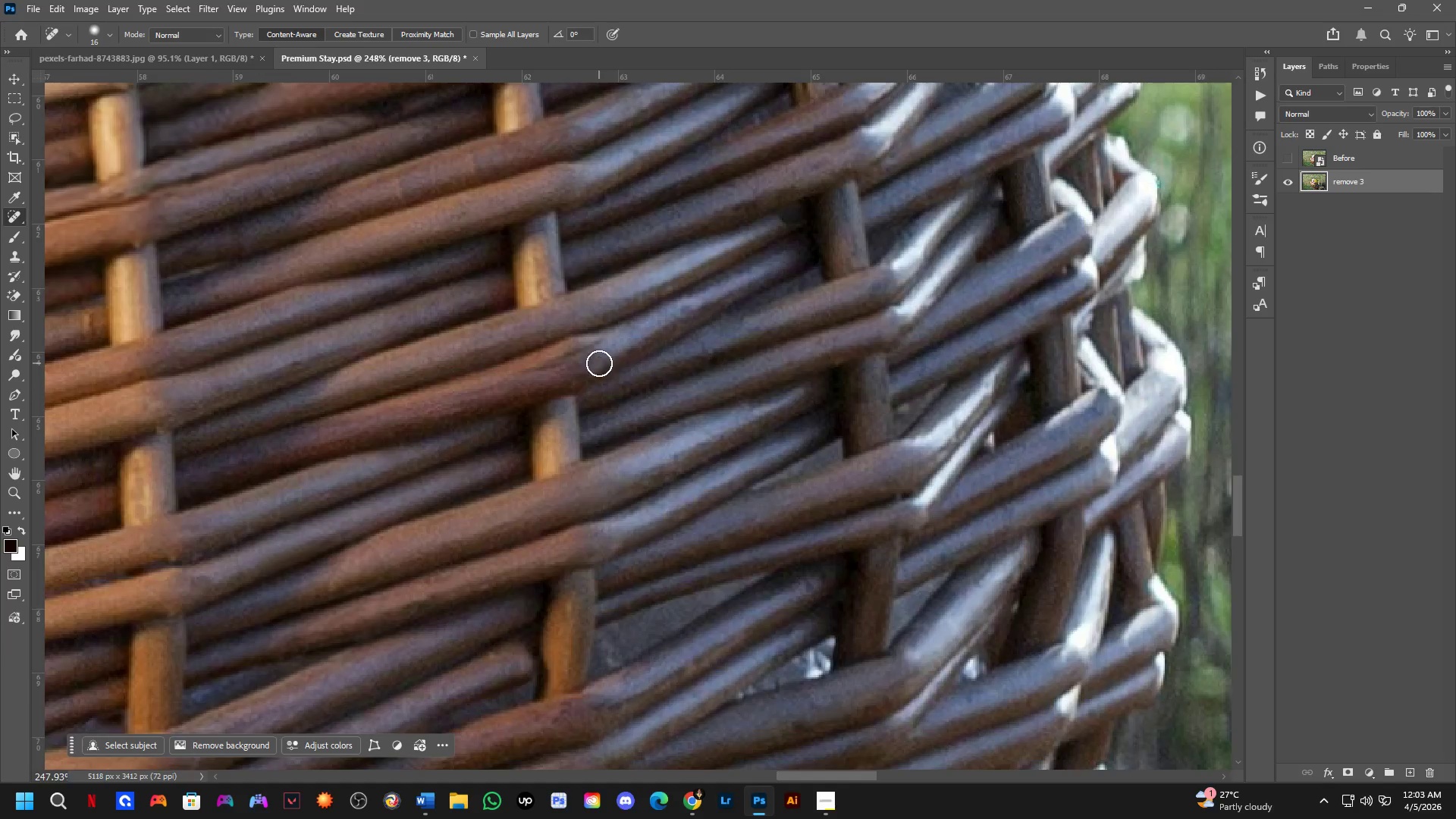 
scroll: coordinate [593, 388], scroll_direction: down, amount: 3.0
 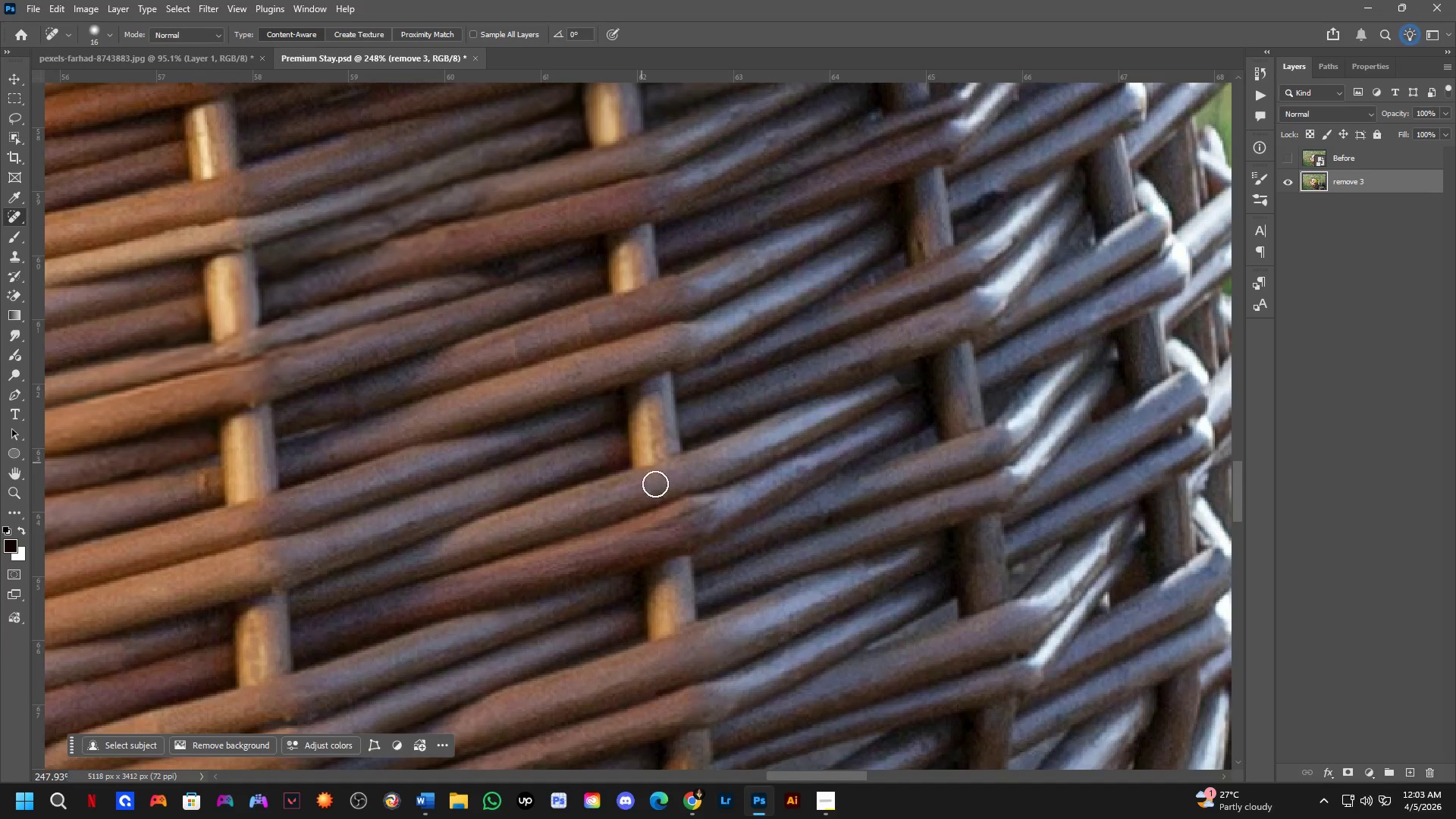 
hold_key(key=Space, duration=0.64)
 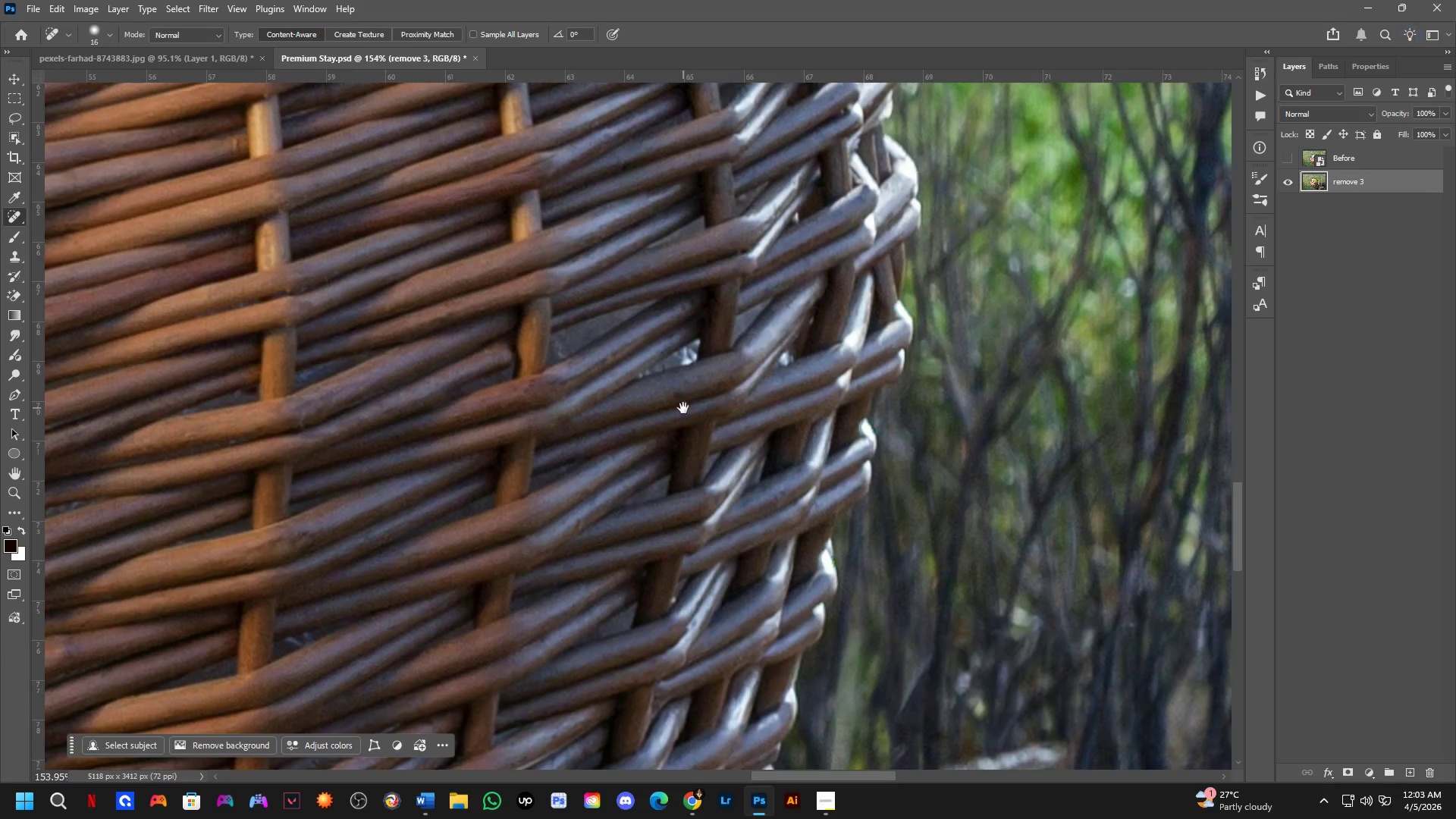 
left_click_drag(start_coordinate=[731, 460], to_coordinate=[645, 226])
 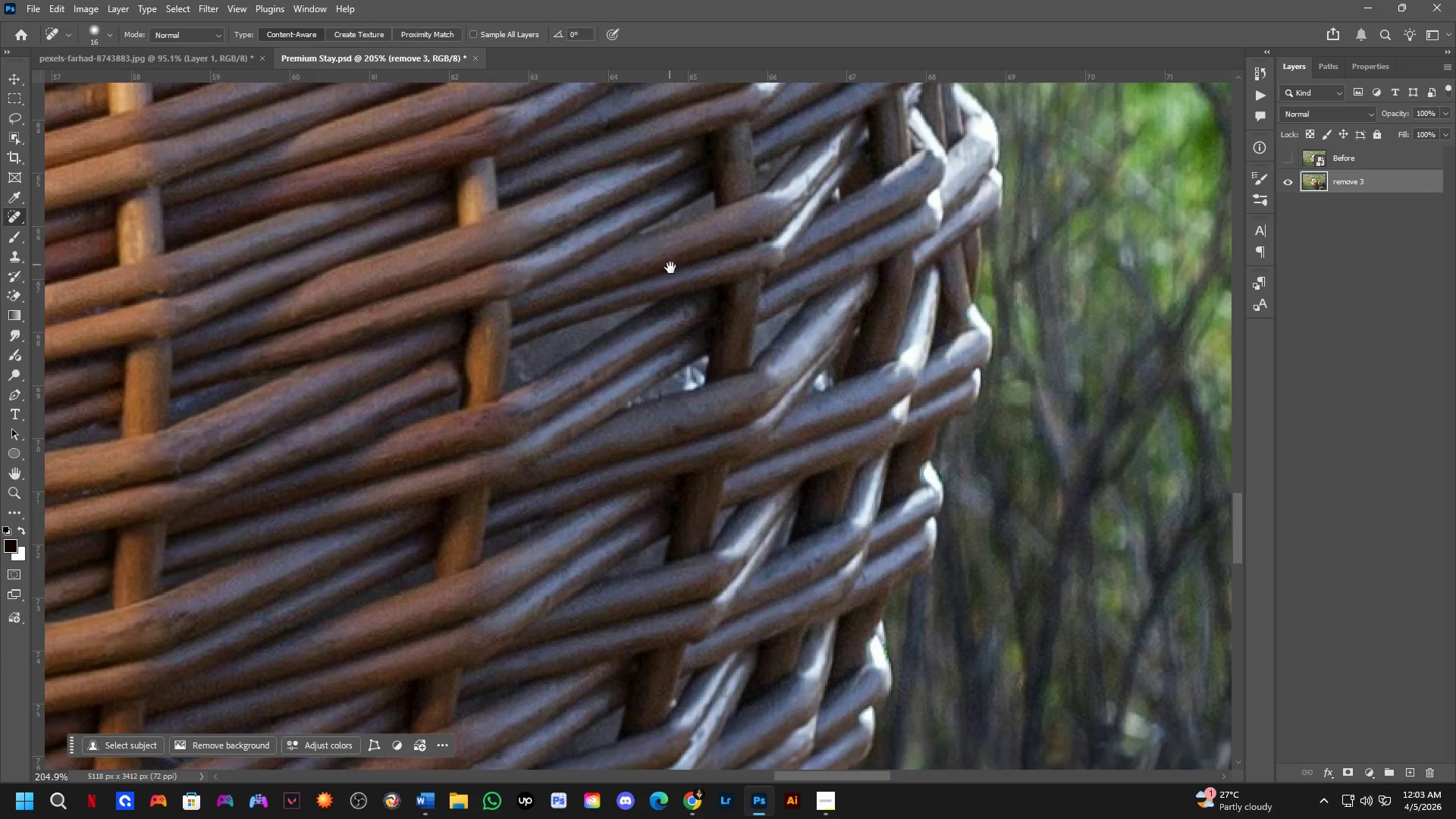 
scroll: coordinate [599, 363], scroll_direction: down, amount: 2.0
 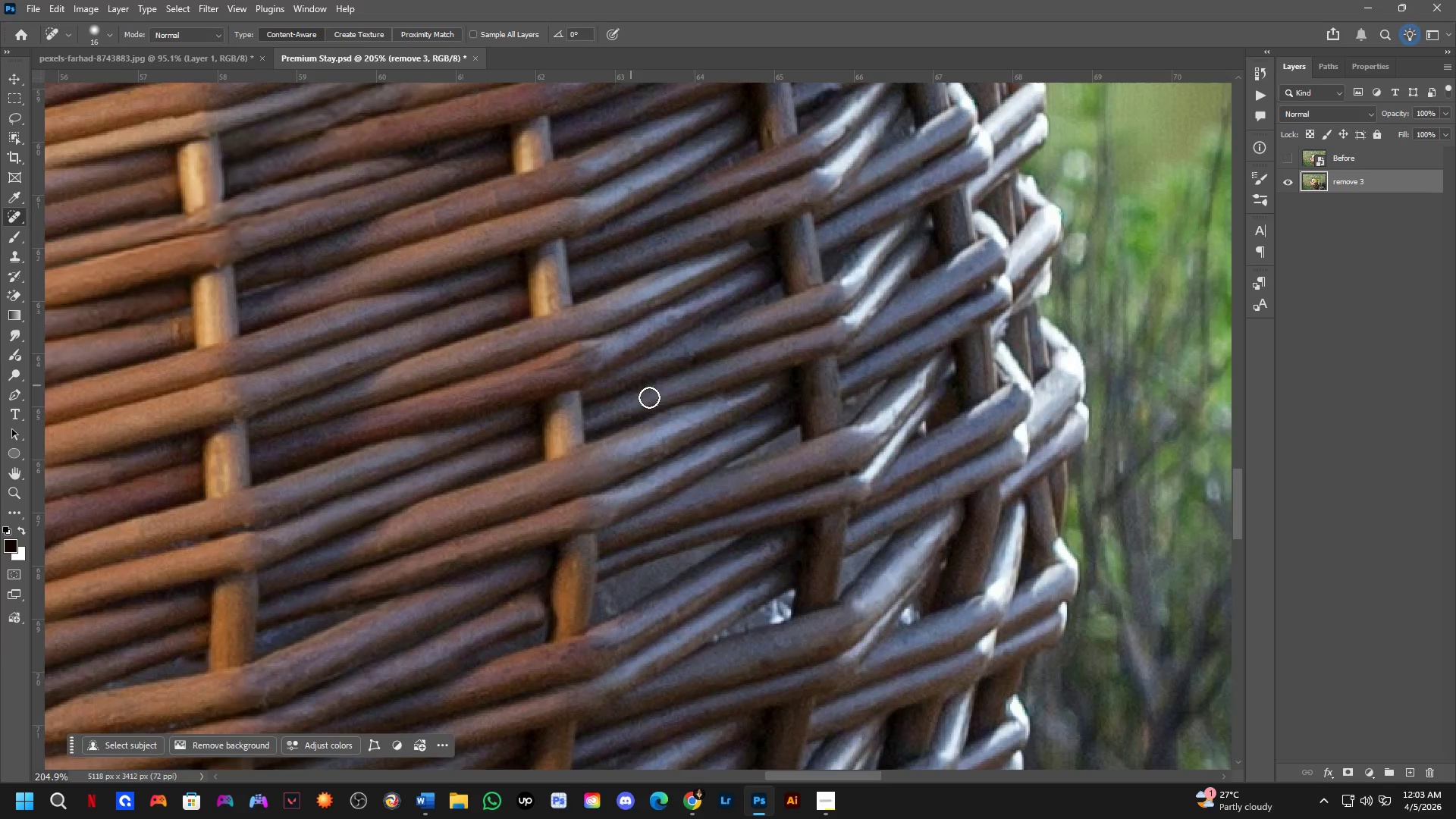 
hold_key(key=Space, duration=0.7)
 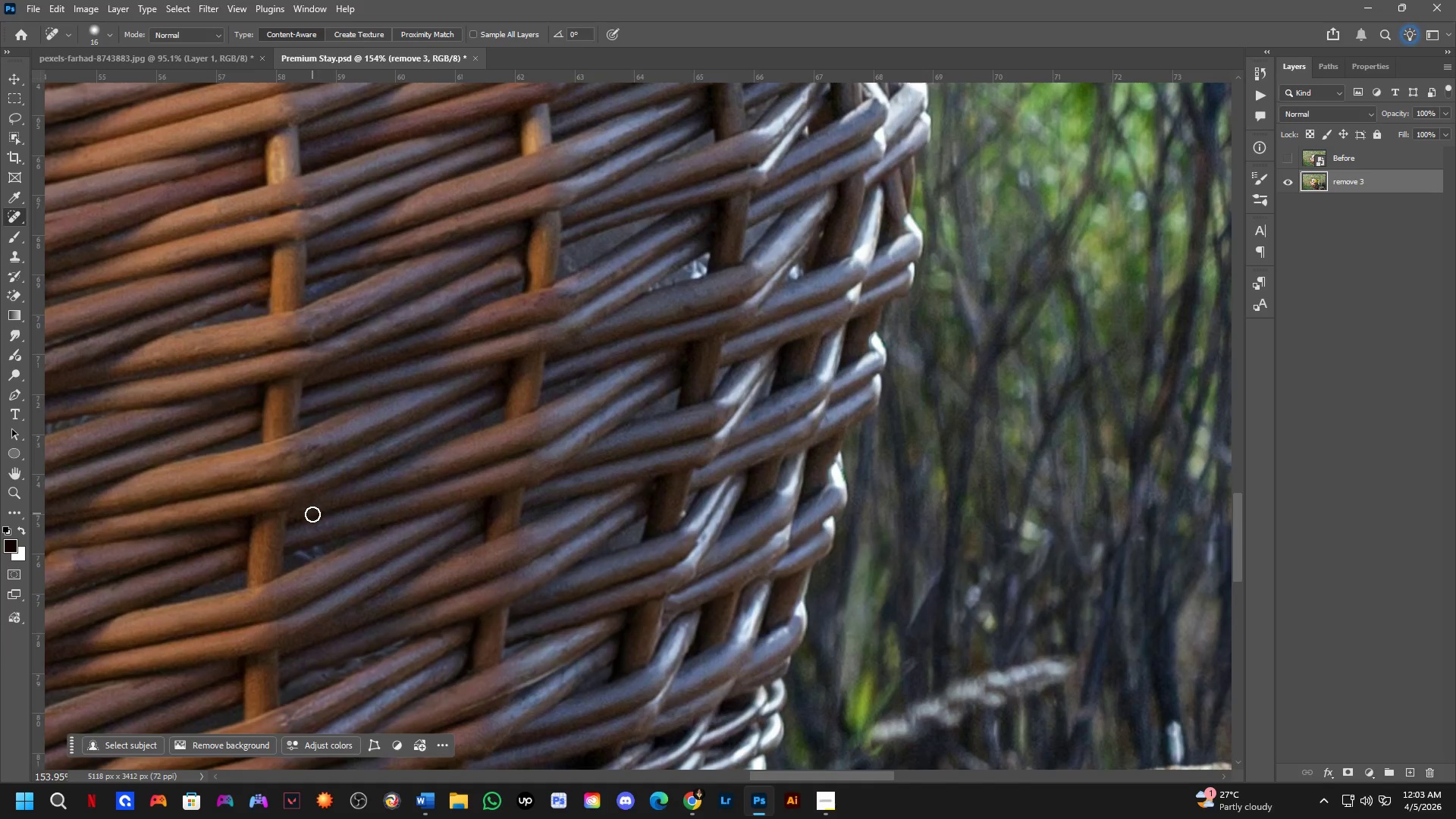 
left_click_drag(start_coordinate=[683, 408], to_coordinate=[693, 322])
 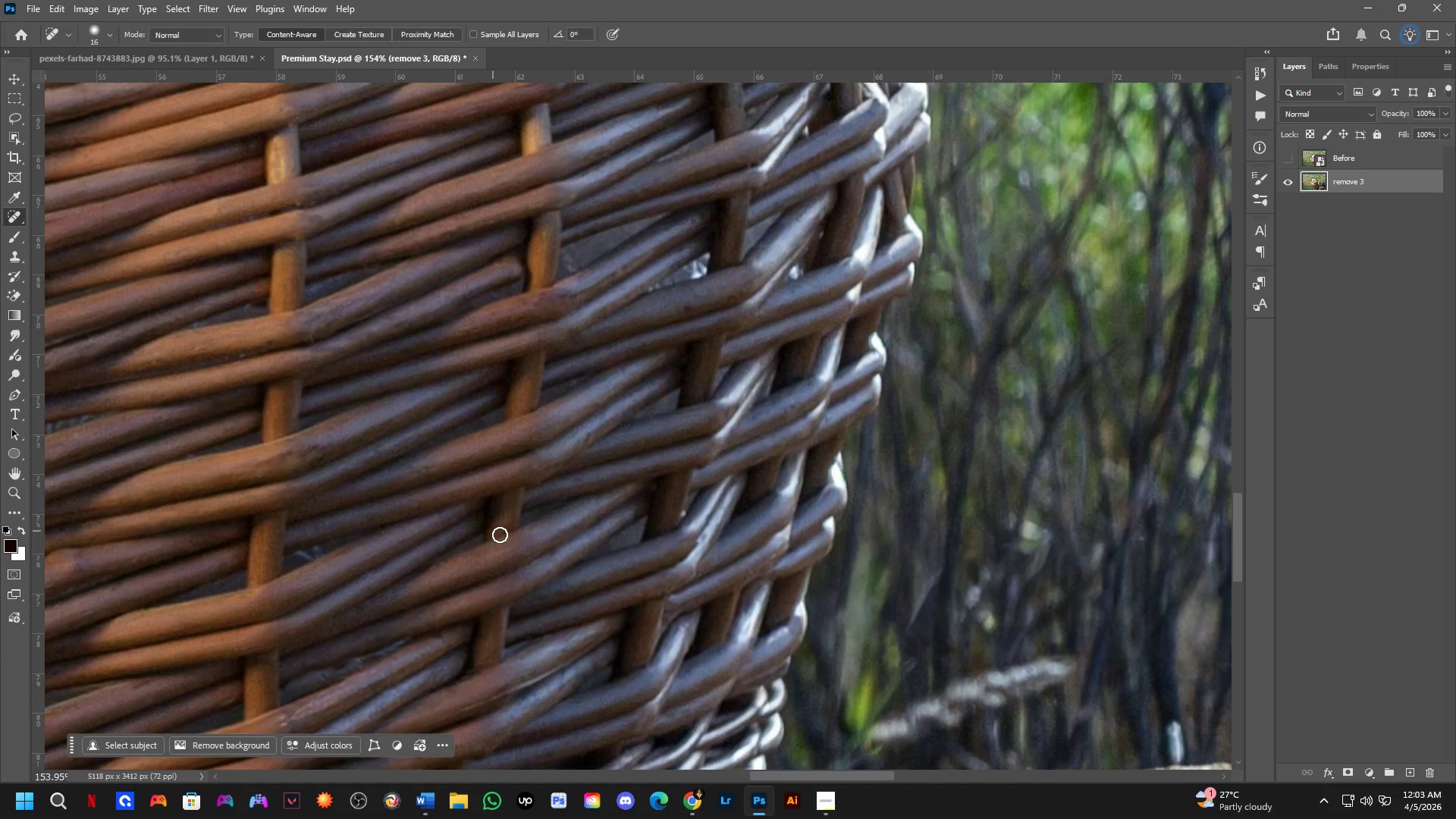 
scroll: coordinate [676, 290], scroll_direction: down, amount: 3.0
 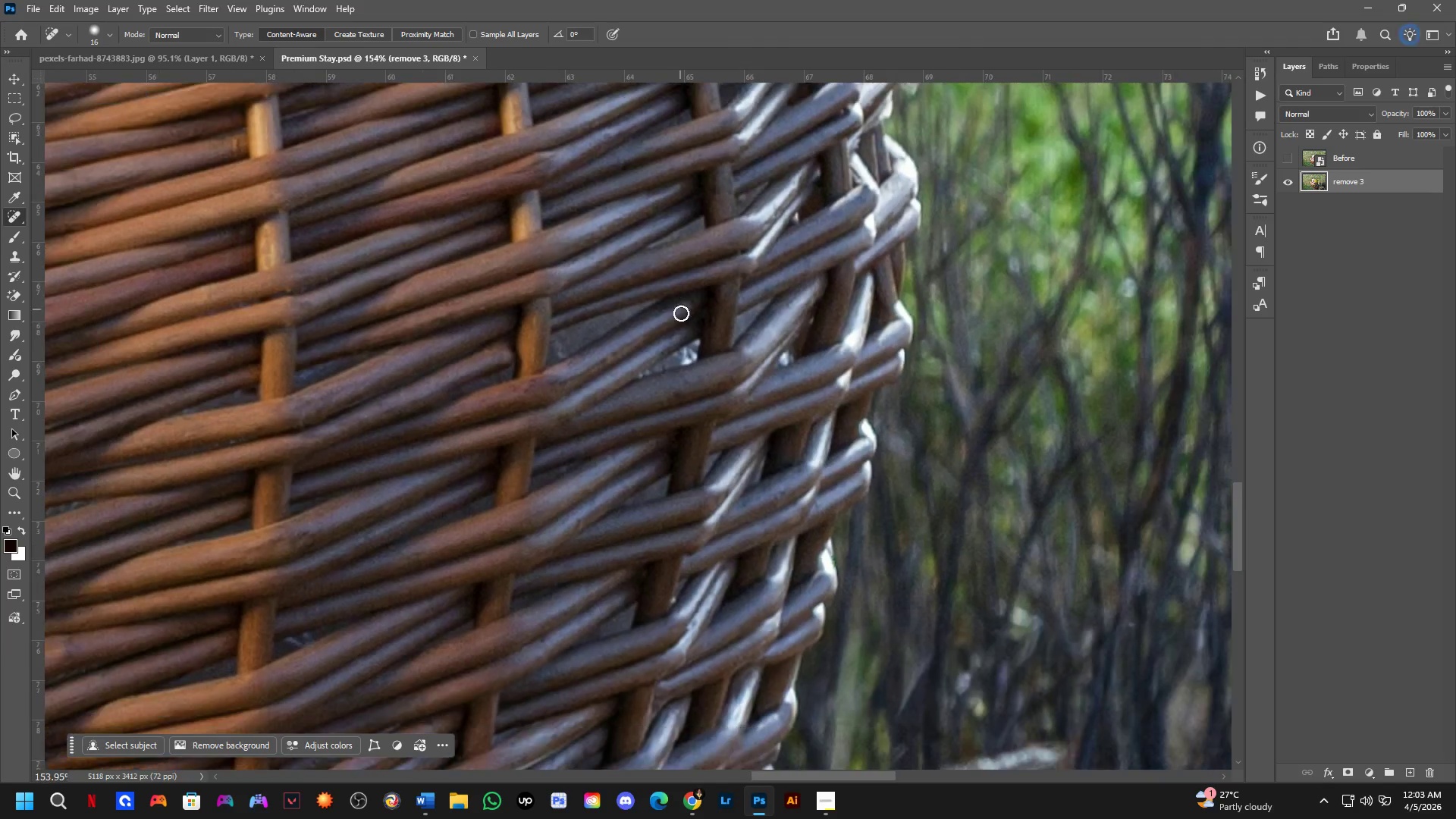 
left_click_drag(start_coordinate=[704, 533], to_coordinate=[688, 553])
 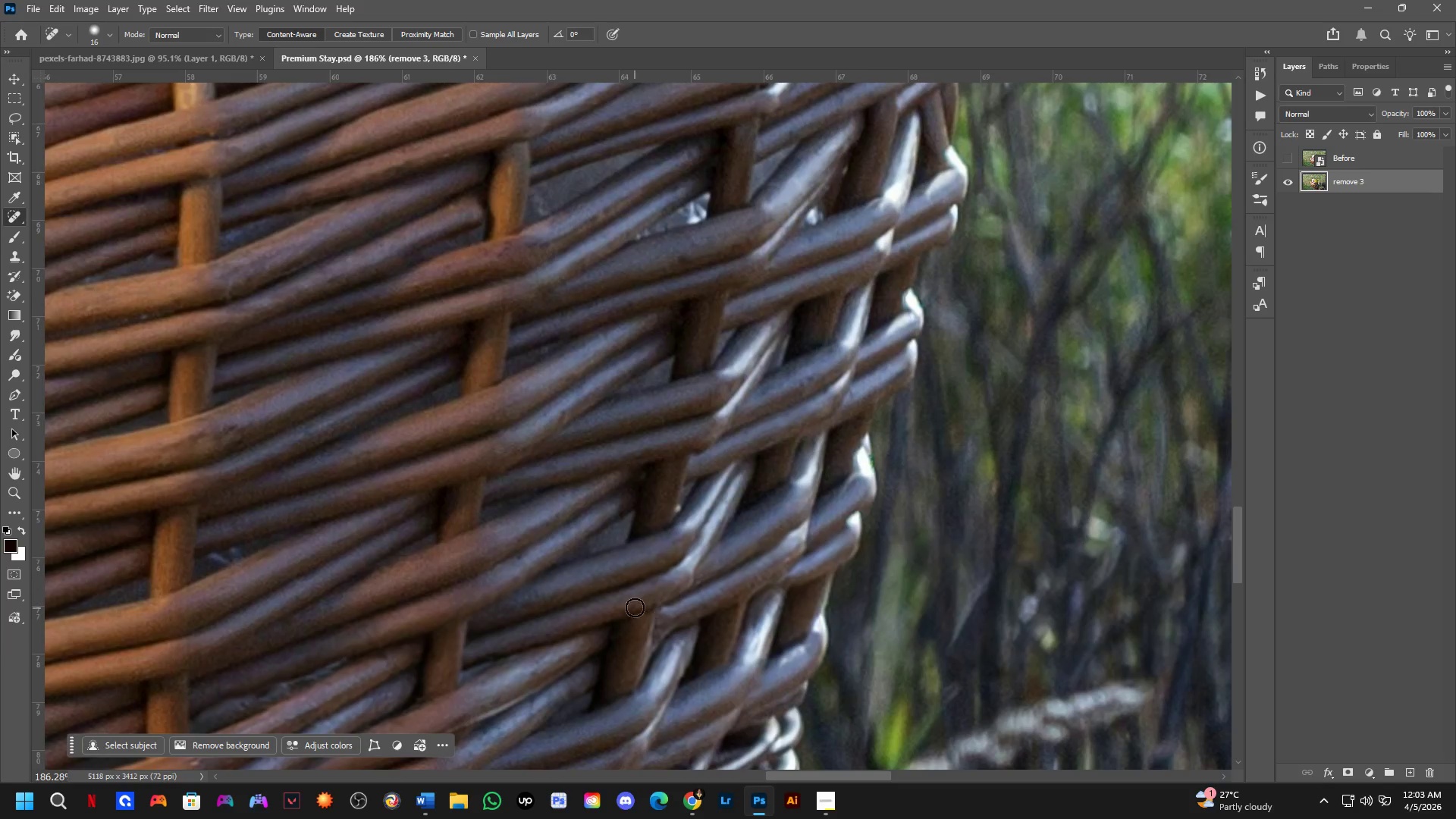 
scroll: coordinate [711, 536], scroll_direction: up, amount: 2.0
 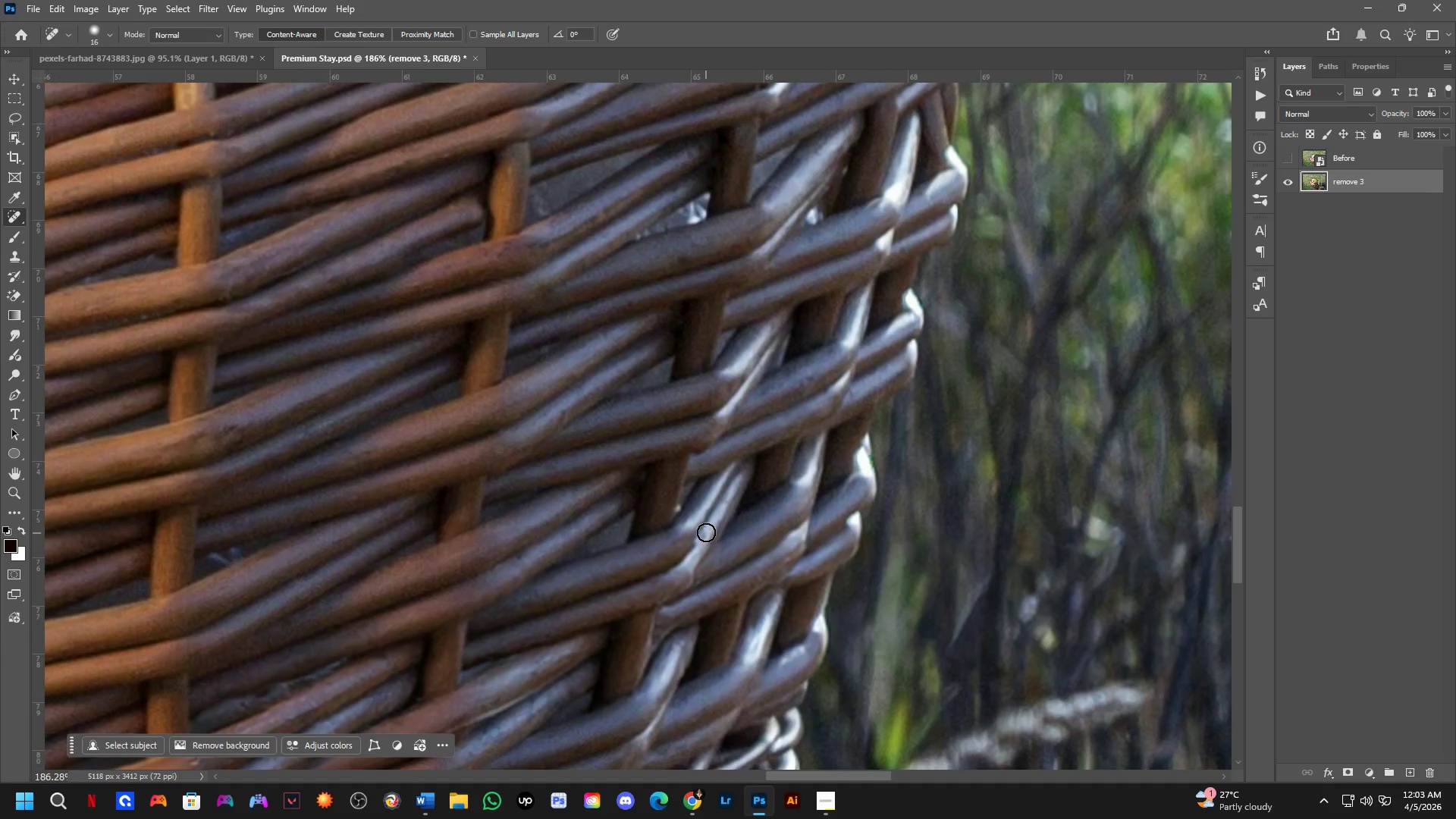 
hold_key(key=Space, duration=0.67)
 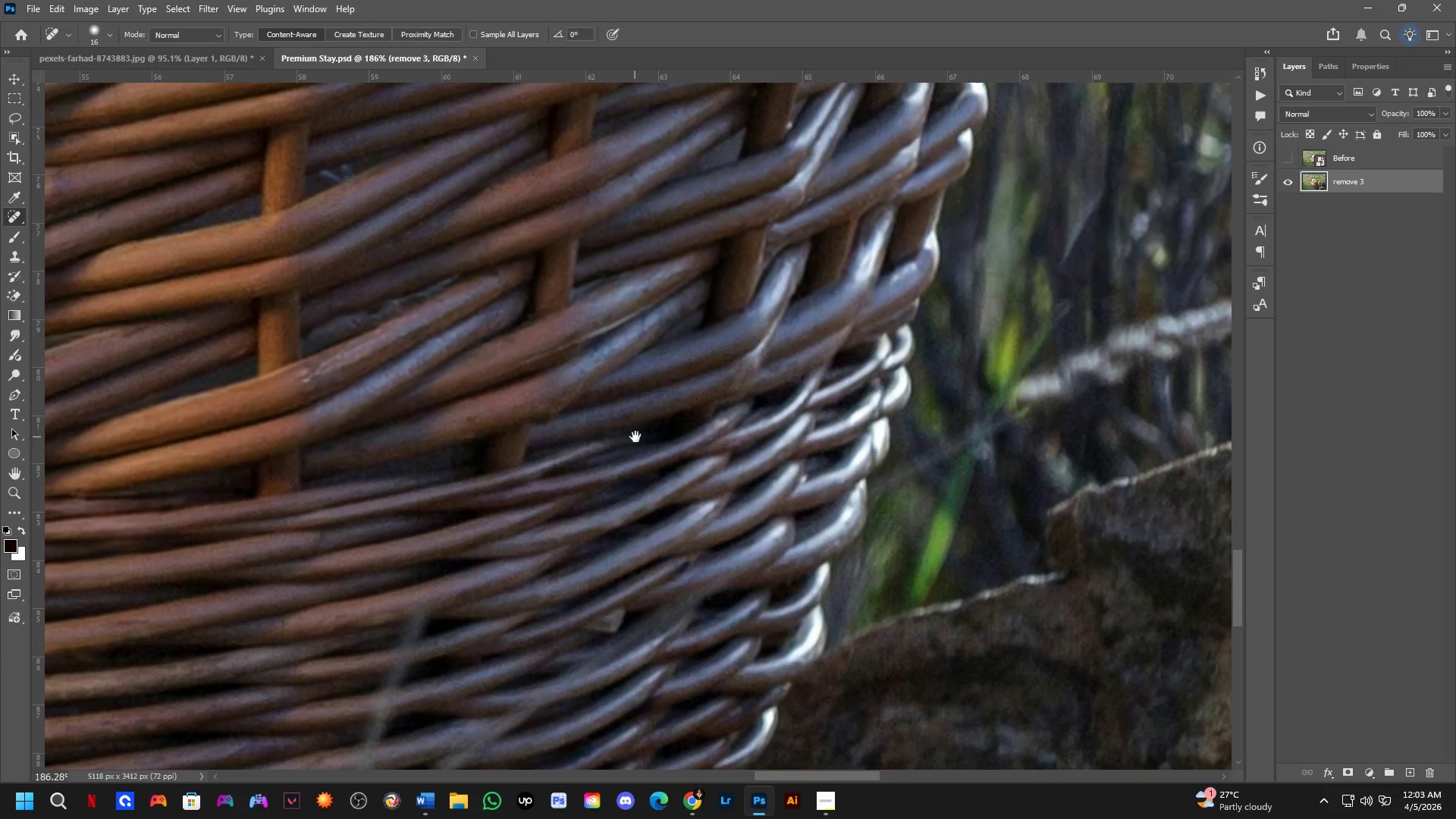 
left_click_drag(start_coordinate=[611, 621], to_coordinate=[617, 315])
 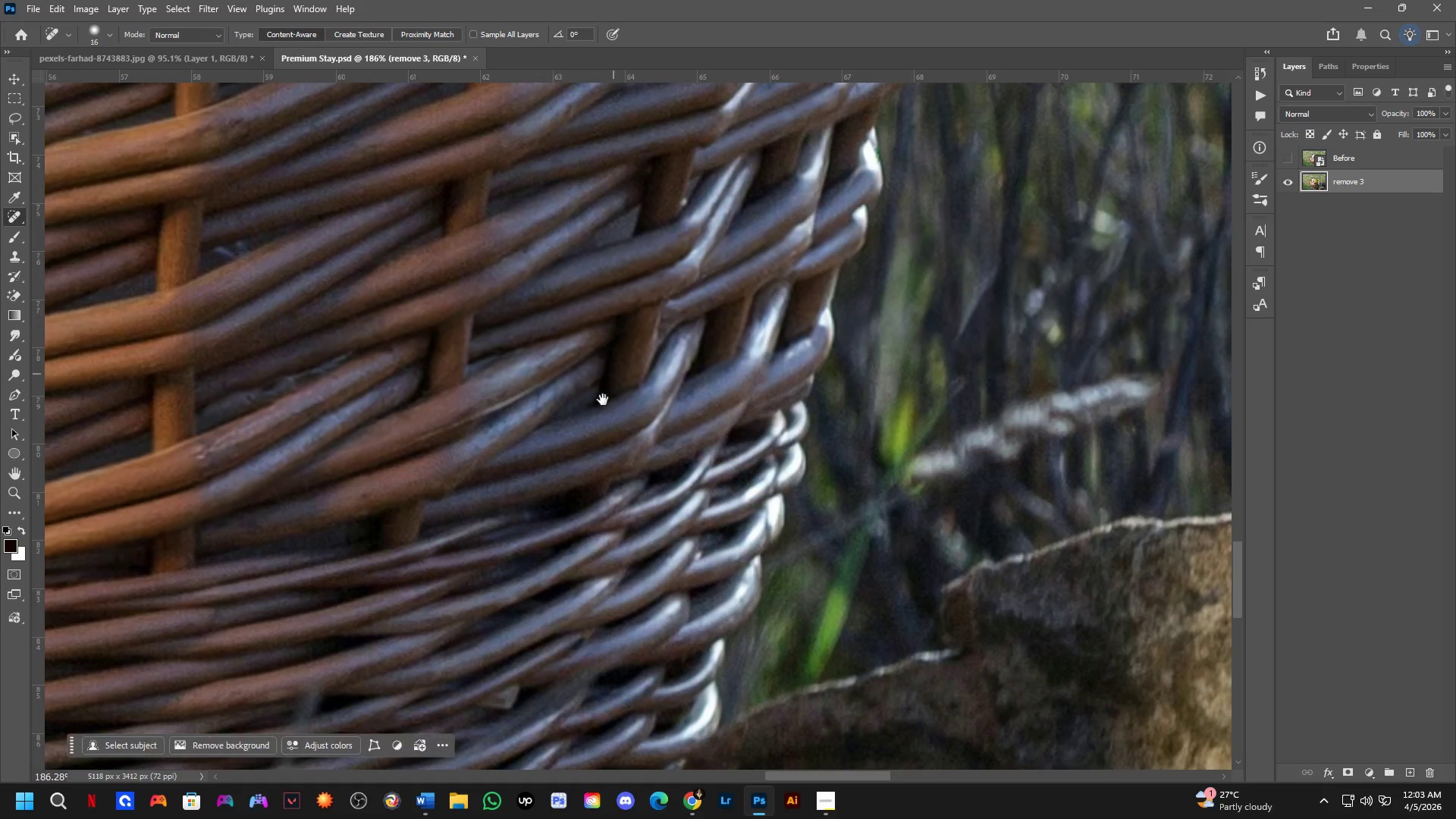 
key(Space)
 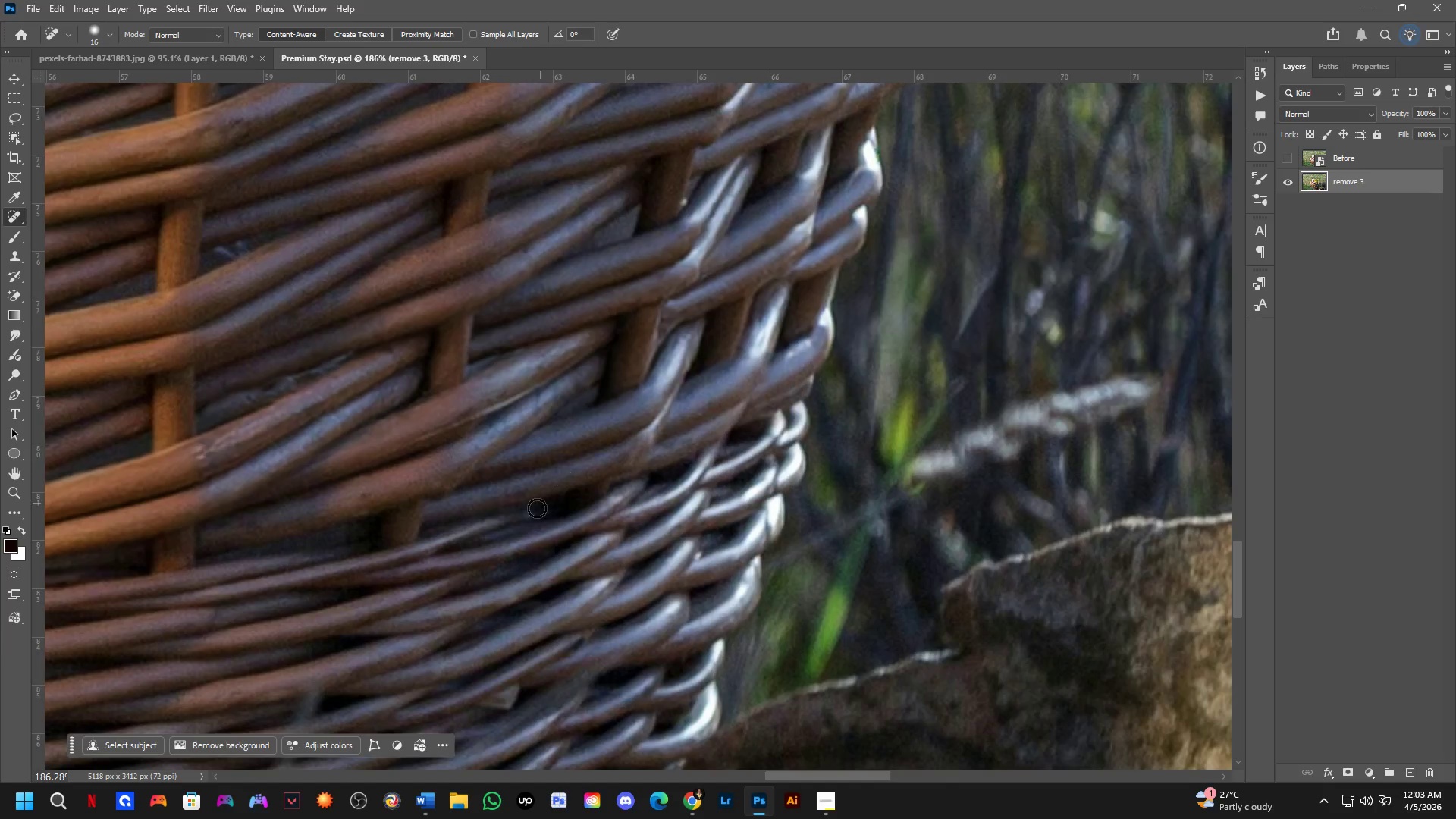 
left_click_drag(start_coordinate=[529, 513], to_coordinate=[639, 438])
 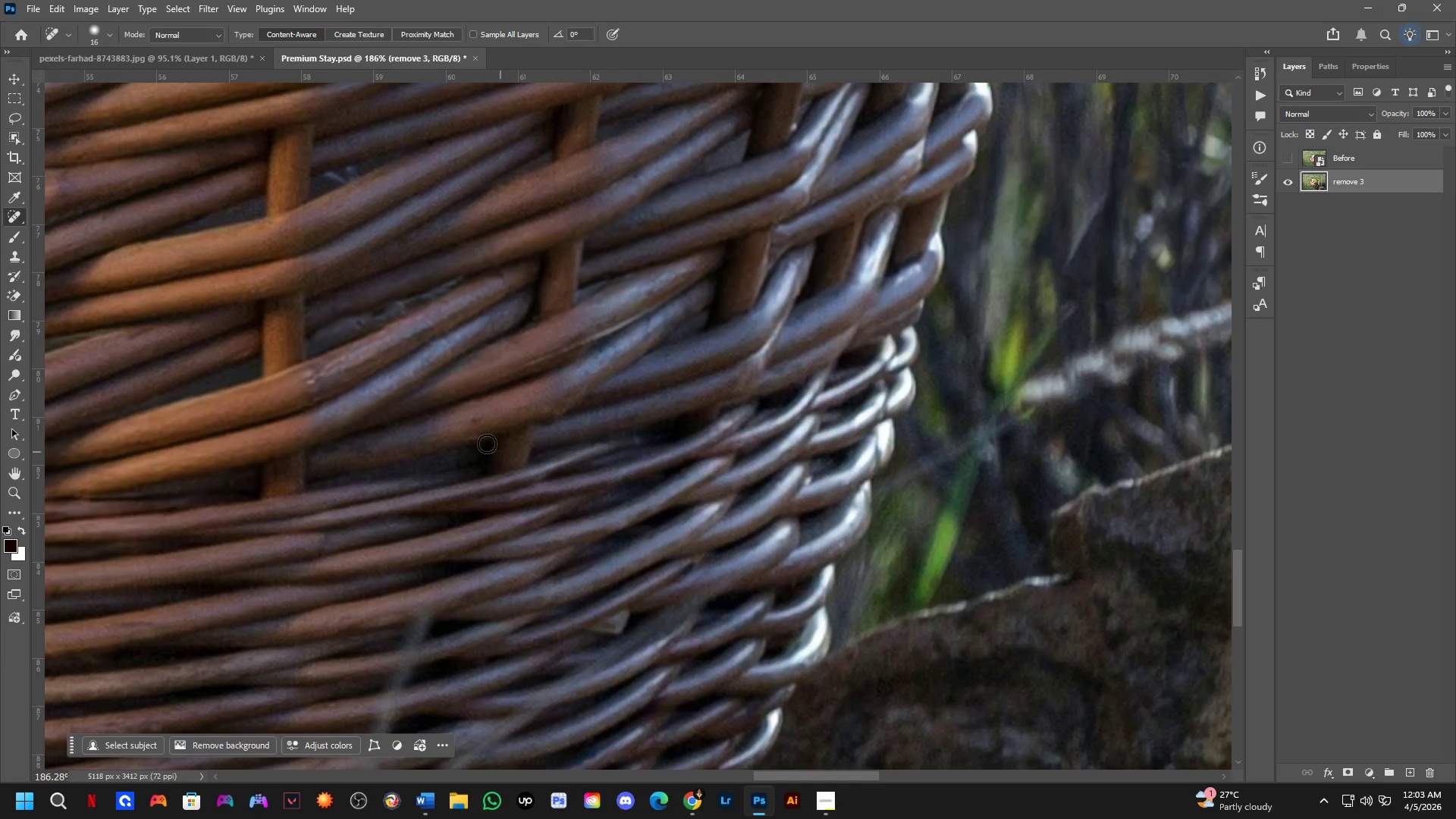 
left_click_drag(start_coordinate=[330, 346], to_coordinate=[306, 363])
 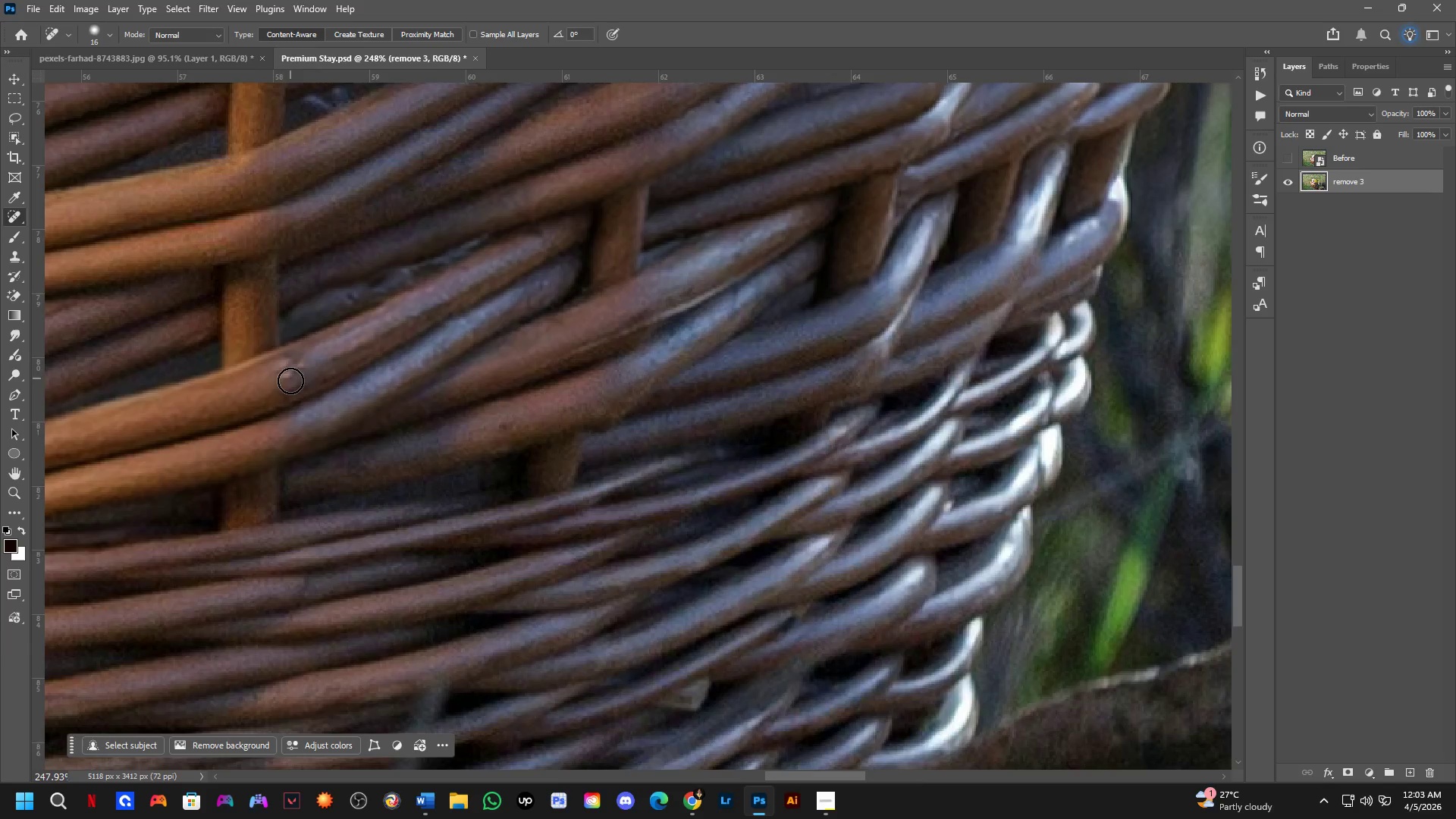 
scroll: coordinate [360, 397], scroll_direction: up, amount: 3.0
 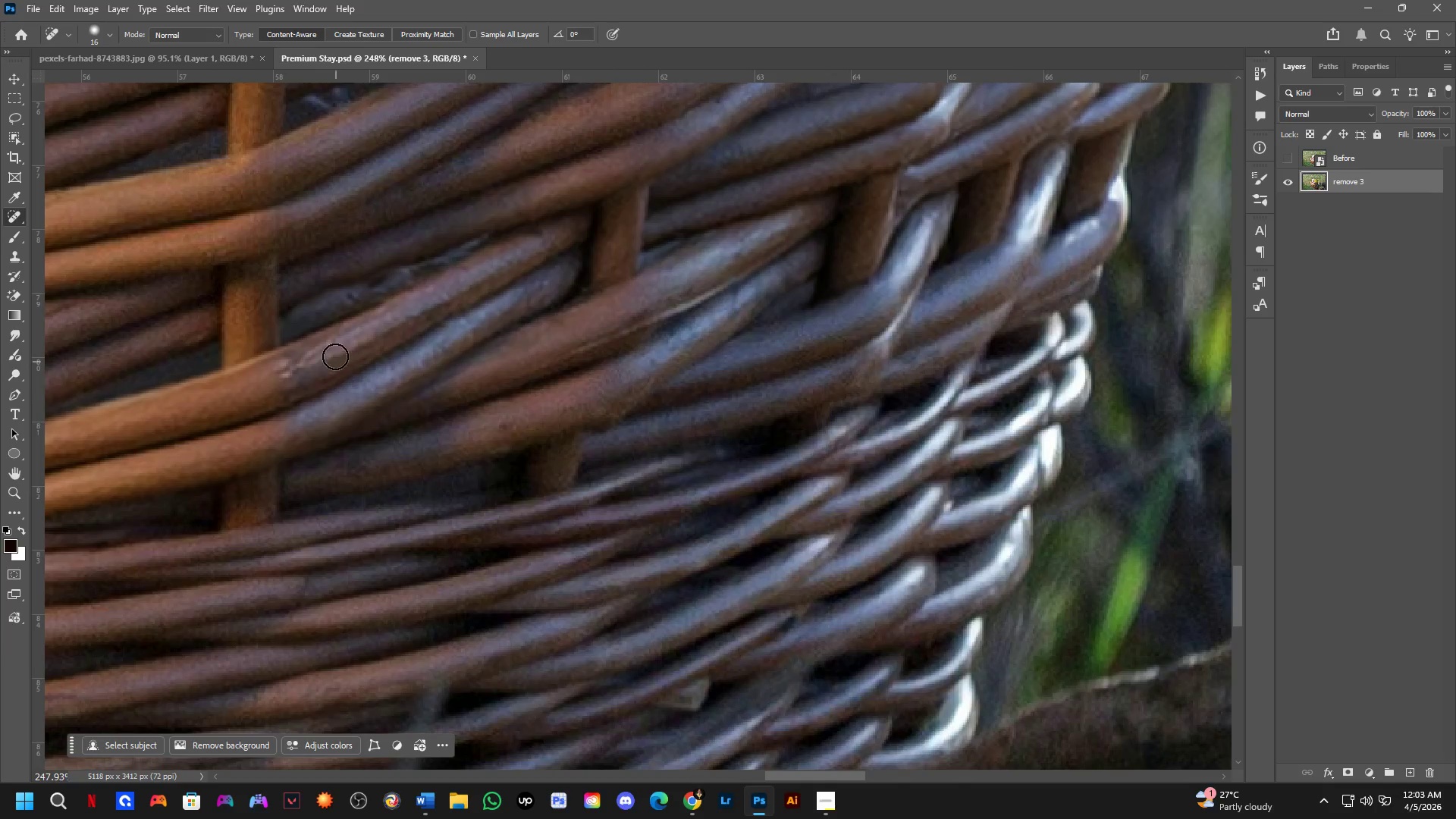 
key(Shift+ShiftLeft)
 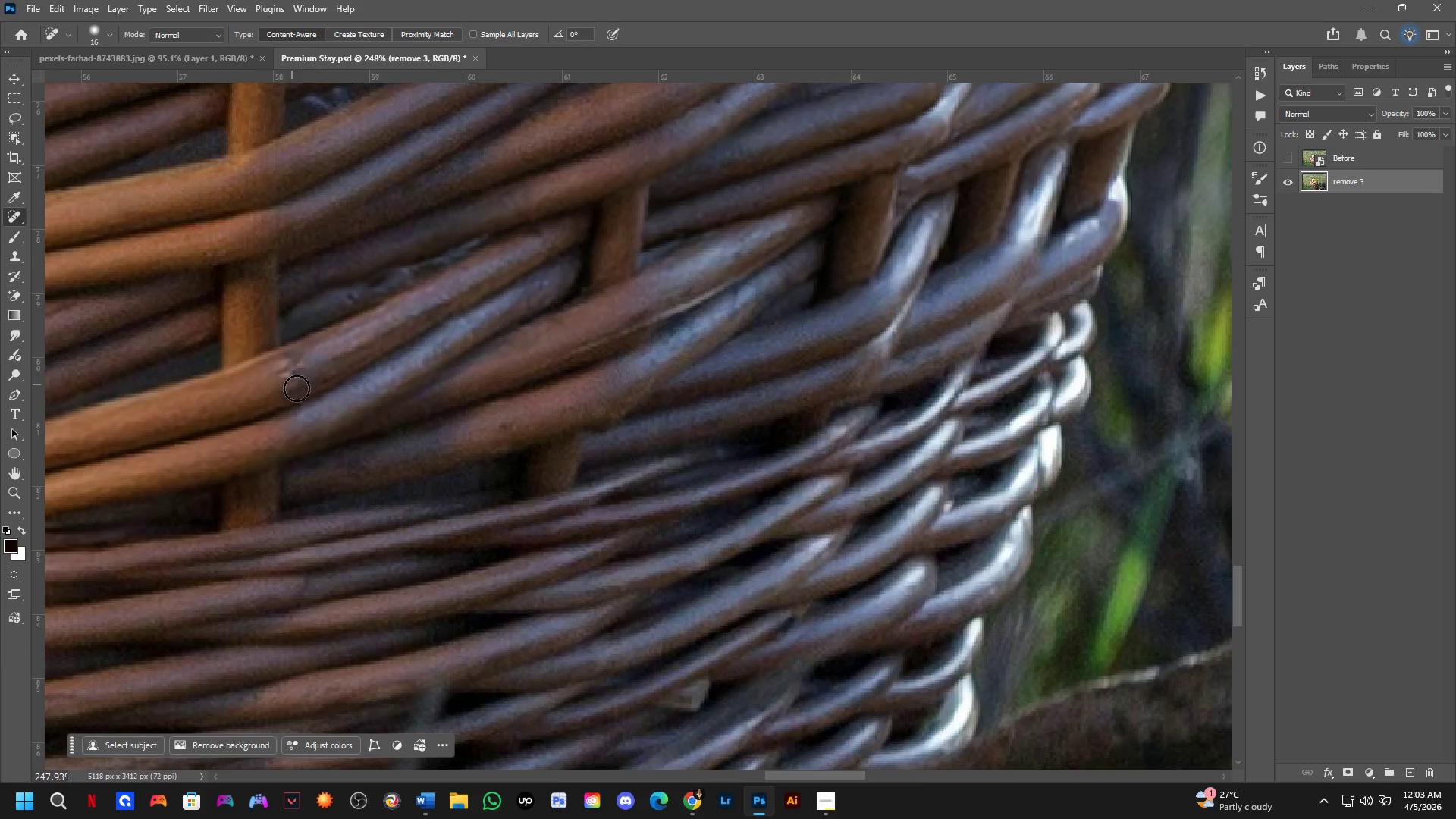 
hold_key(key=Space, duration=0.53)
 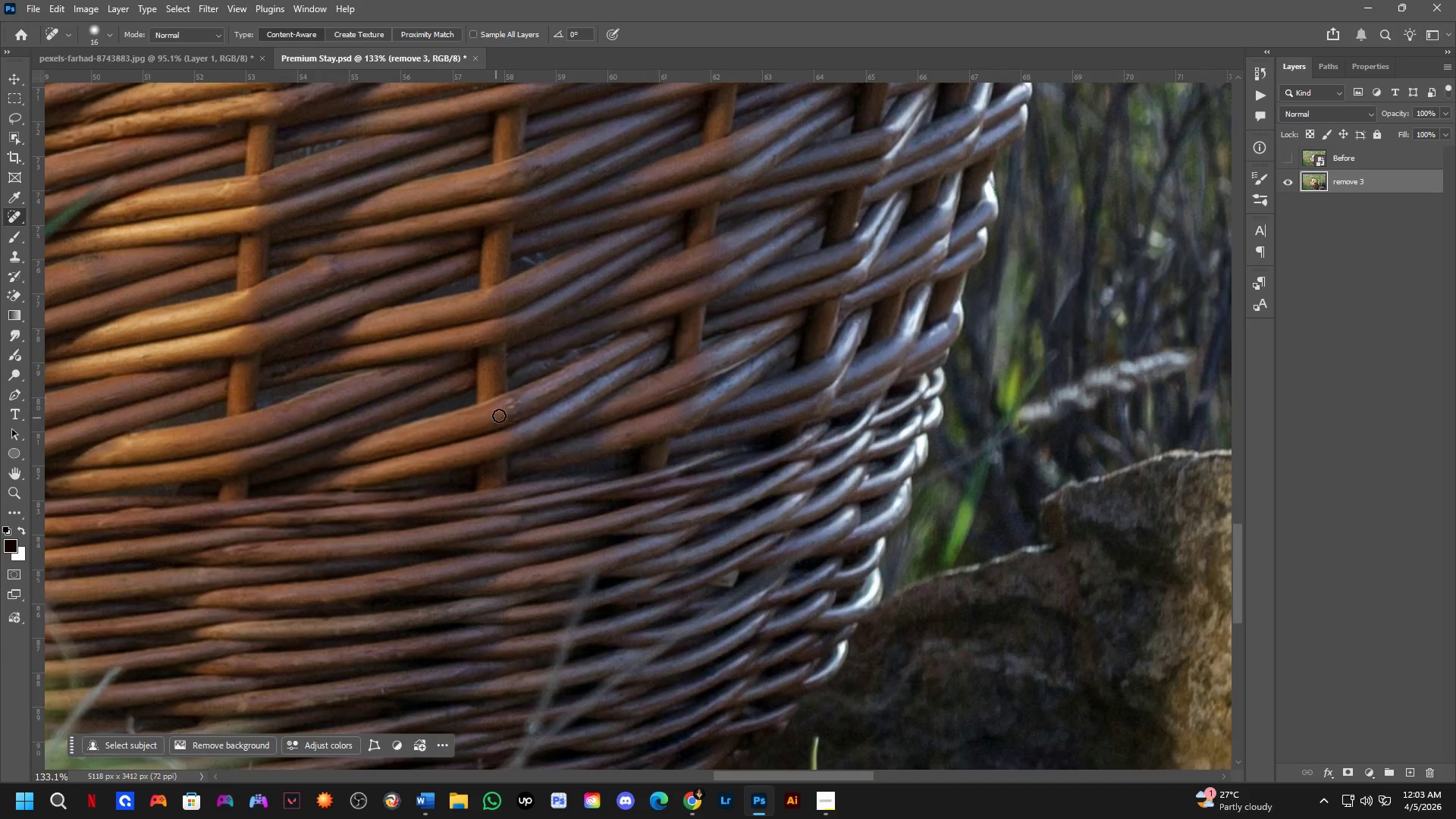 
left_click_drag(start_coordinate=[342, 429], to_coordinate=[526, 453])
 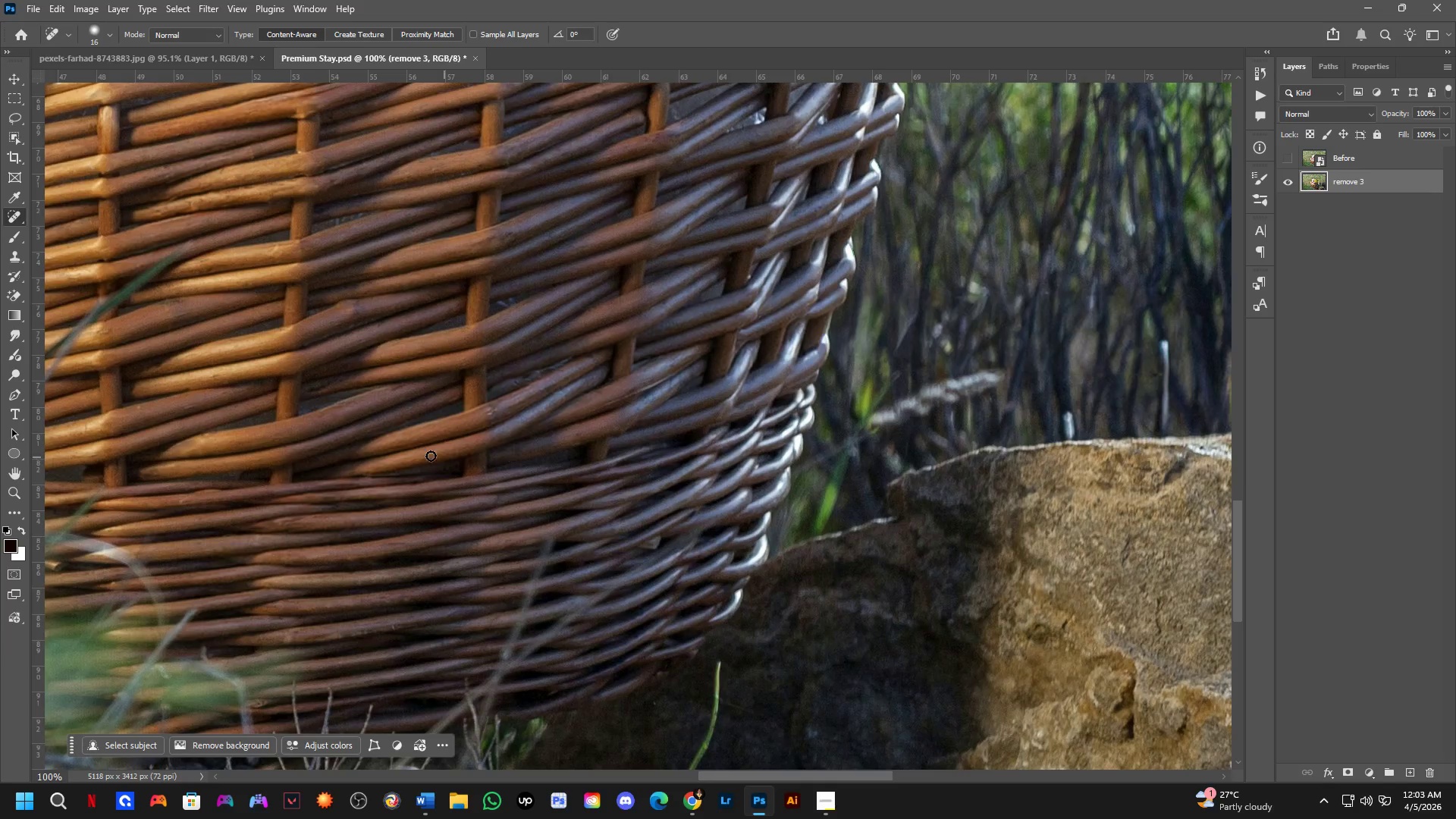 
scroll: coordinate [322, 402], scroll_direction: down, amount: 2.0
 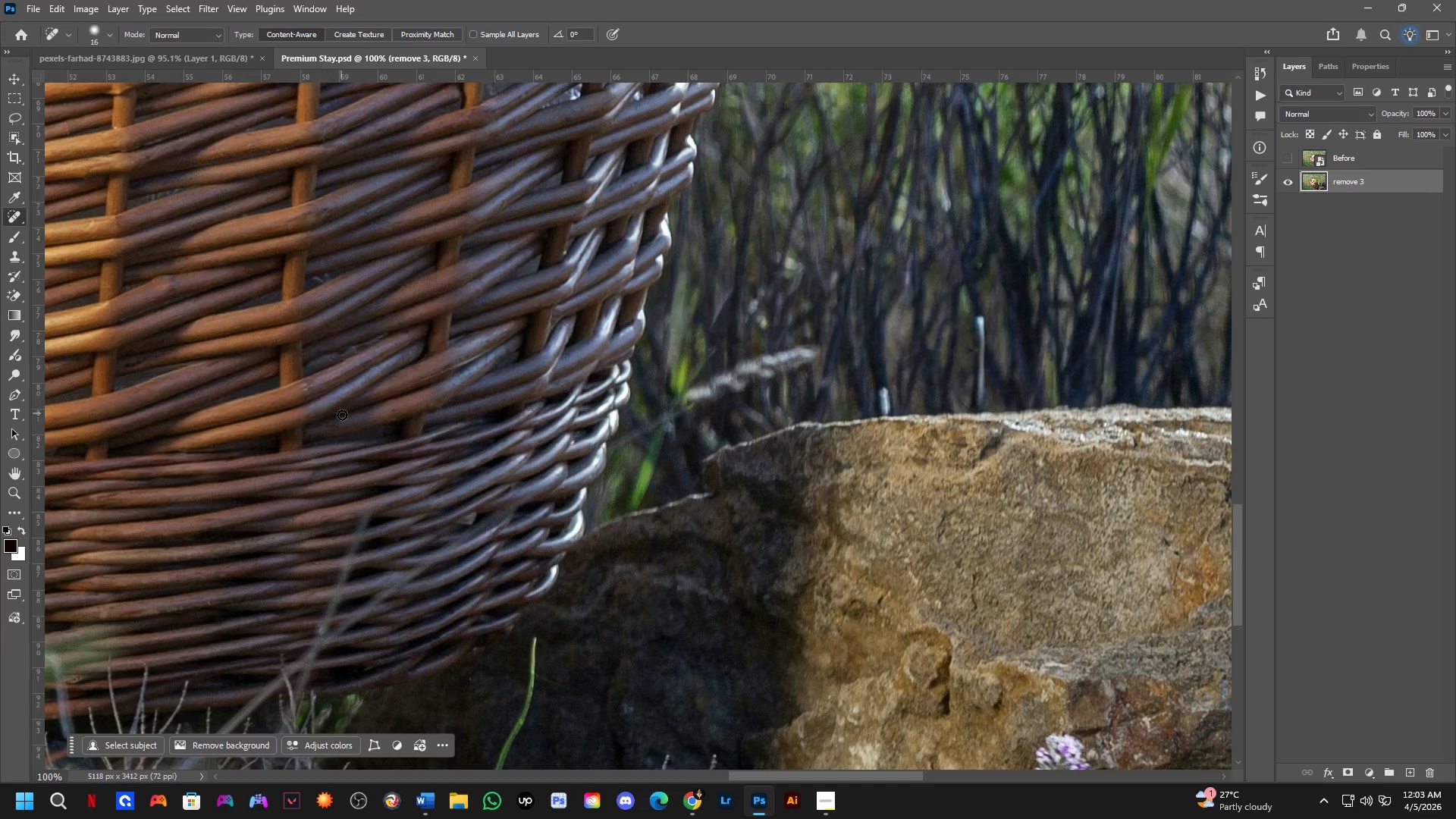 
left_click_drag(start_coordinate=[516, 399], to_coordinate=[504, 402])
 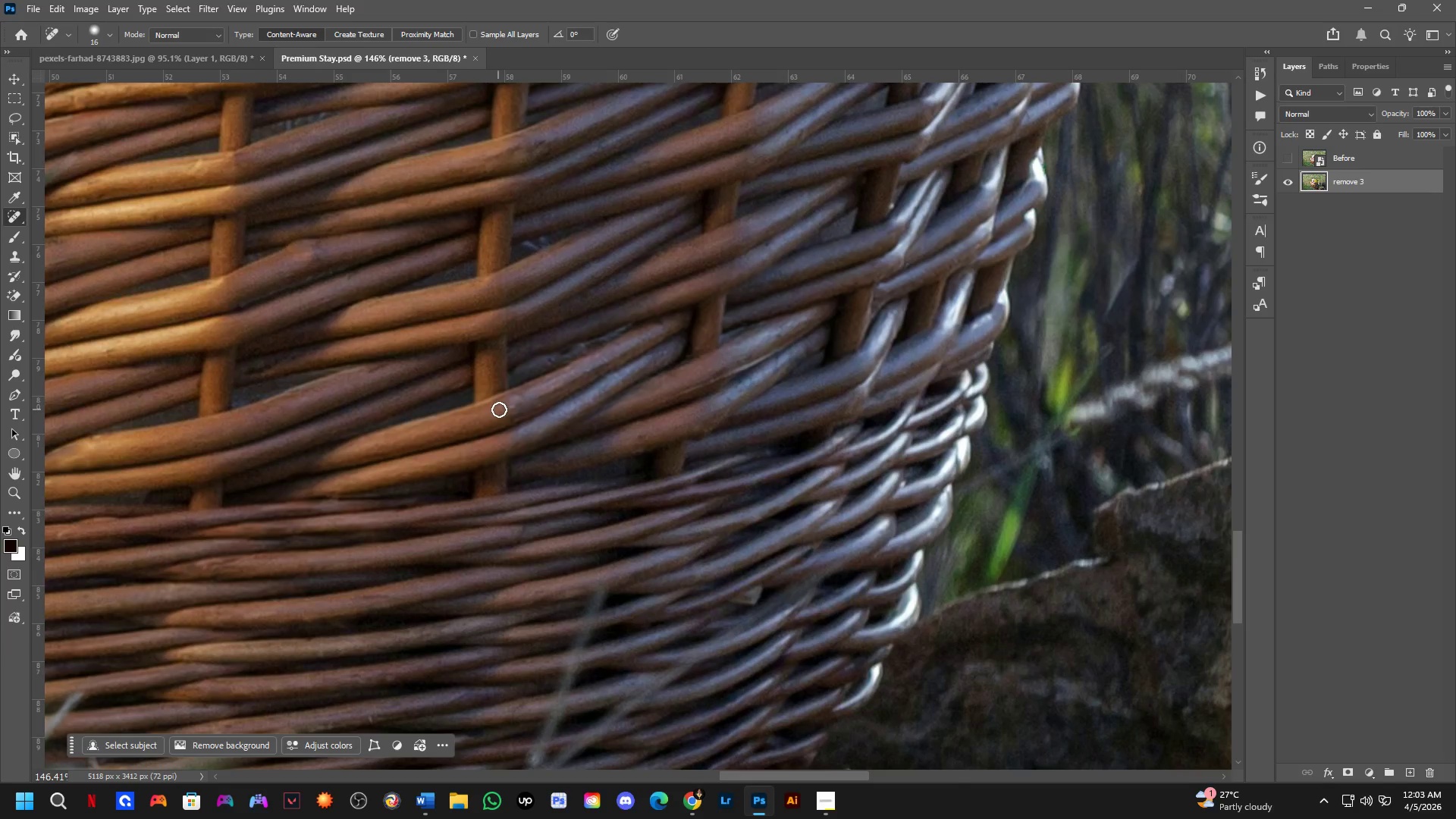 
scroll: coordinate [506, 411], scroll_direction: up, amount: 4.0
 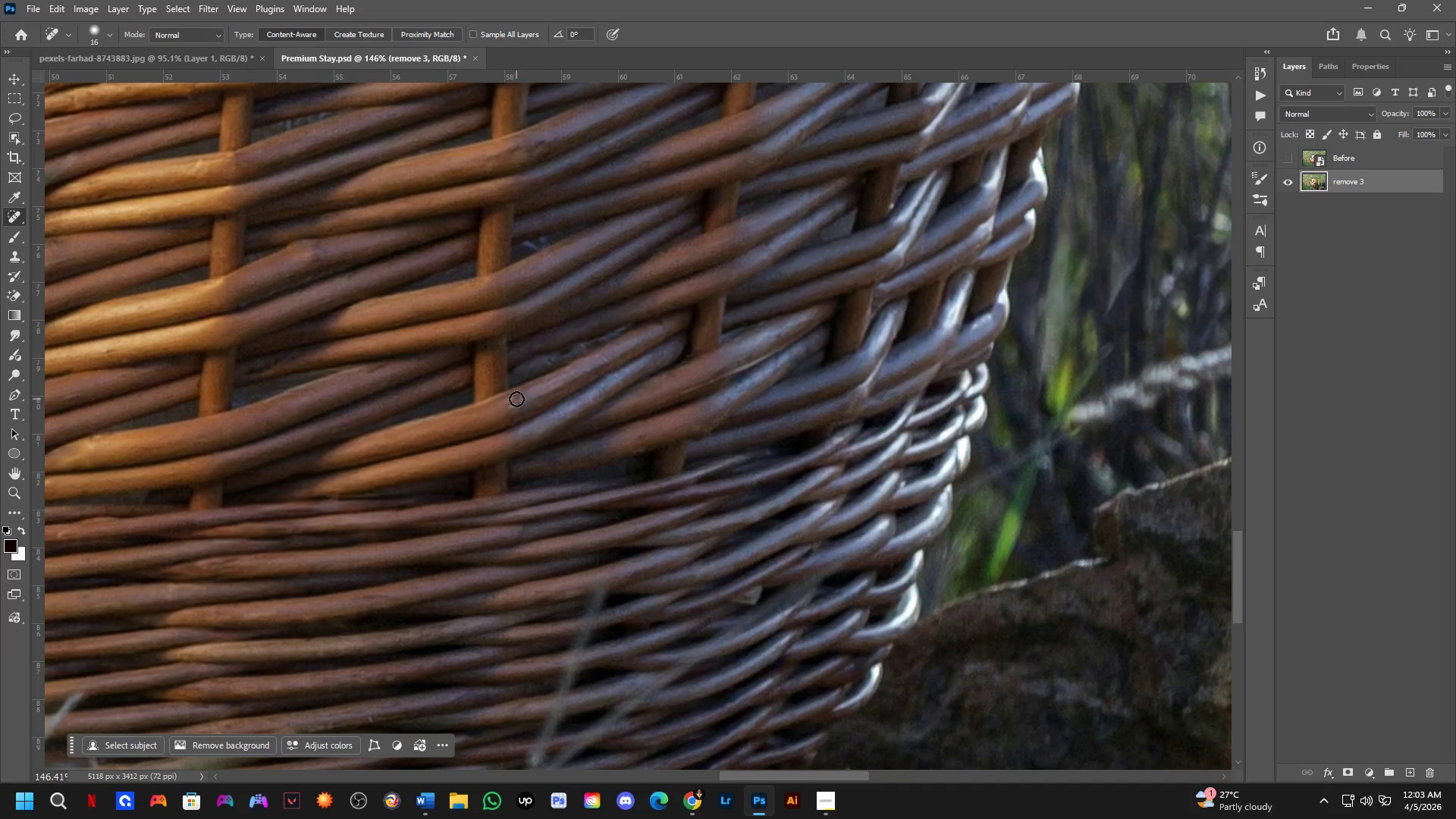 
left_click_drag(start_coordinate=[507, 409], to_coordinate=[521, 400])
 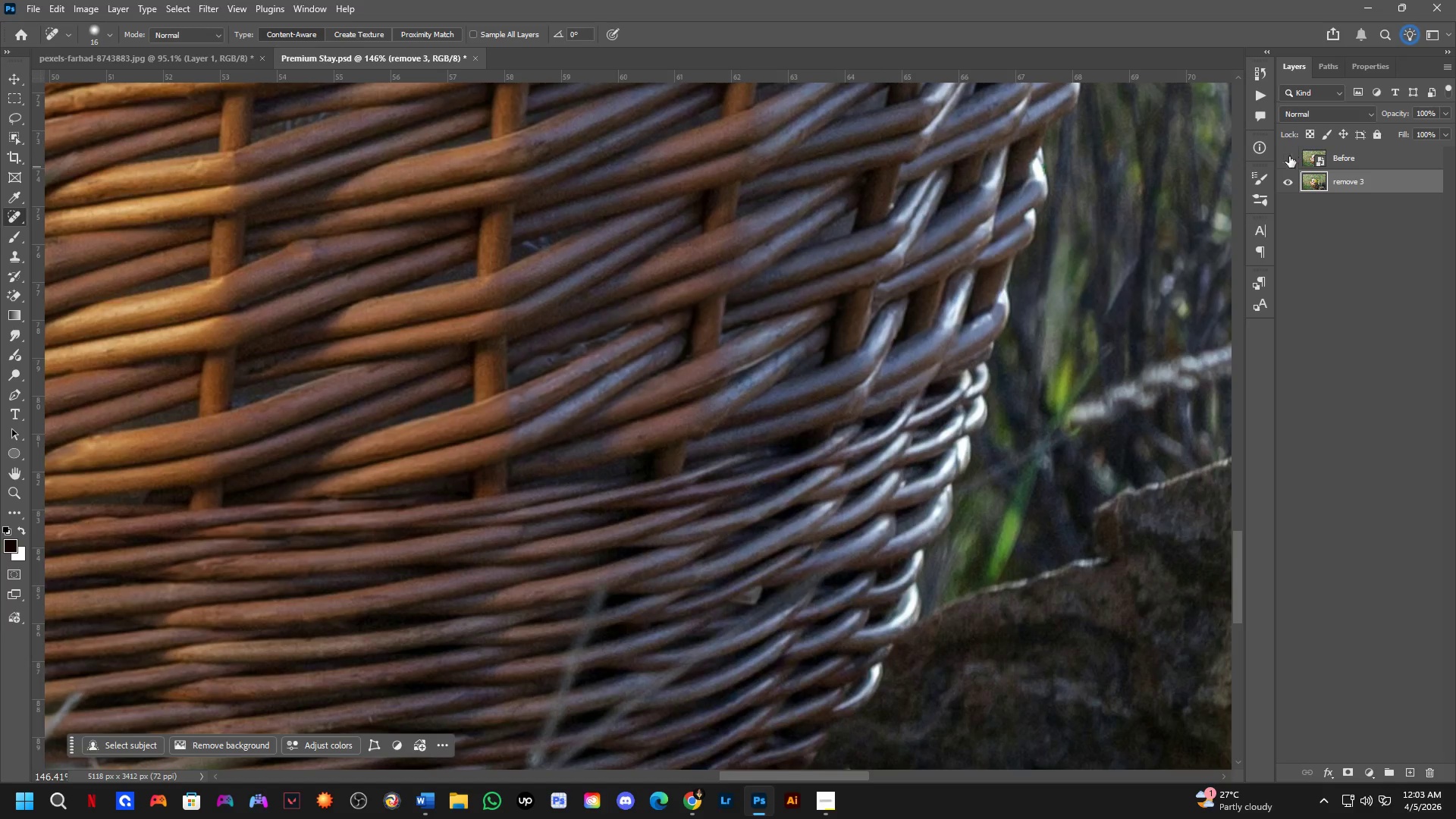 
double_click([1285, 157])
 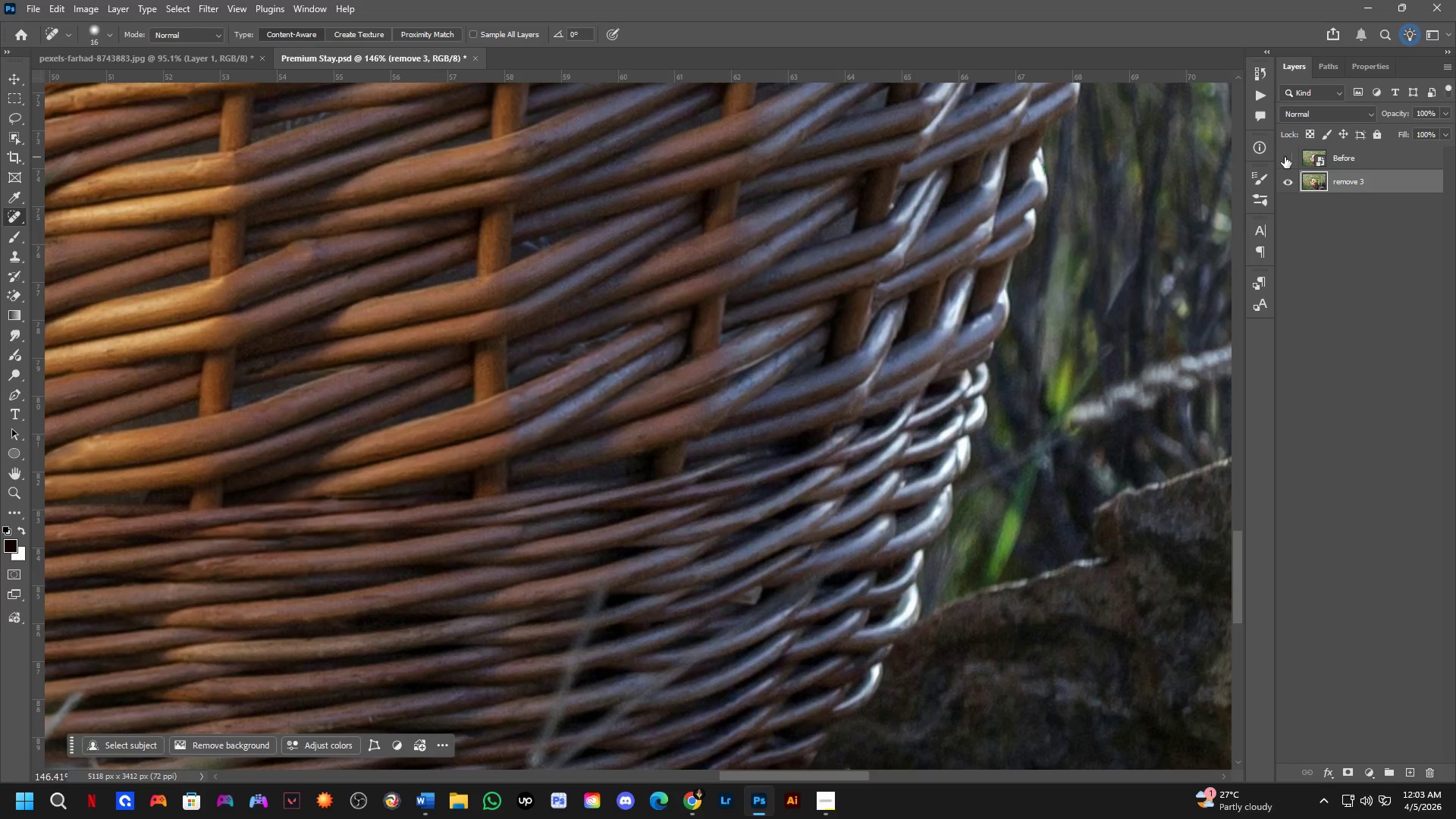 
triple_click([1285, 157])
 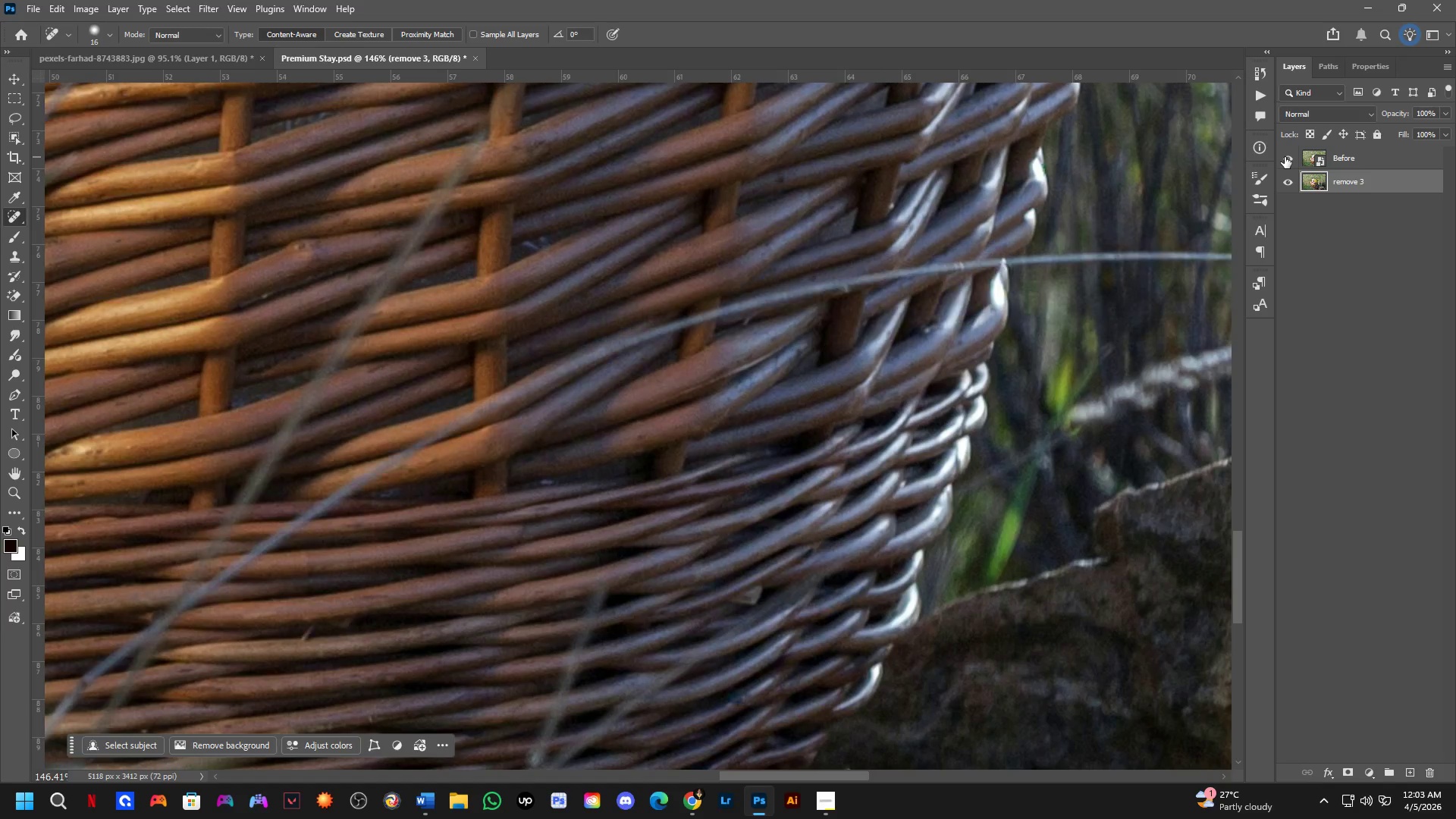 
triple_click([1285, 157])
 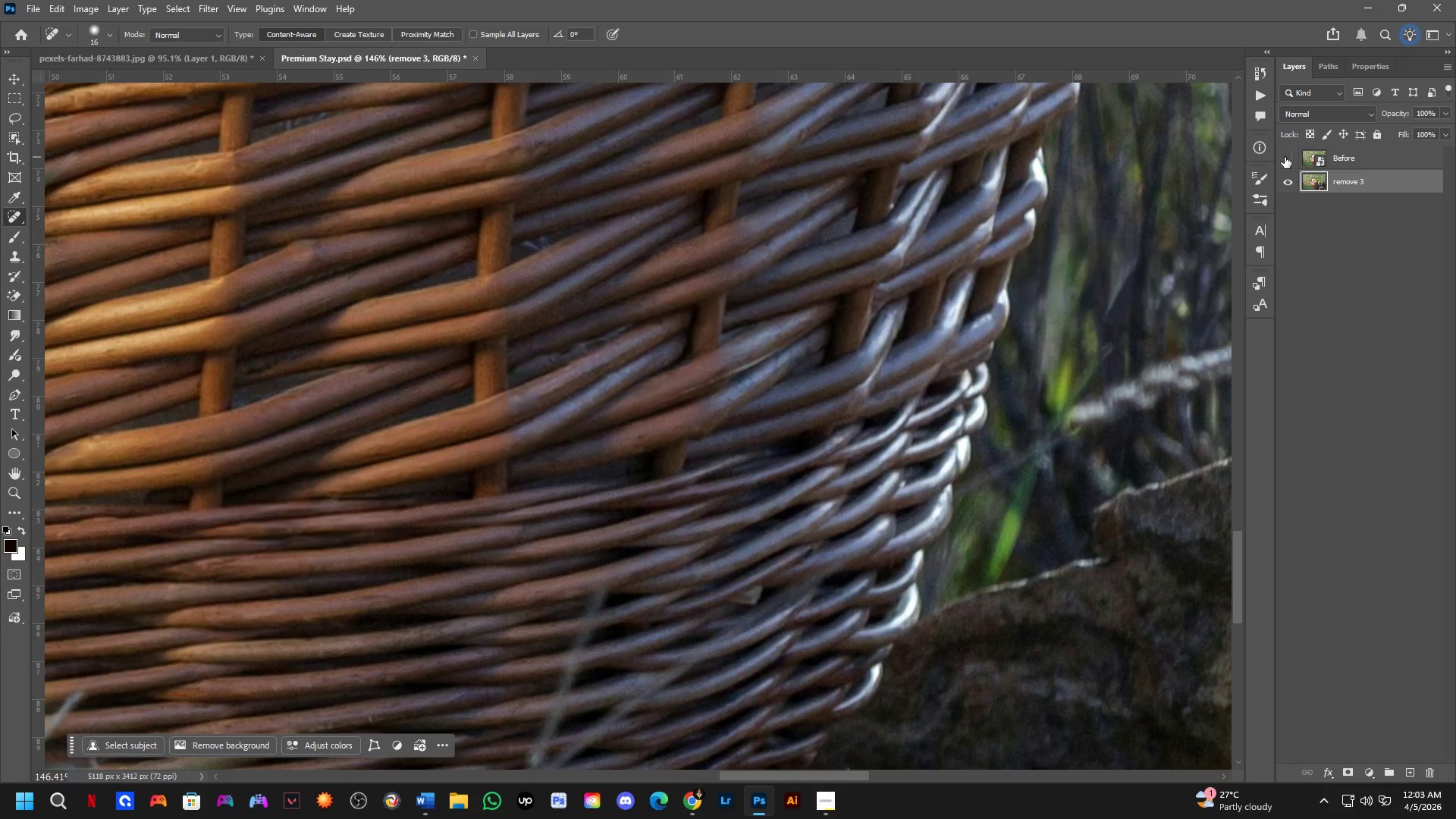 
triple_click([1285, 157])
 